 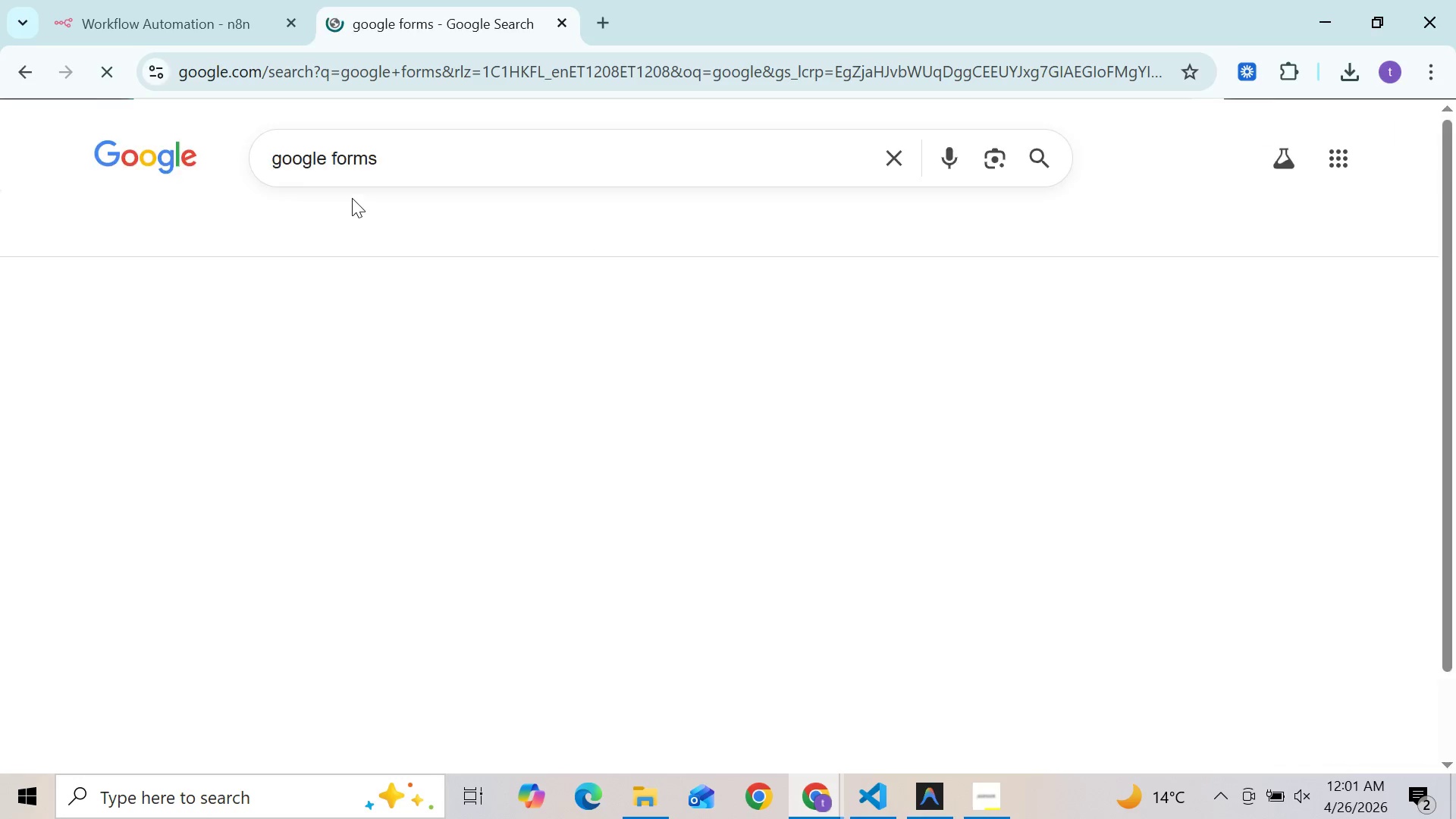 
left_click([231, 344])
 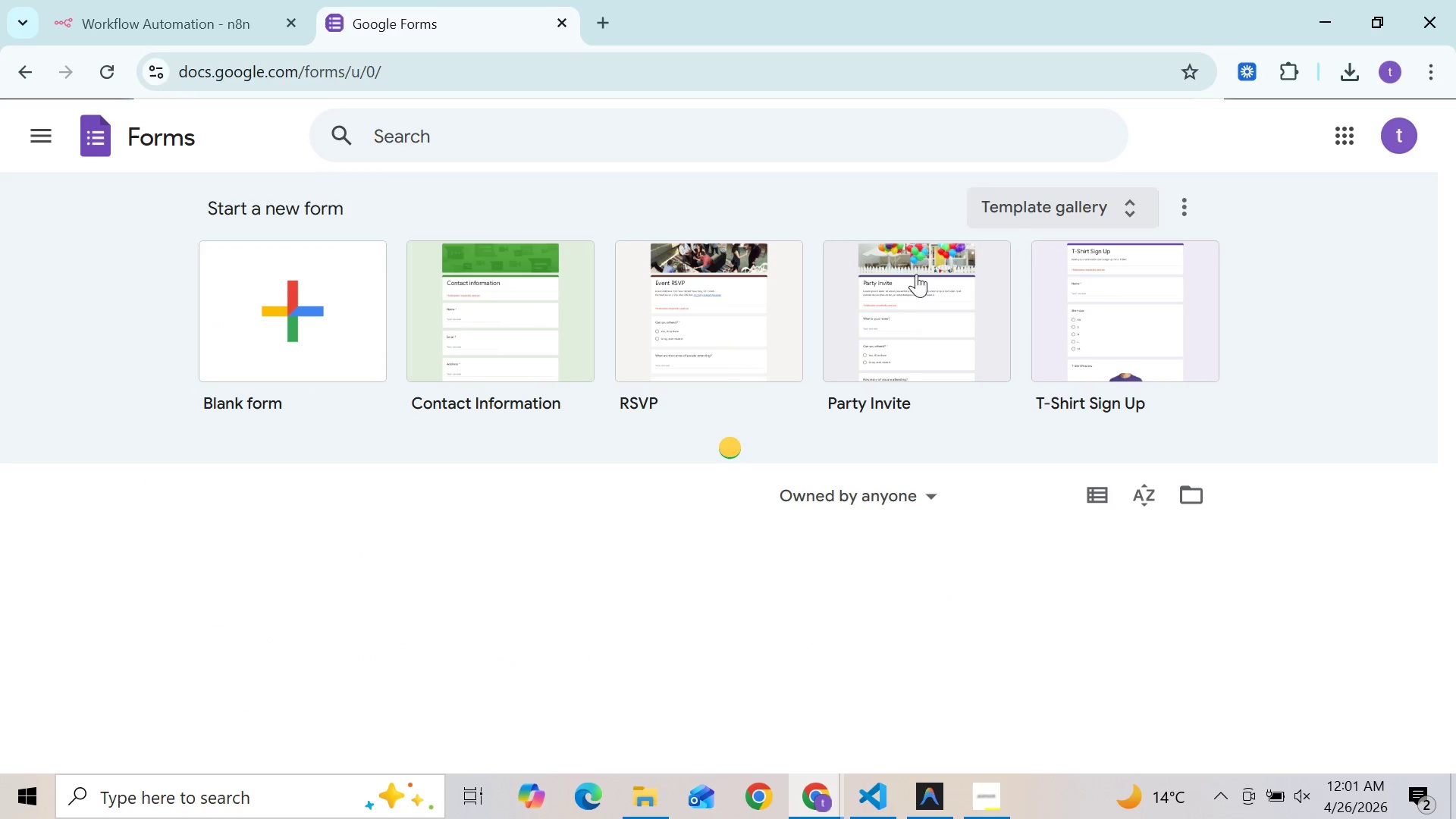 
left_click([355, 334])
 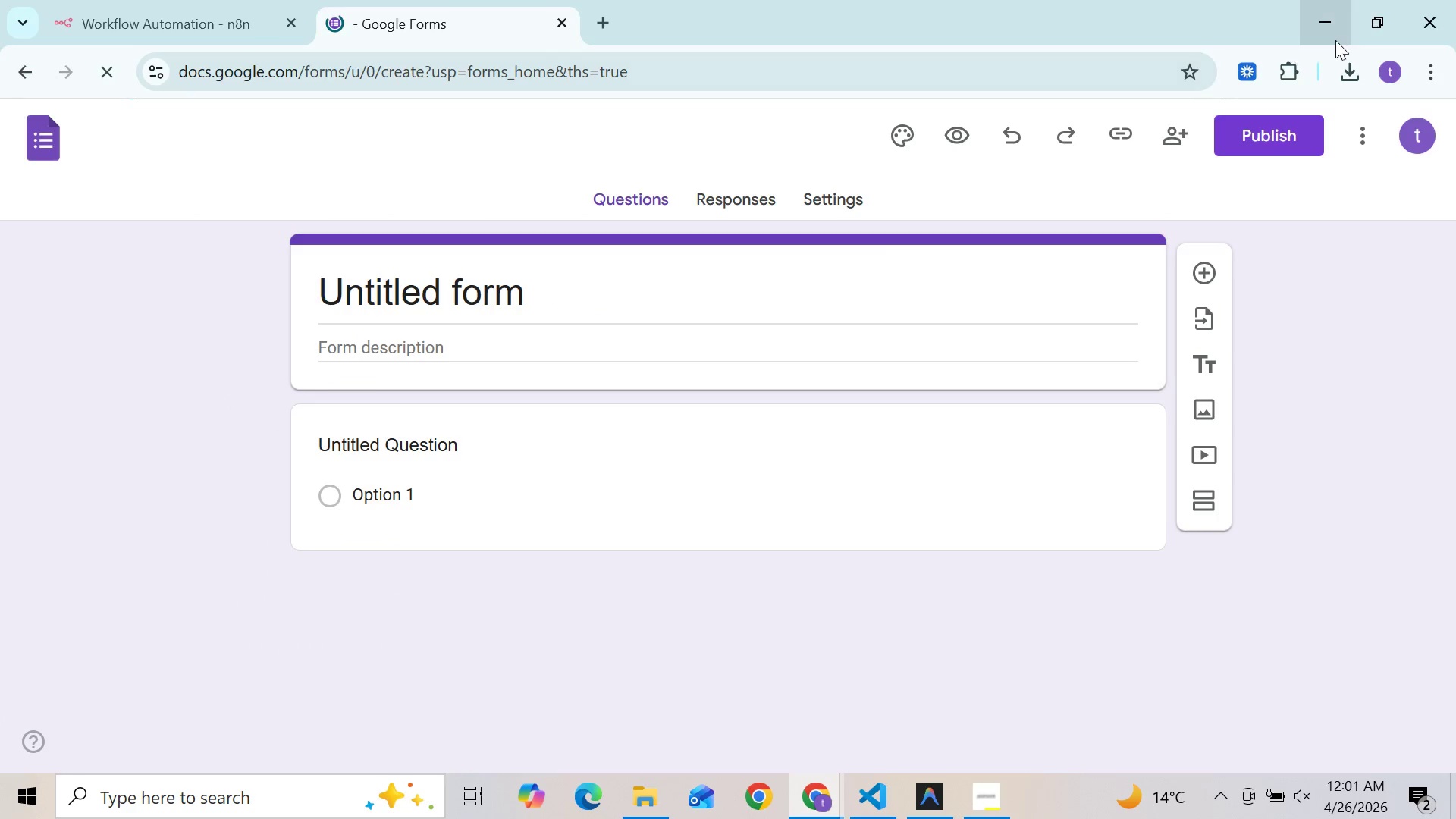 
left_click([1370, 27])
 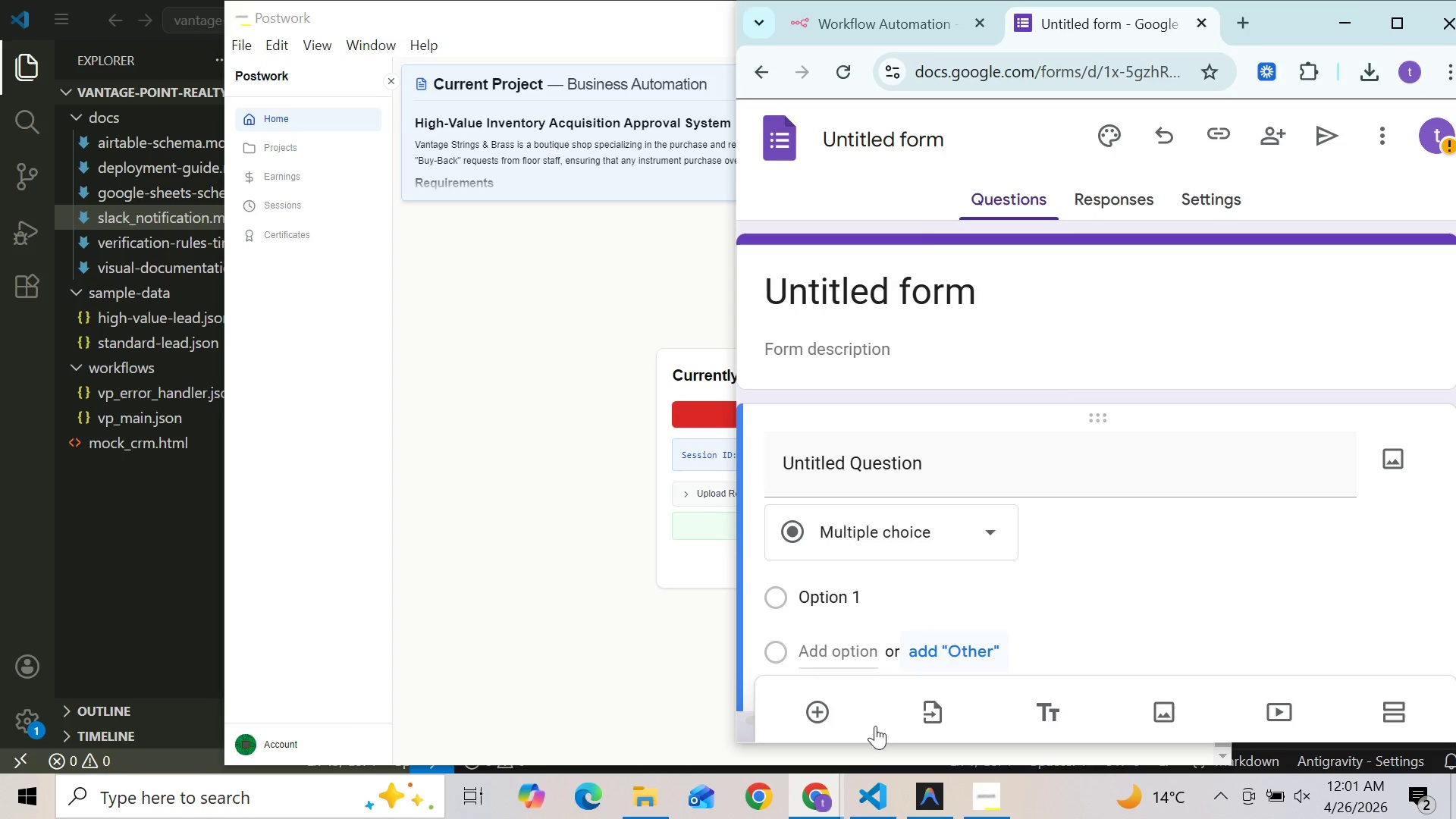 
wait(5.24)
 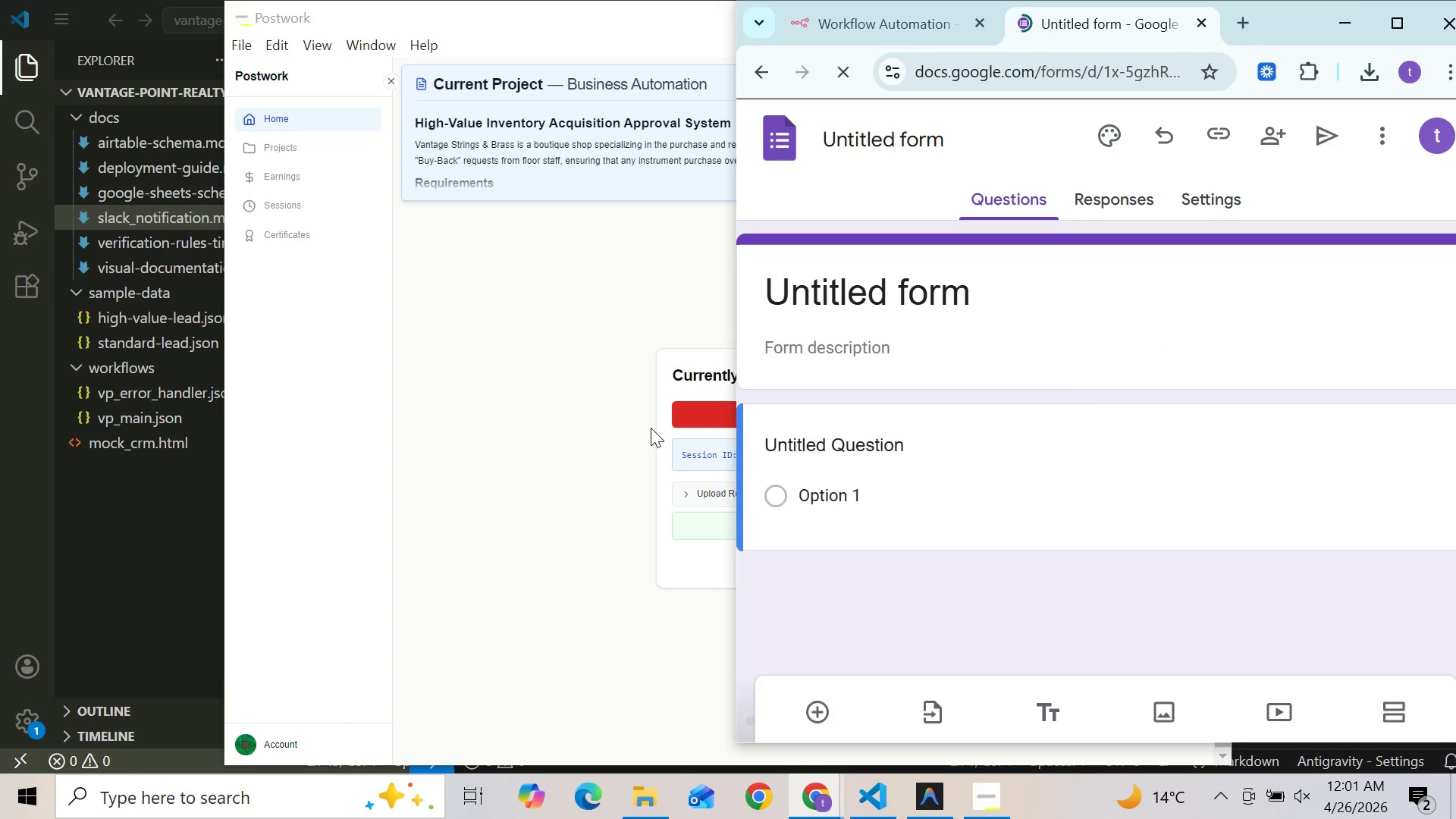 
left_click([918, 812])
 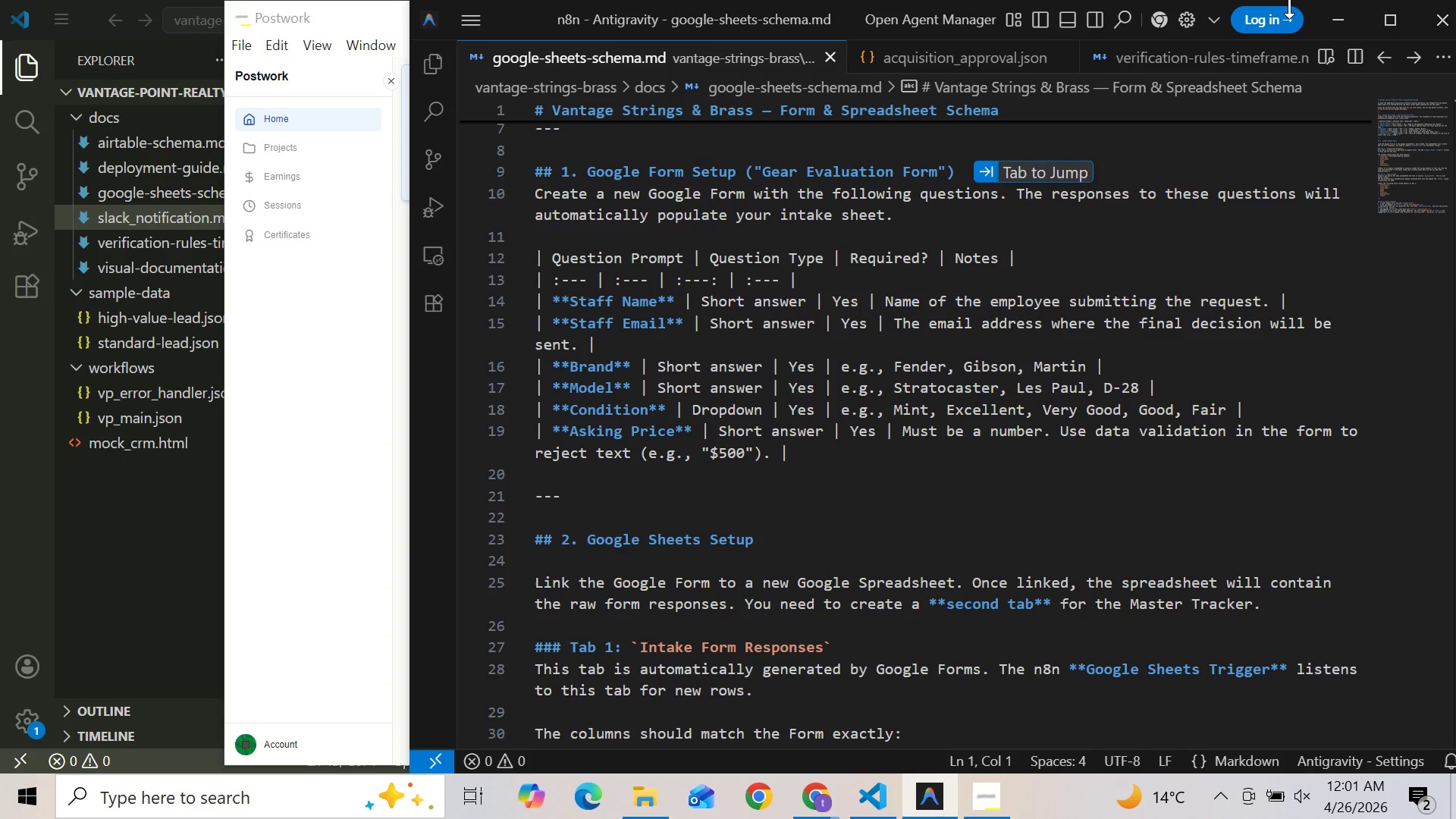 
wait(6.38)
 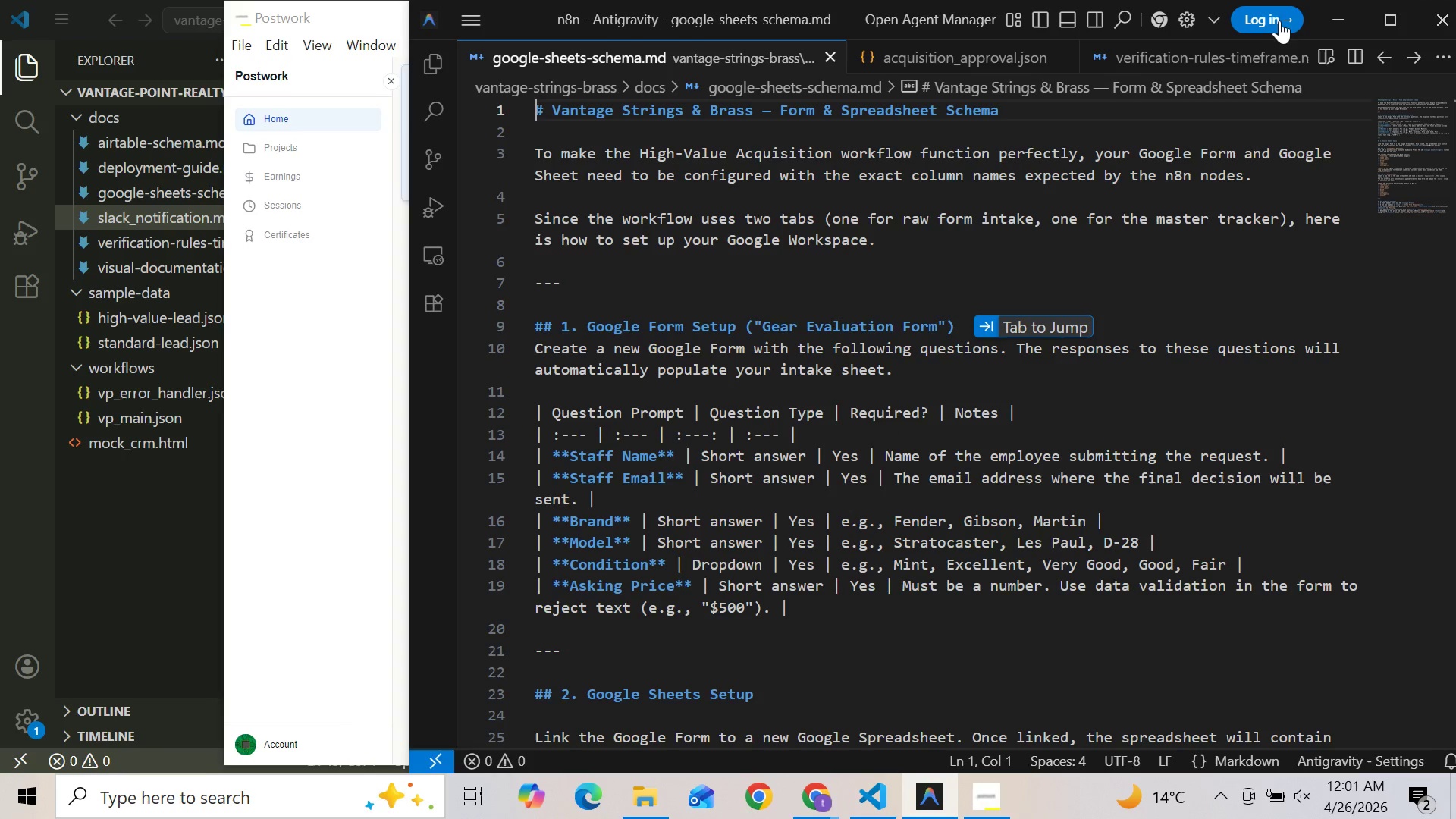 
left_click_drag(start_coordinate=[1314, 13], to_coordinate=[844, 50])
 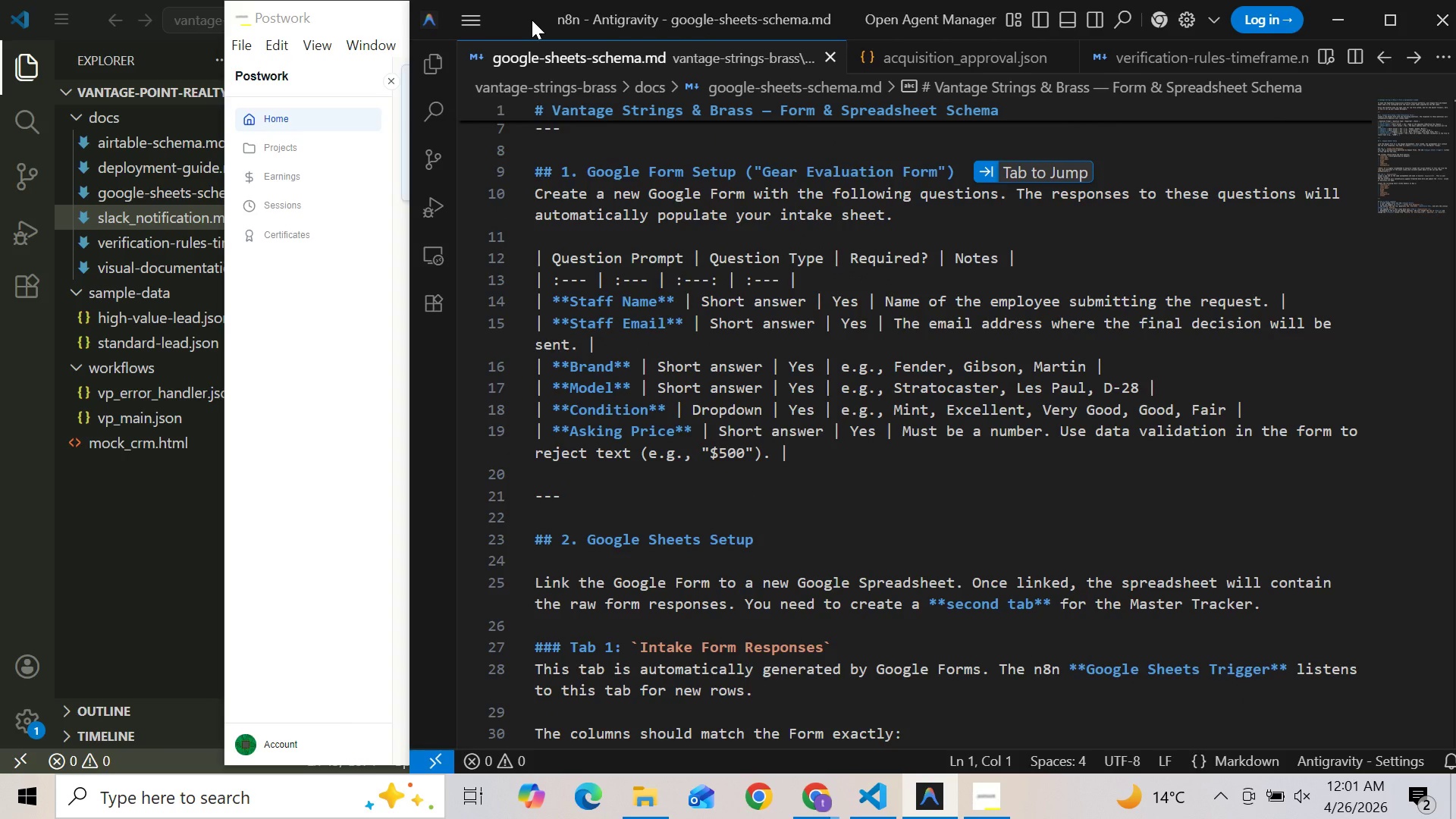 
left_click_drag(start_coordinate=[532, 20], to_coordinate=[116, 25])
 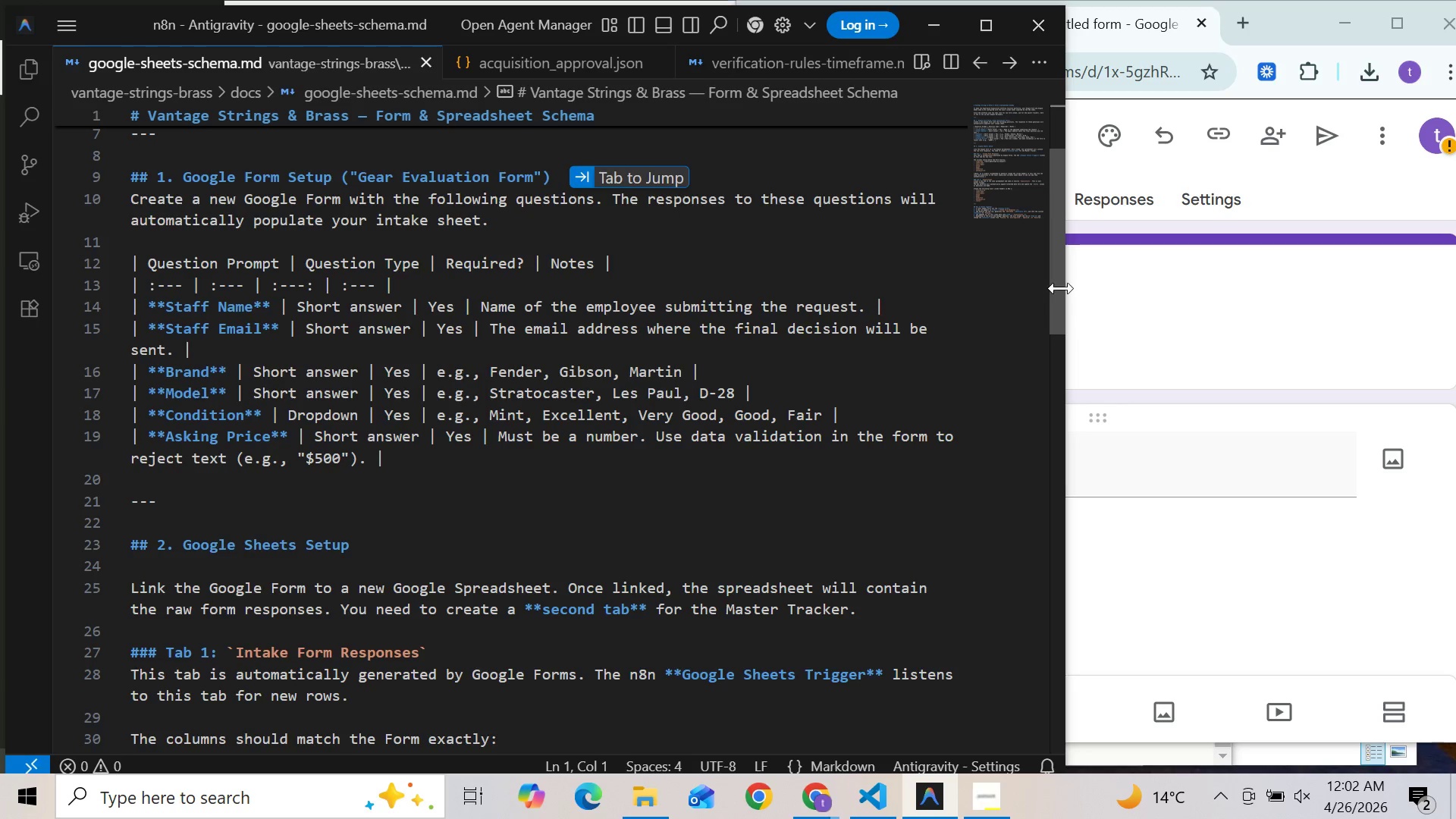 
left_click_drag(start_coordinate=[1061, 288], to_coordinate=[721, 364])
 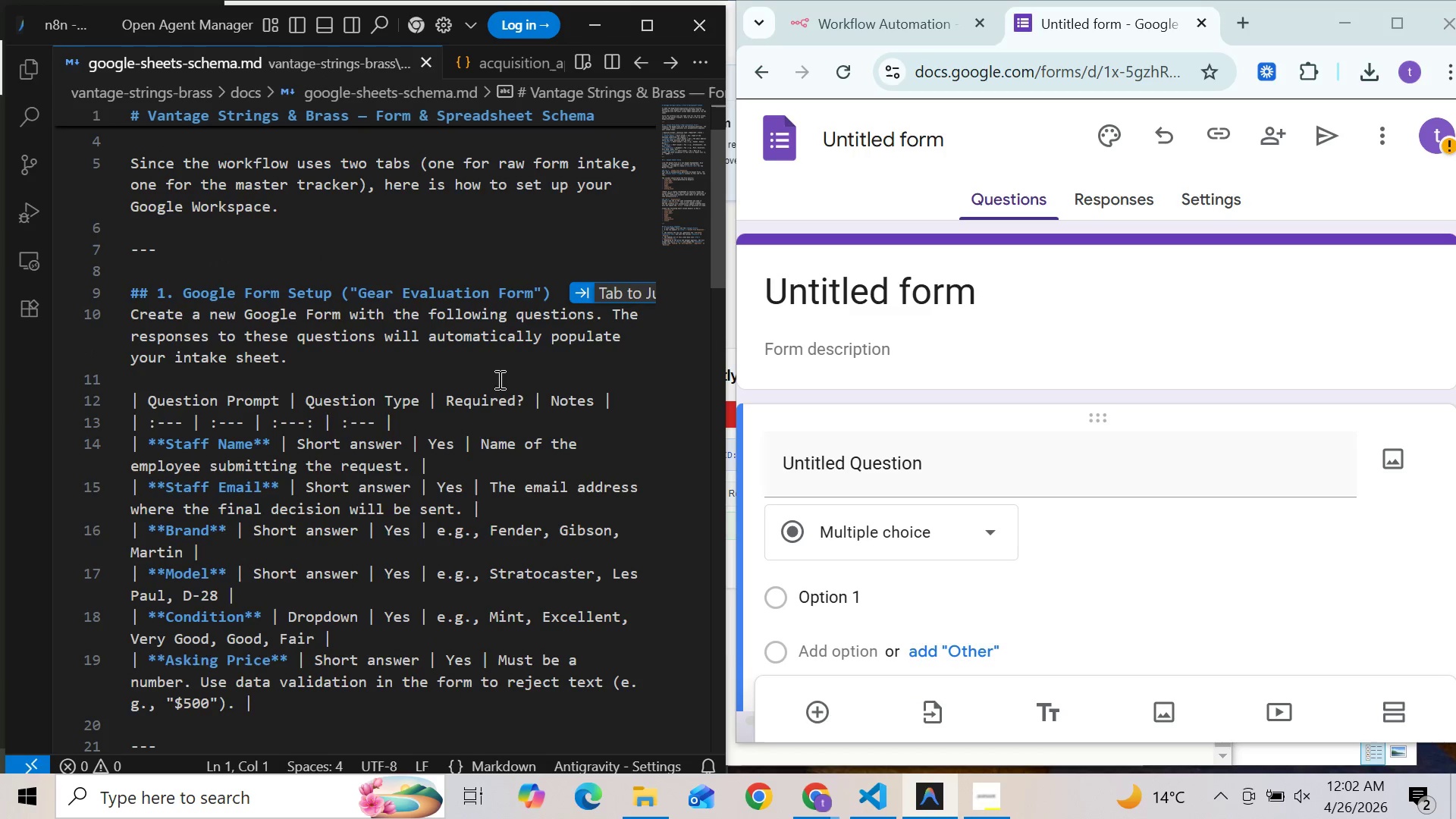 
left_click([466, 287])
 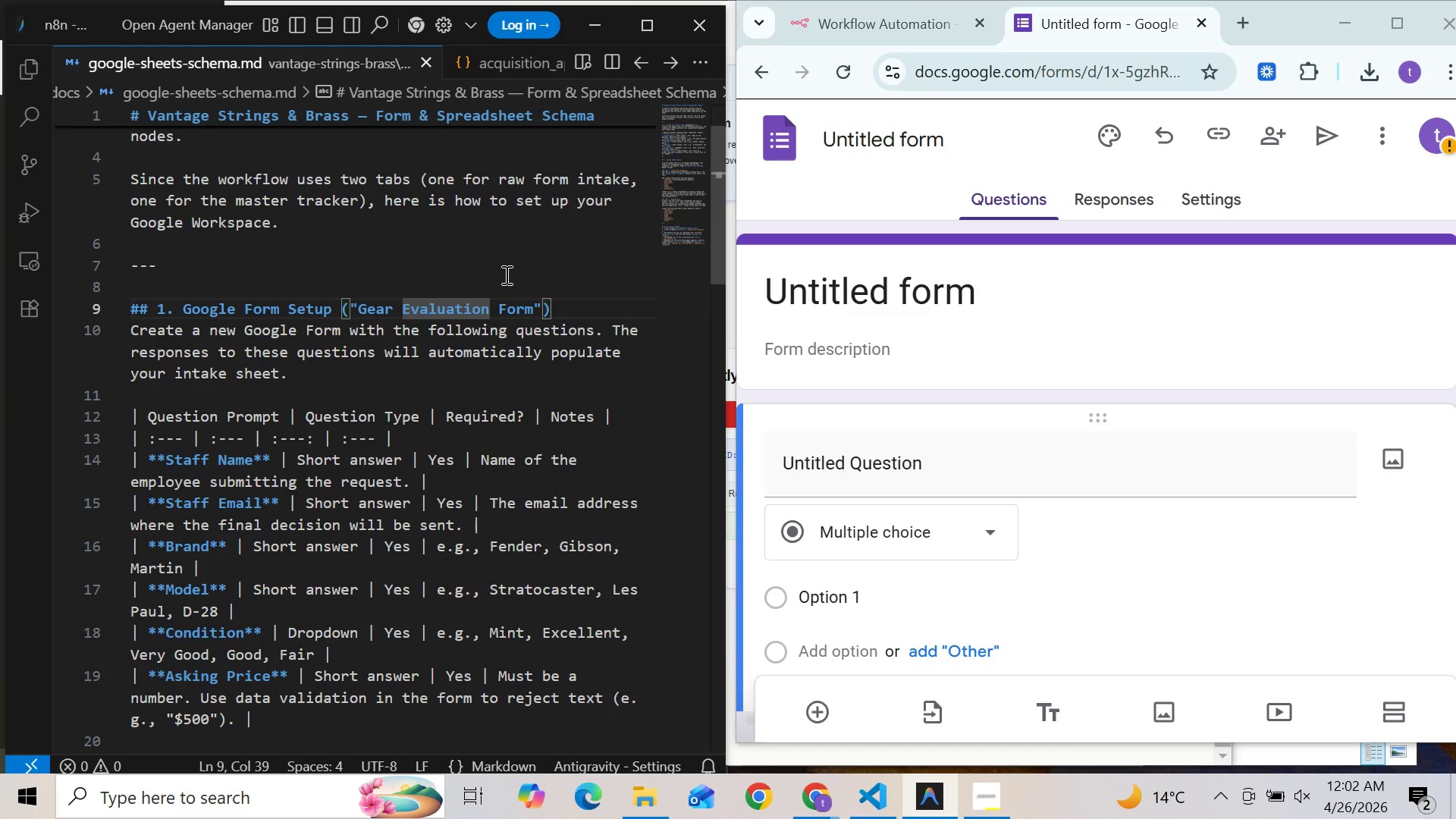 
left_click([506, 268])
 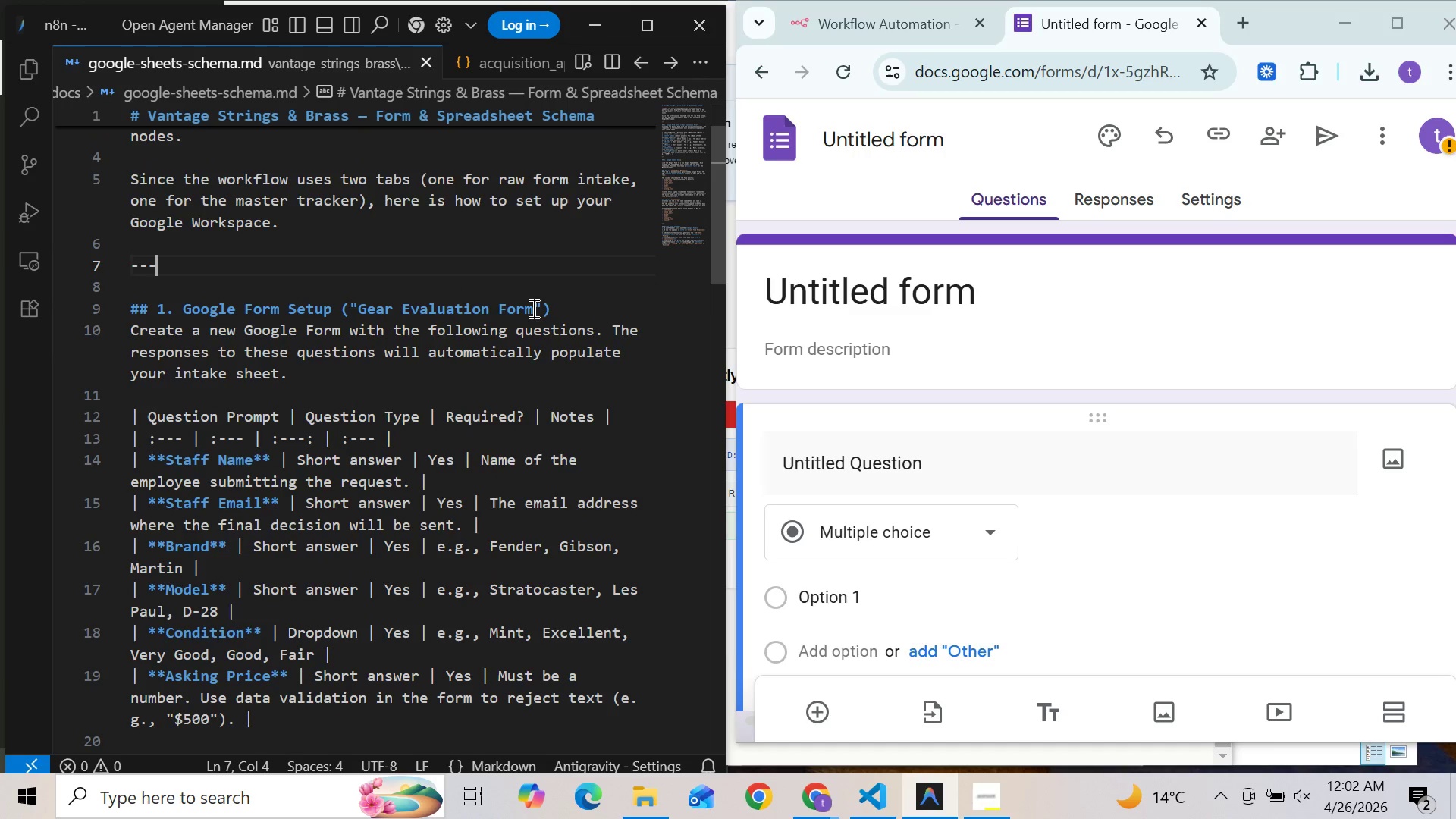 
left_click_drag(start_coordinate=[532, 308], to_coordinate=[361, 309])
 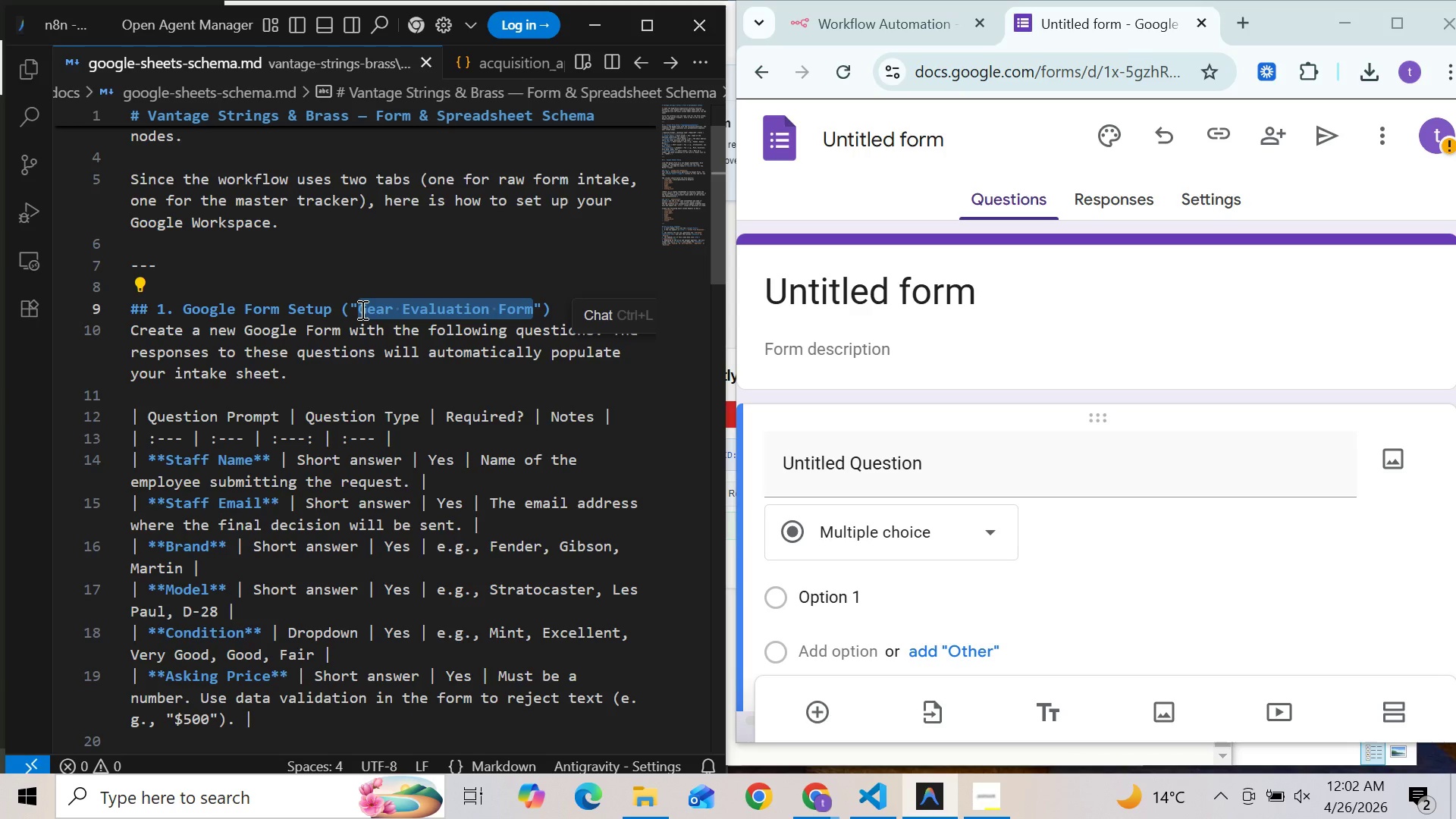 
key(Control+C)
 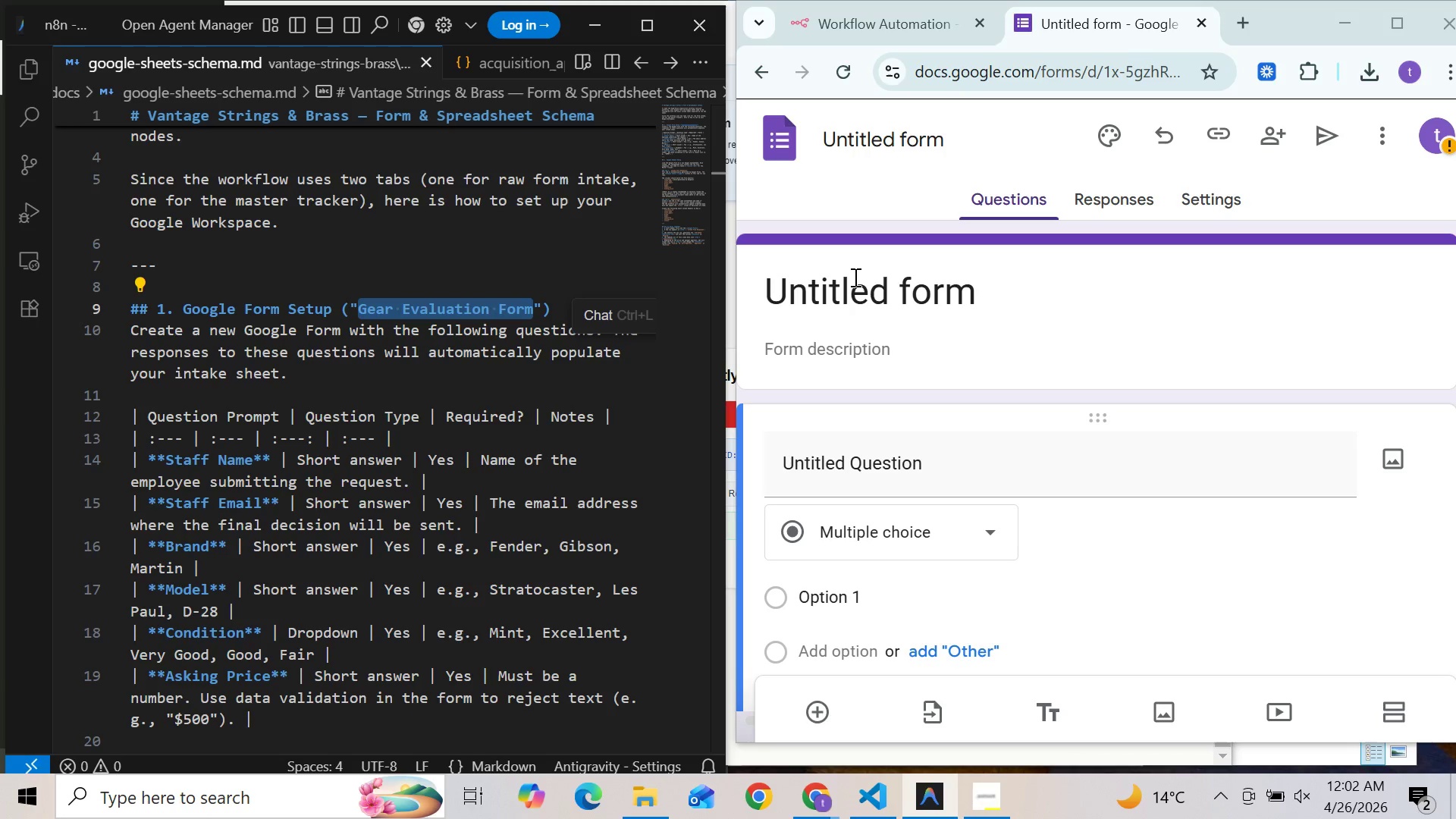 
double_click([853, 279])
 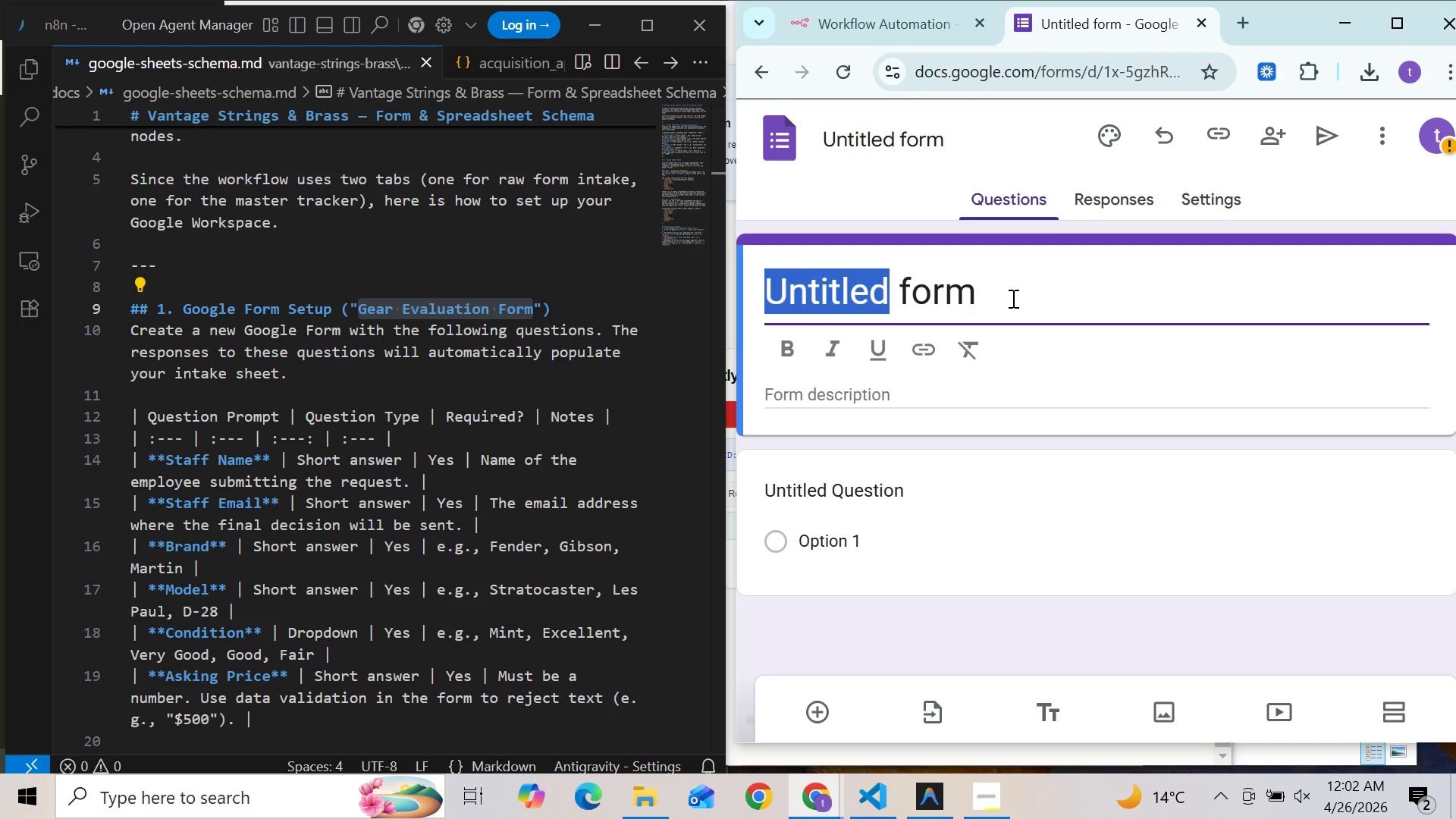 
left_click_drag(start_coordinate=[1012, 298], to_coordinate=[694, 316])
 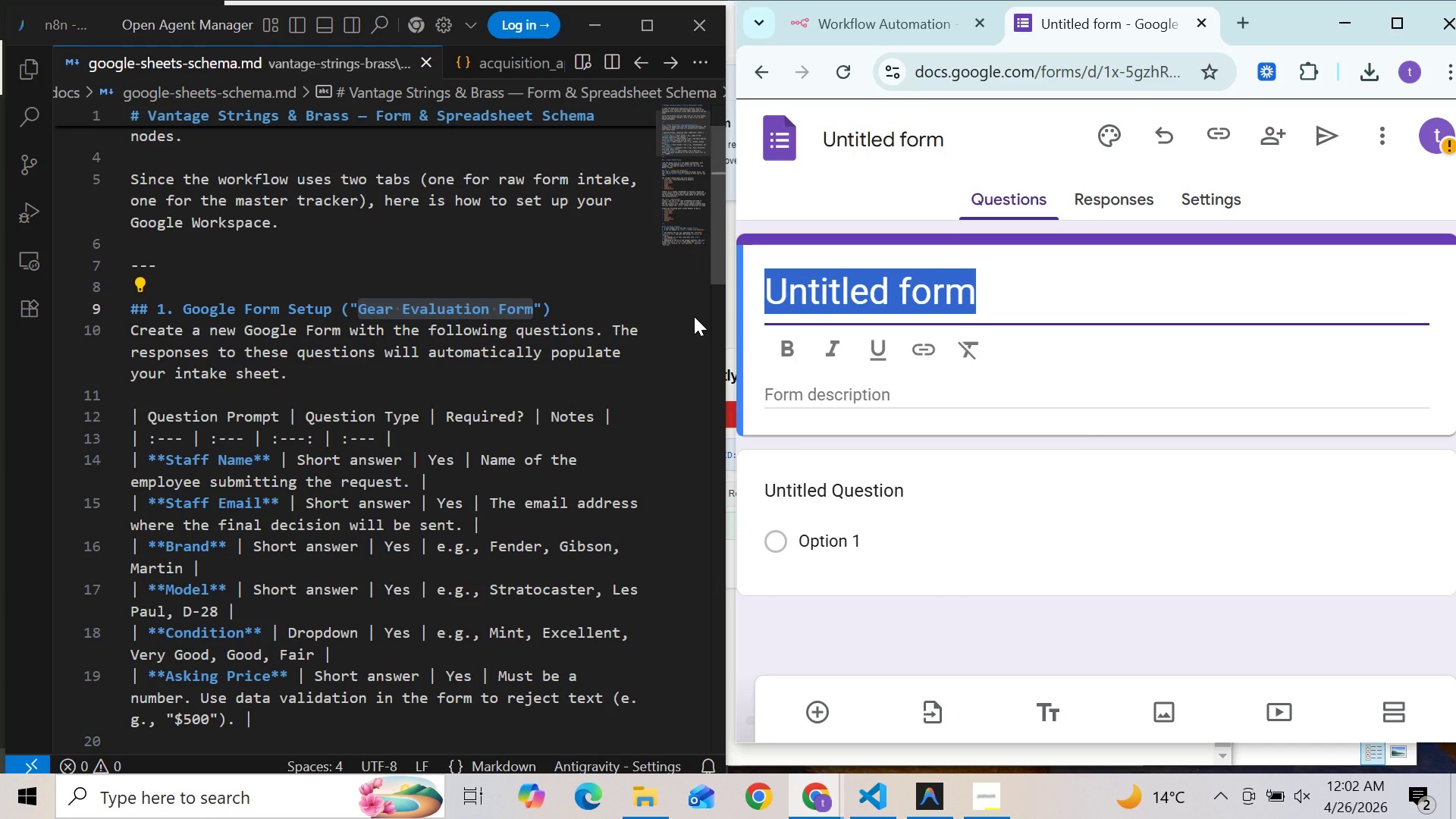 
key(Control+V)
 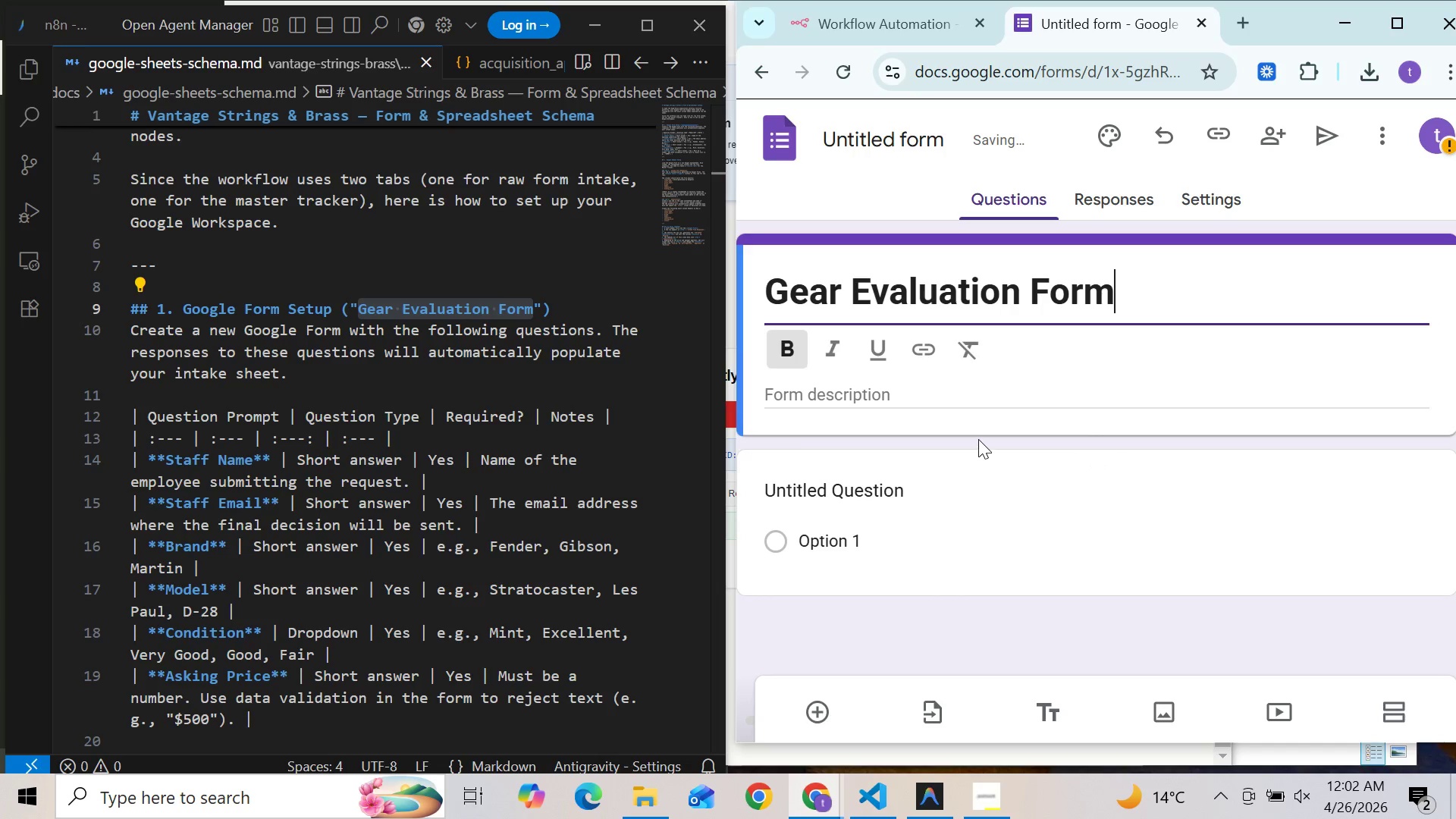 
left_click([978, 439])
 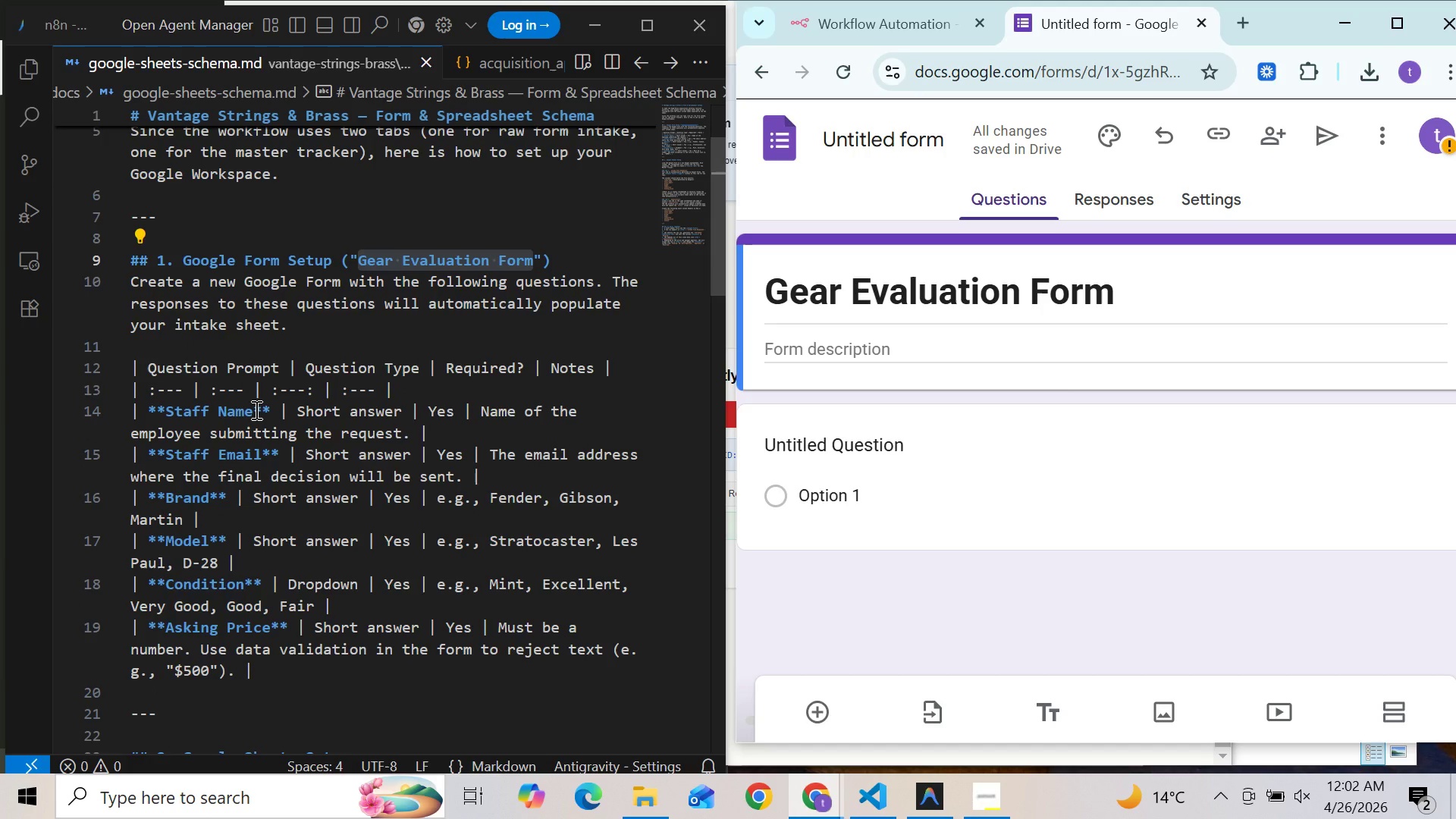 
wait(7.12)
 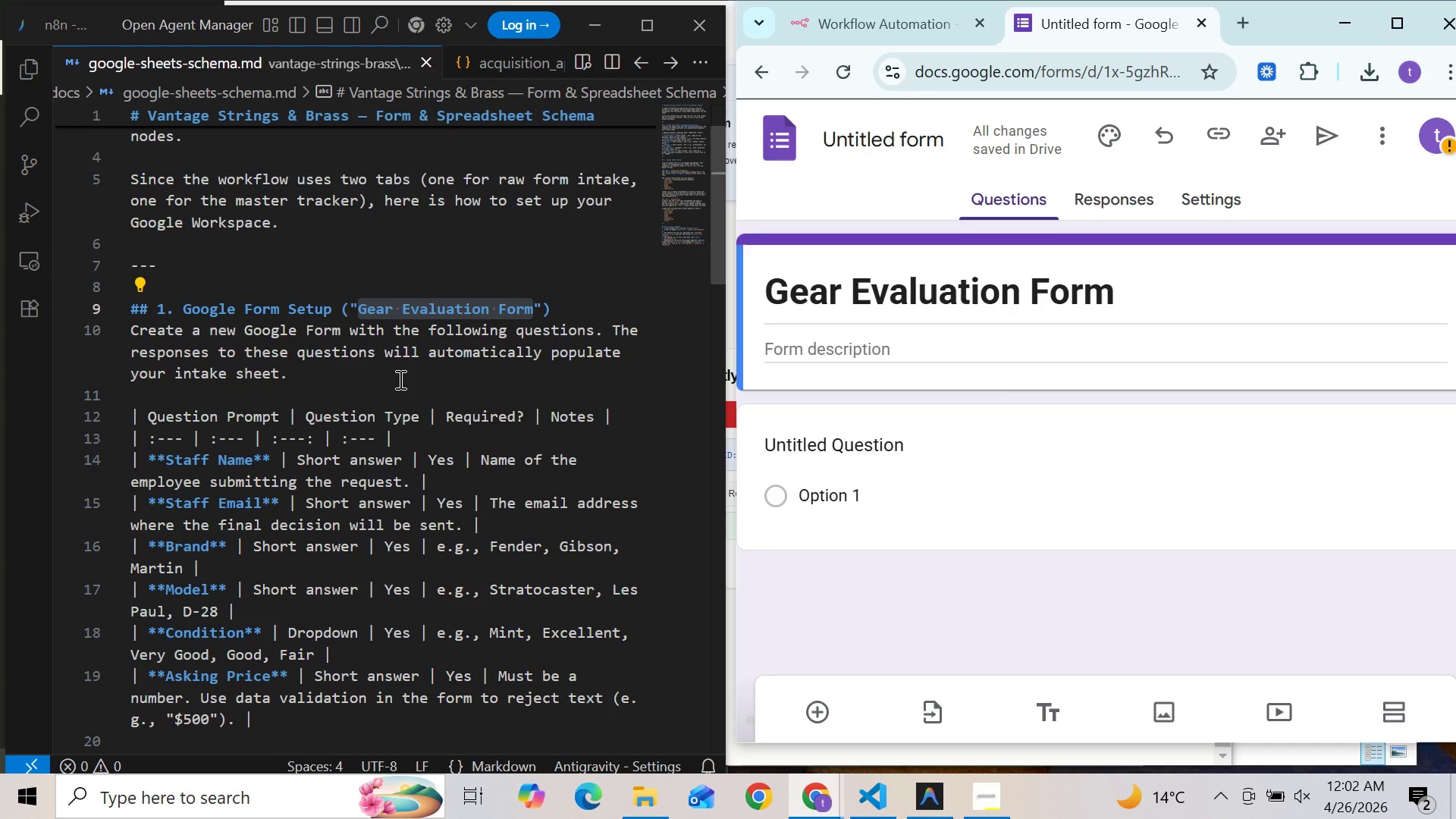 
left_click_drag(start_coordinate=[251, 407], to_coordinate=[167, 406])
 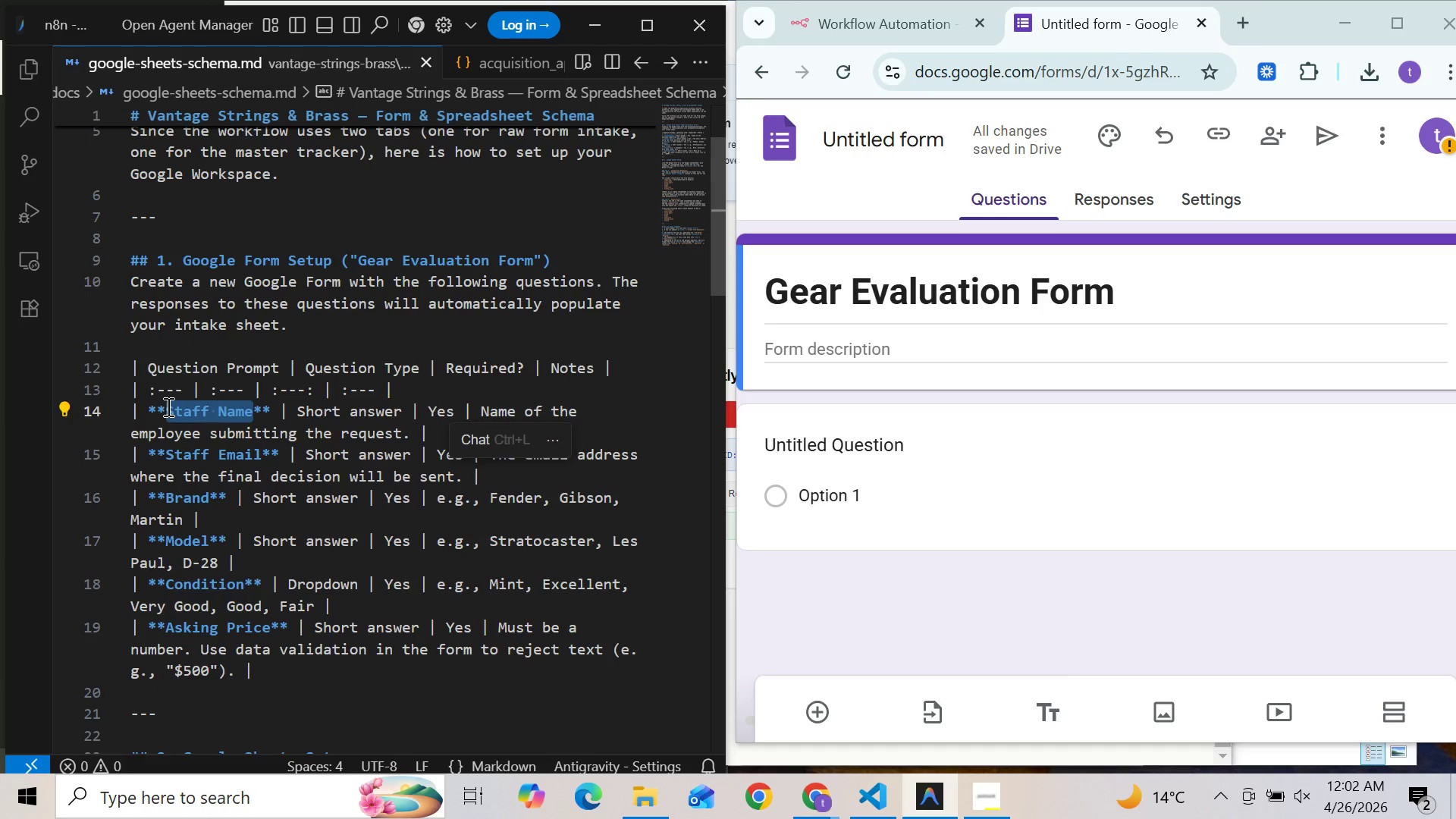 
key(Control+C)
 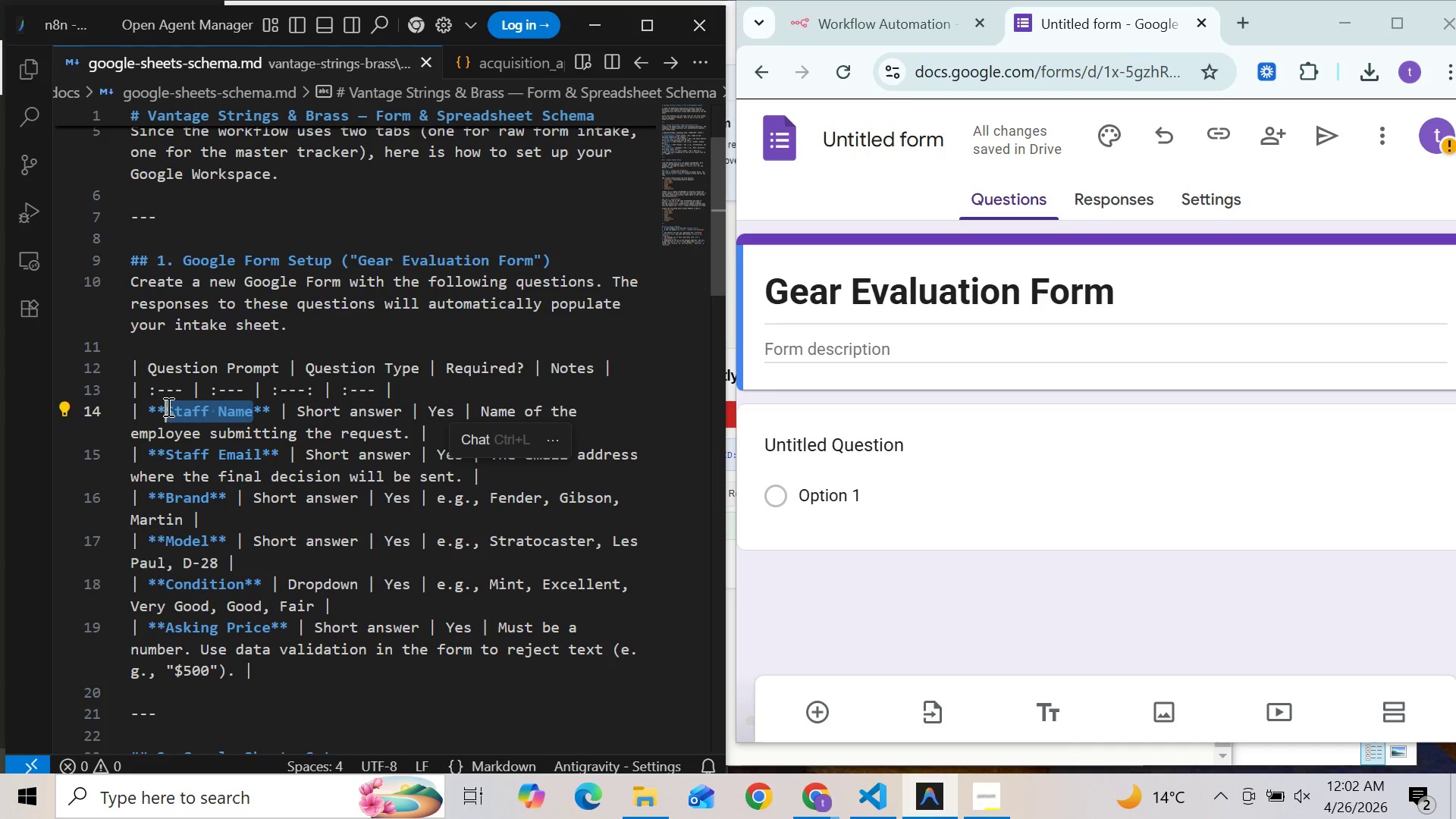 
wait(9.31)
 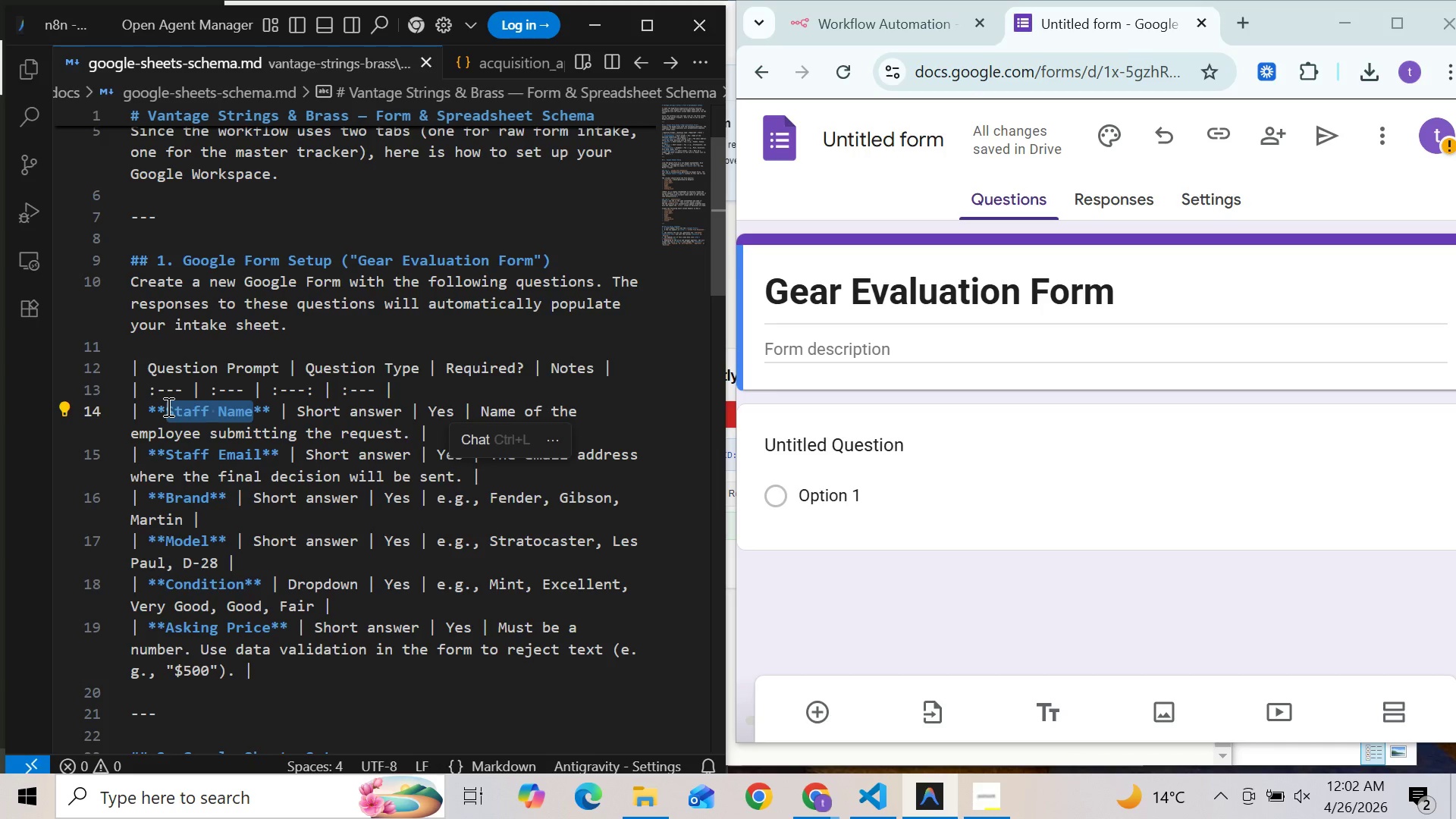 
key(Control+C)
 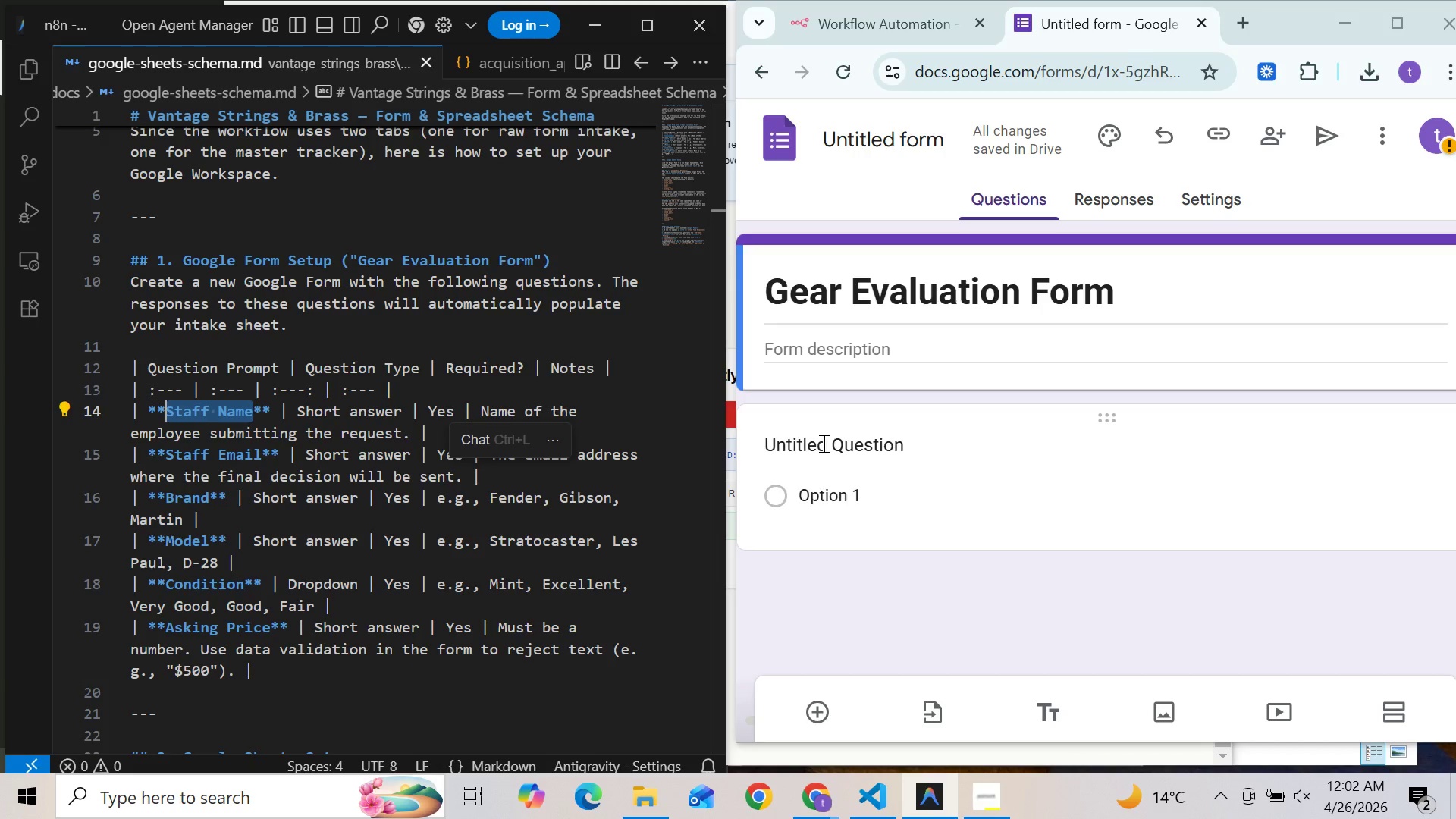 
double_click([822, 443])
 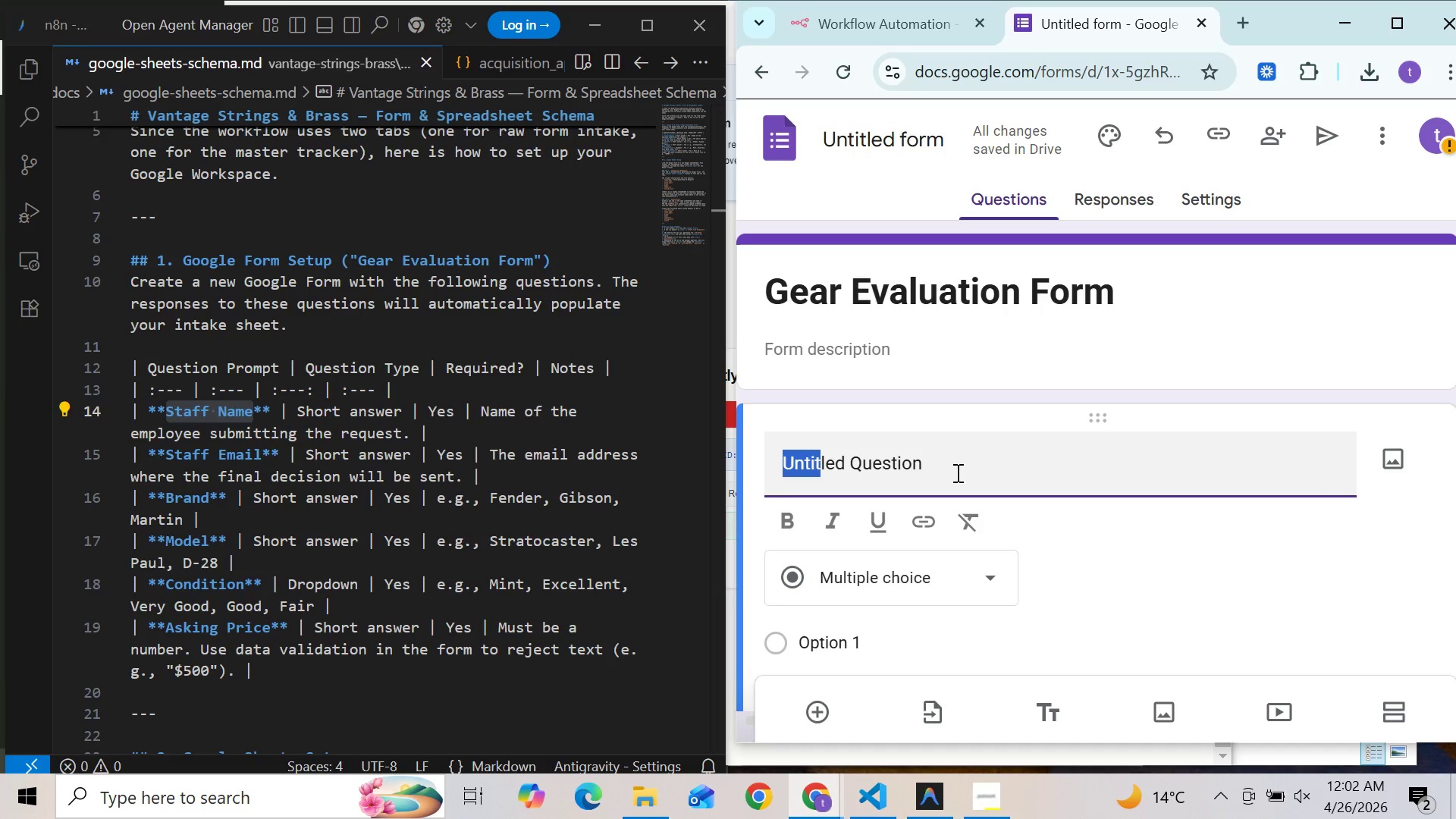 
left_click_drag(start_coordinate=[956, 472], to_coordinate=[780, 467])
 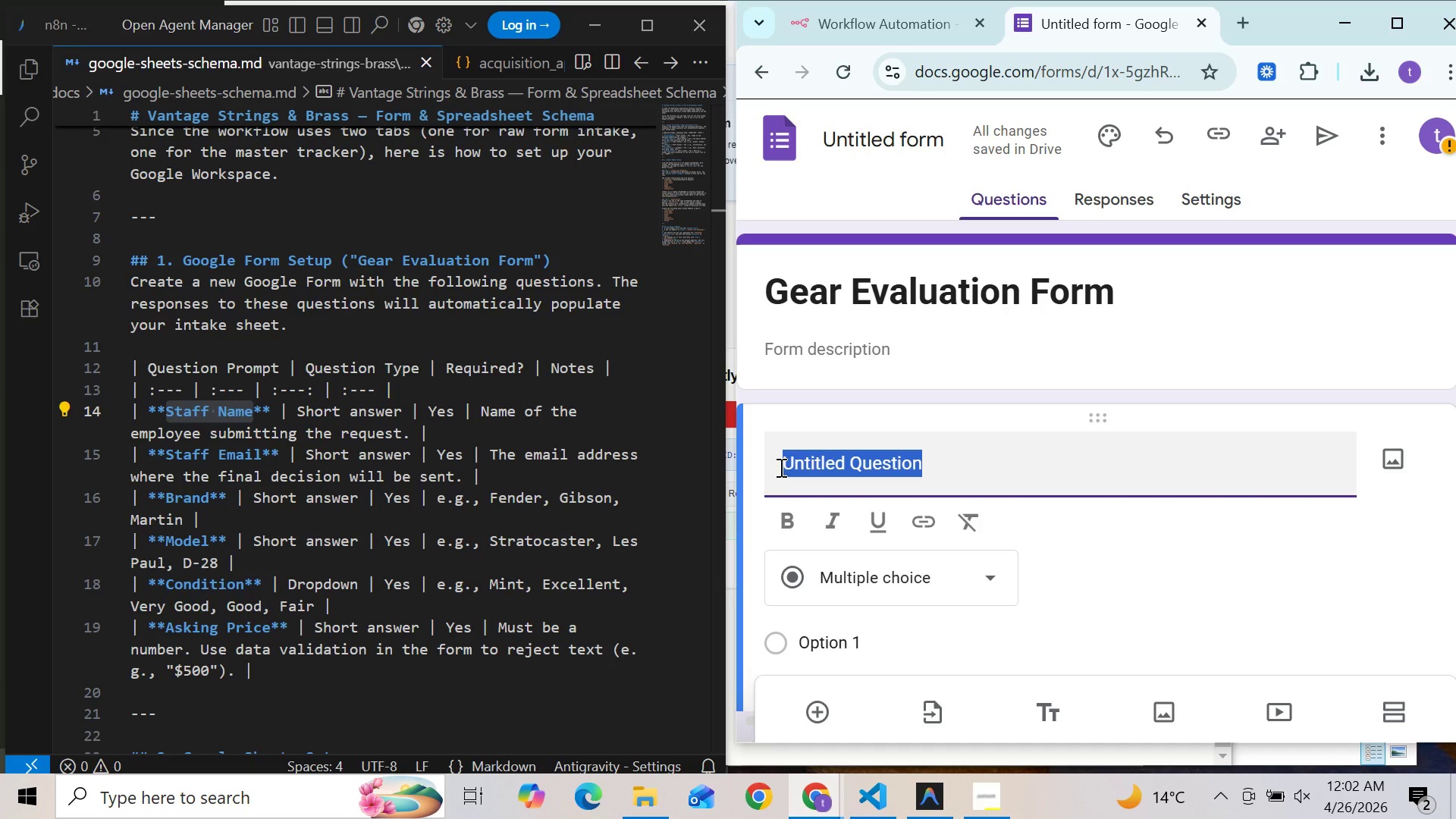 
key(Control+V)
 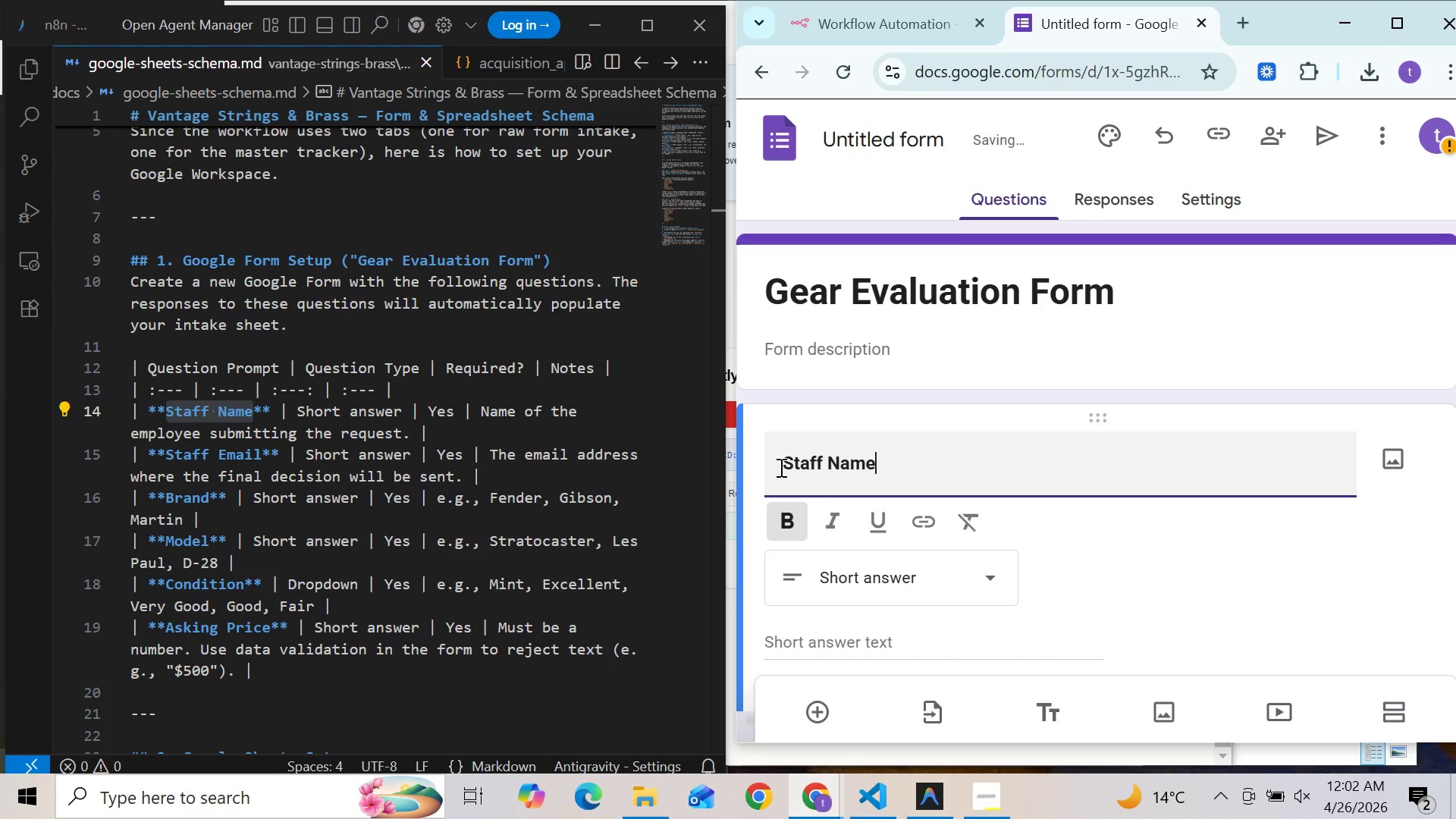 
left_click([1098, 532])
 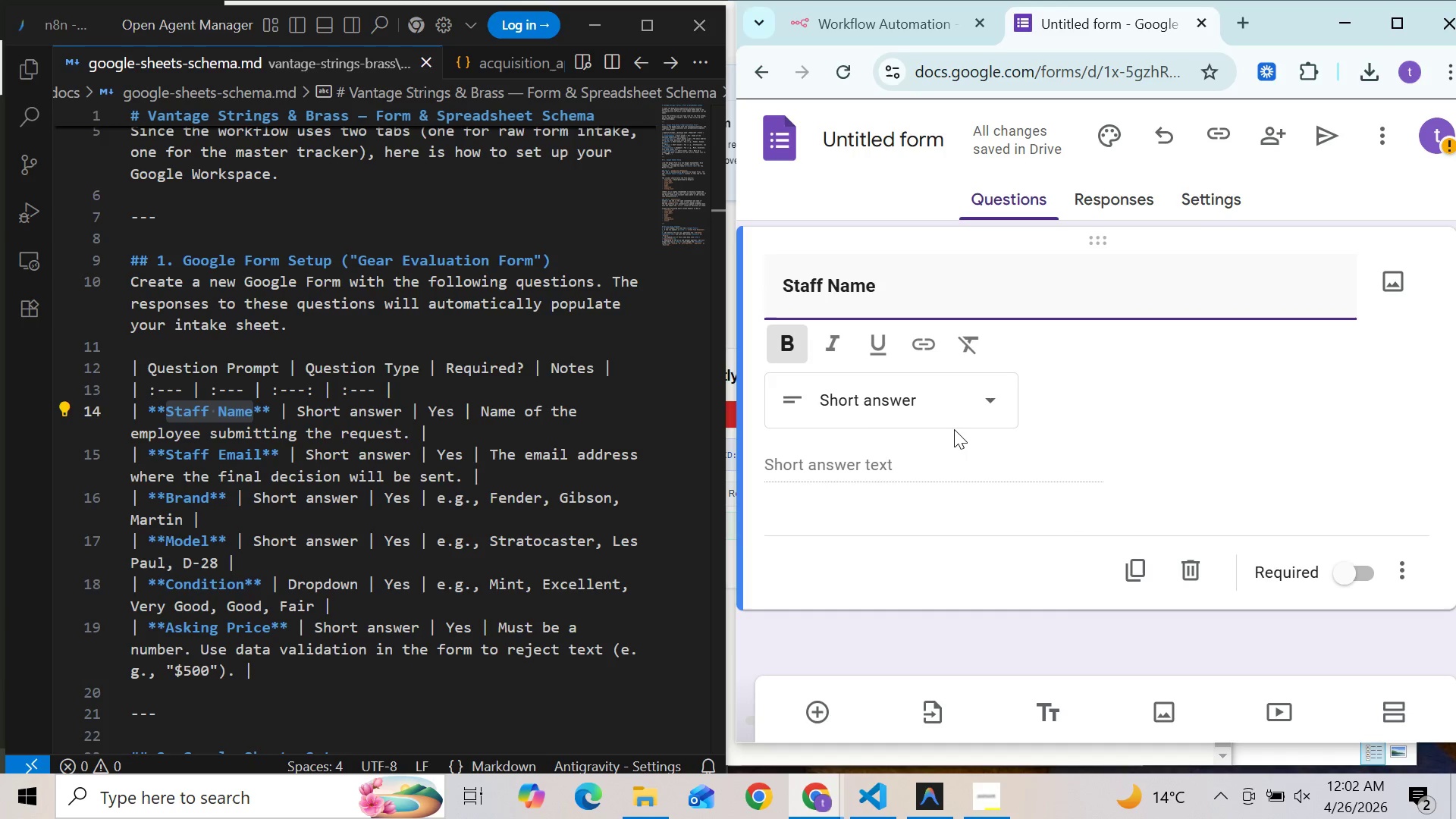 
wait(7.17)
 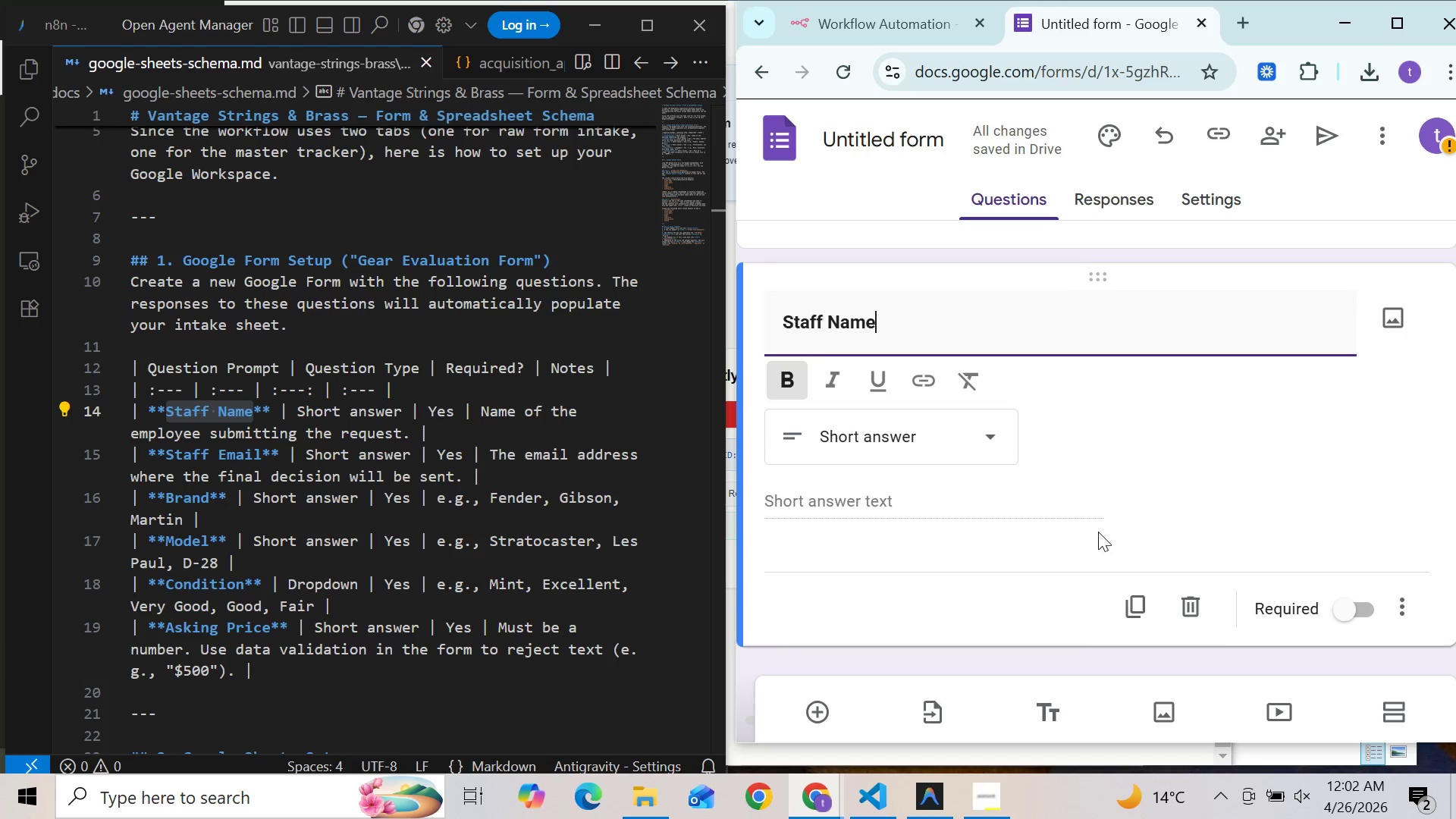 
left_click([1354, 567])
 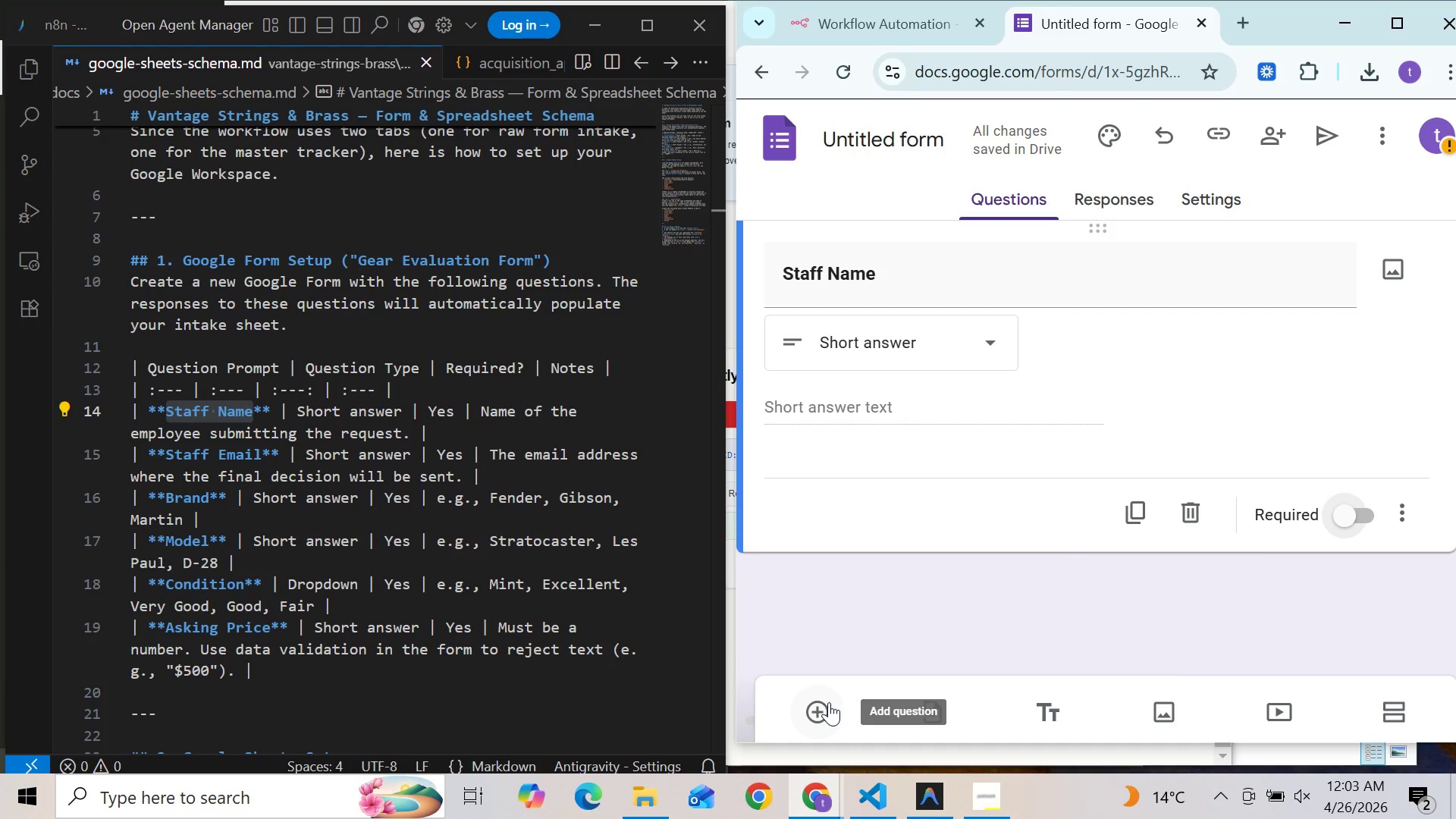 
left_click([829, 702])
 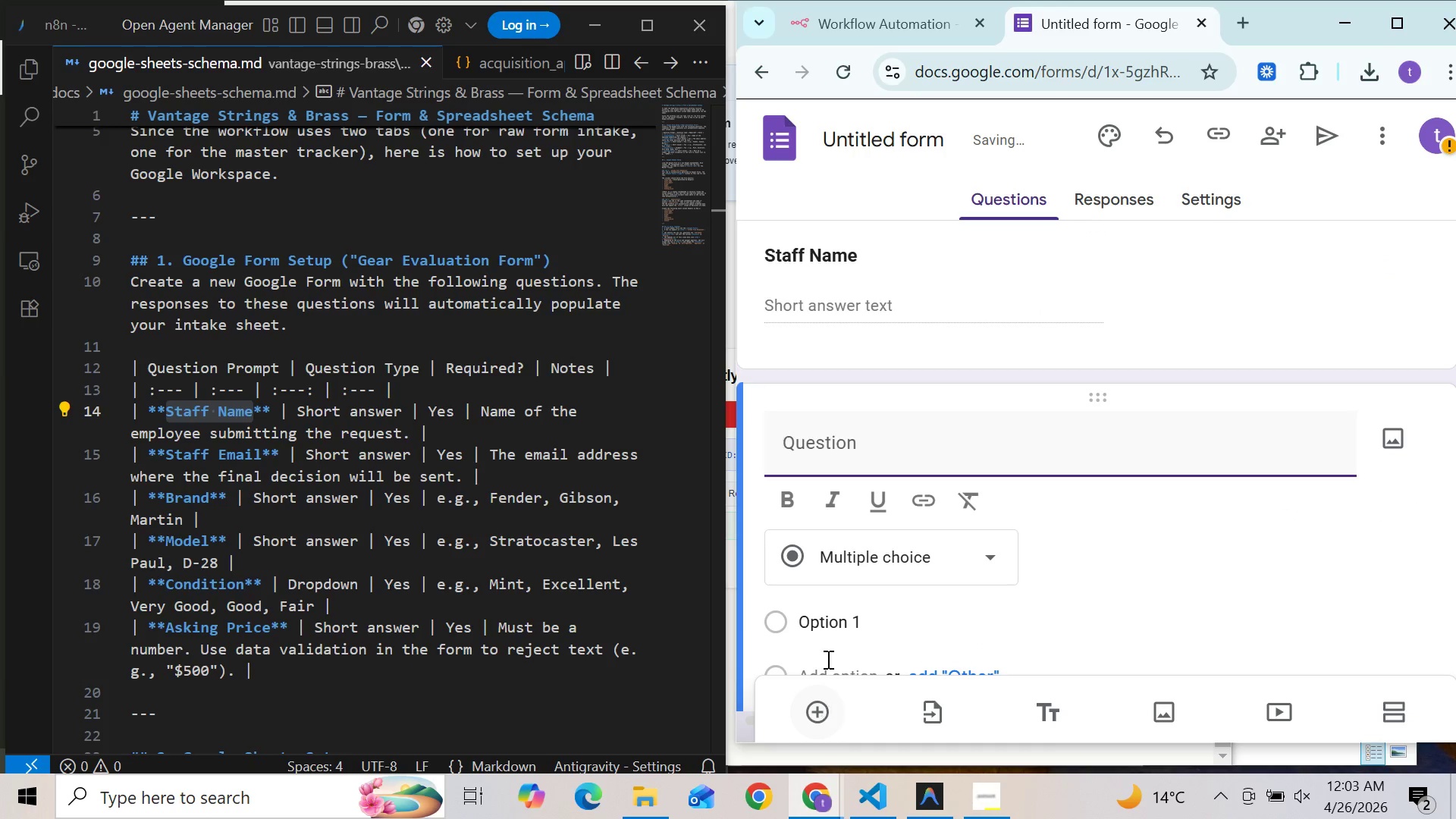 
mouse_move([847, 550])
 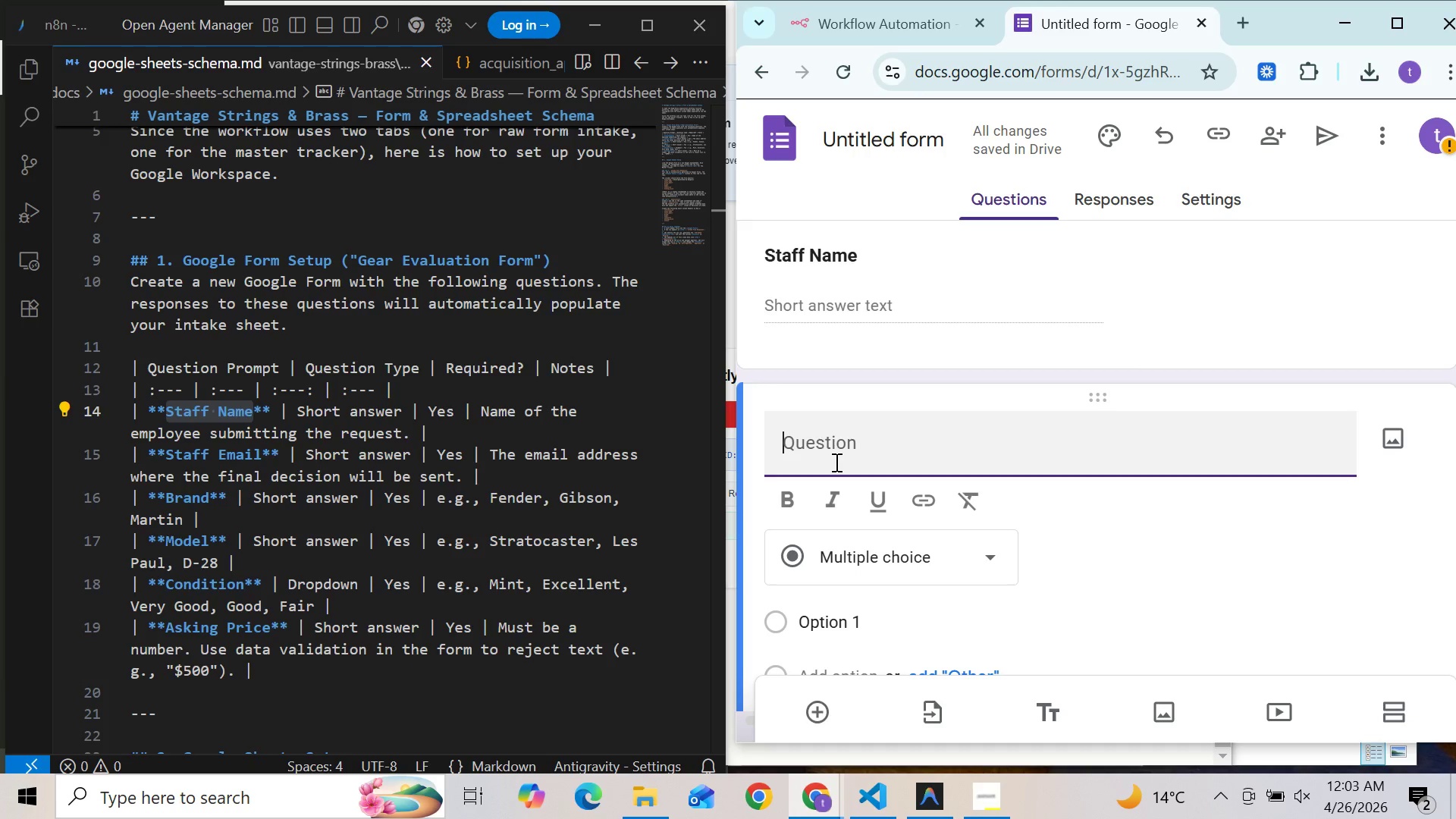 
type(Staff Email)
 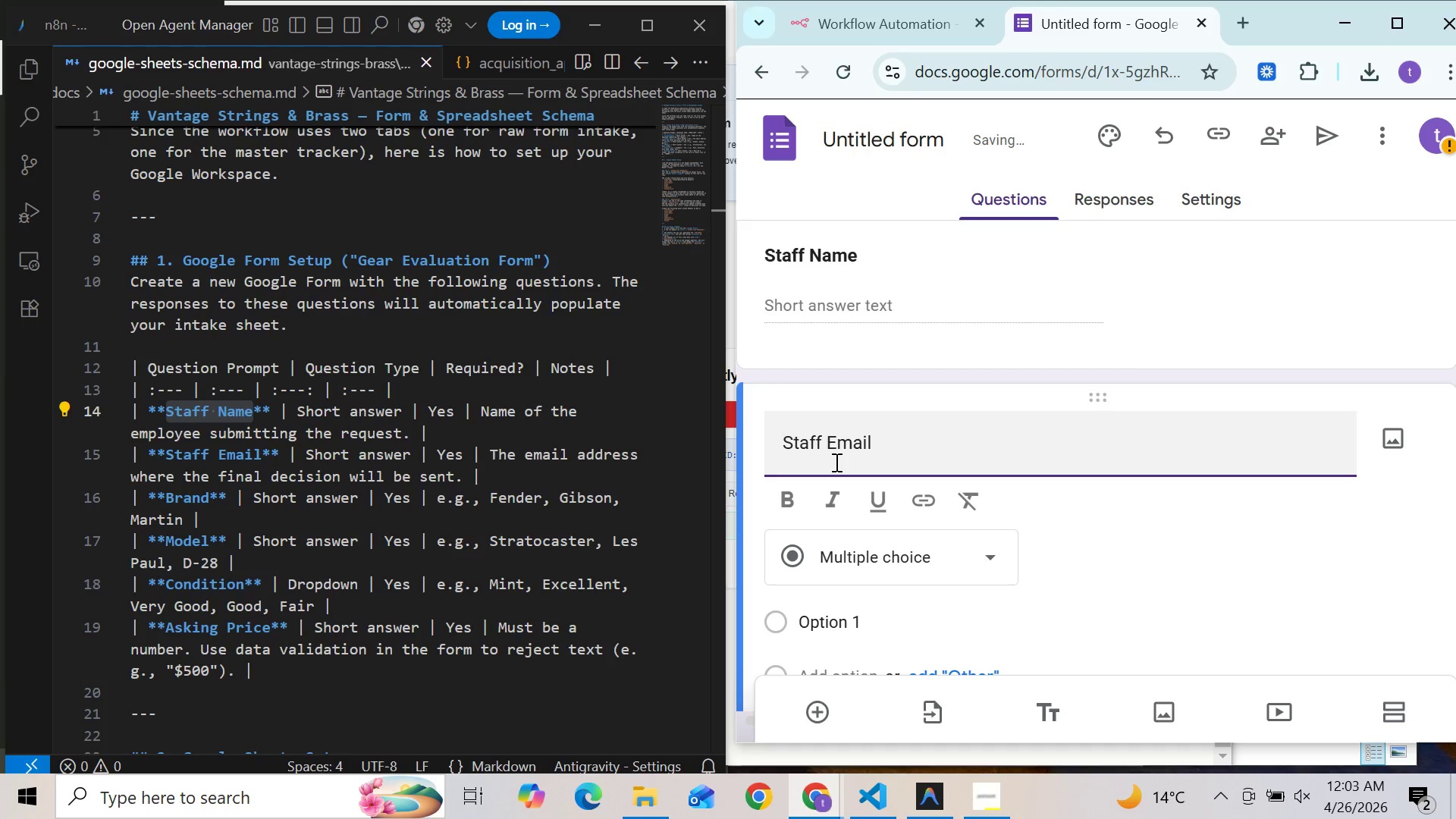 
wait(10.59)
 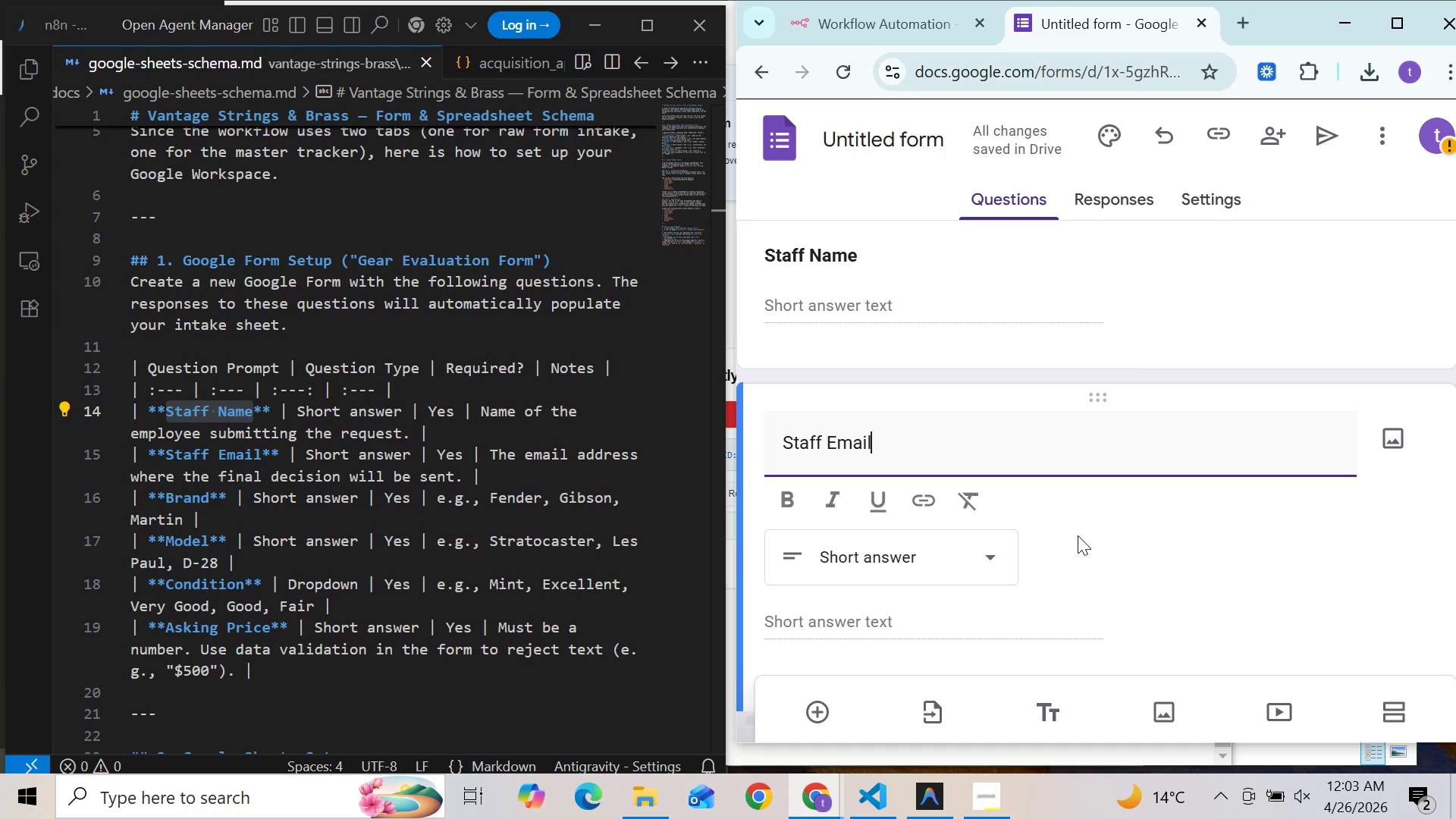 
left_click([1367, 632])
 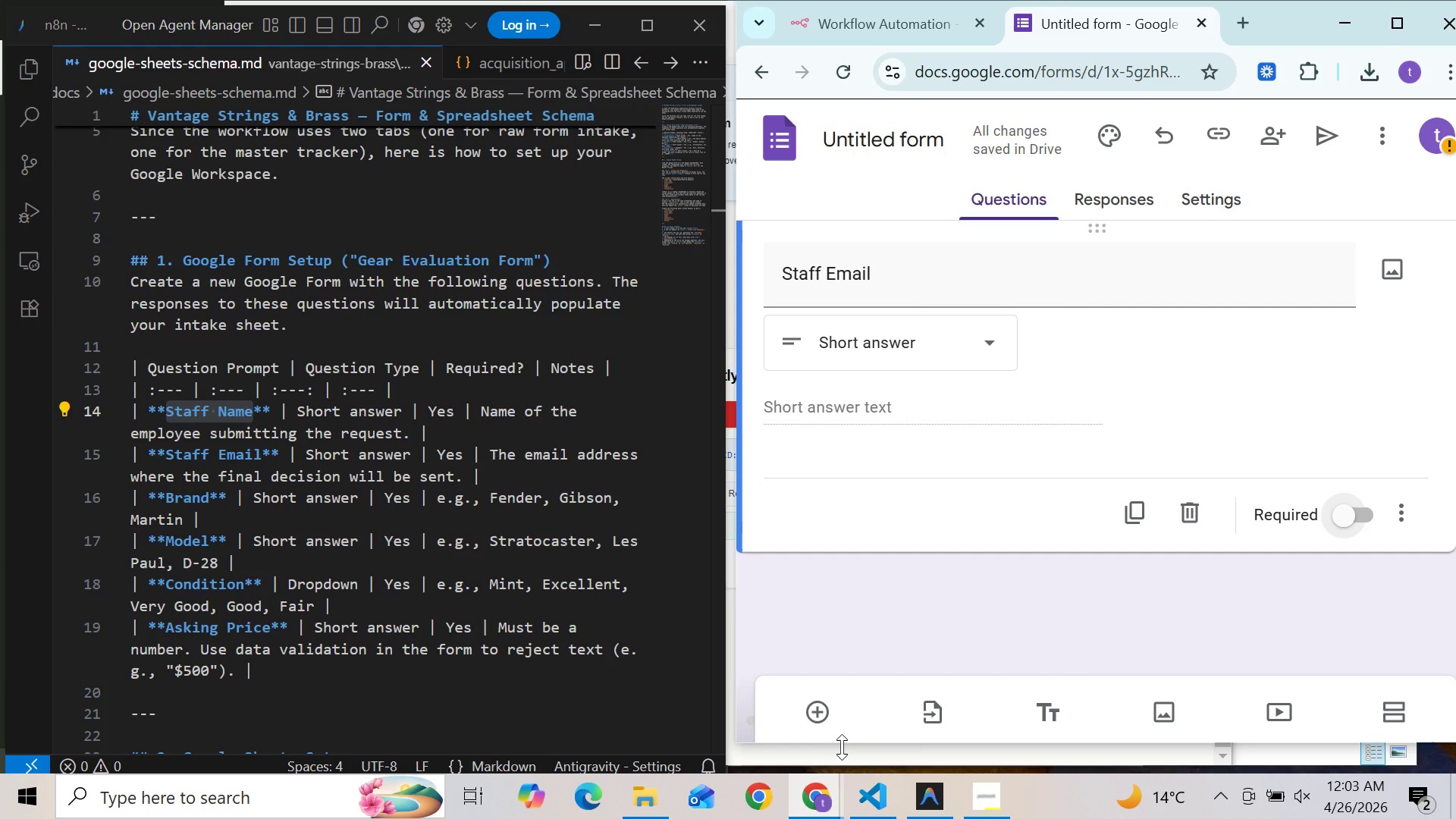 
left_click([829, 721])
 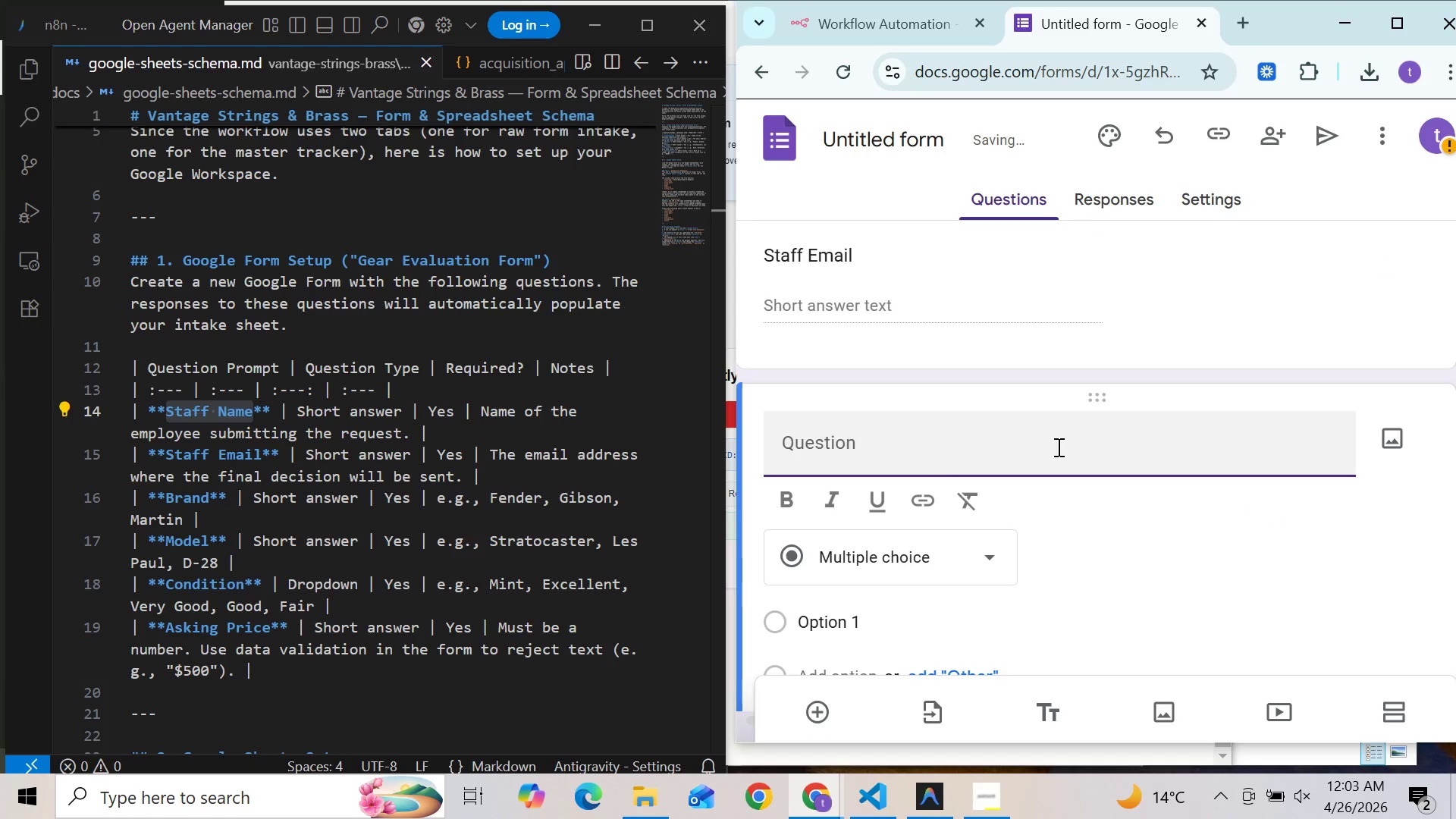 
type(Brand)
 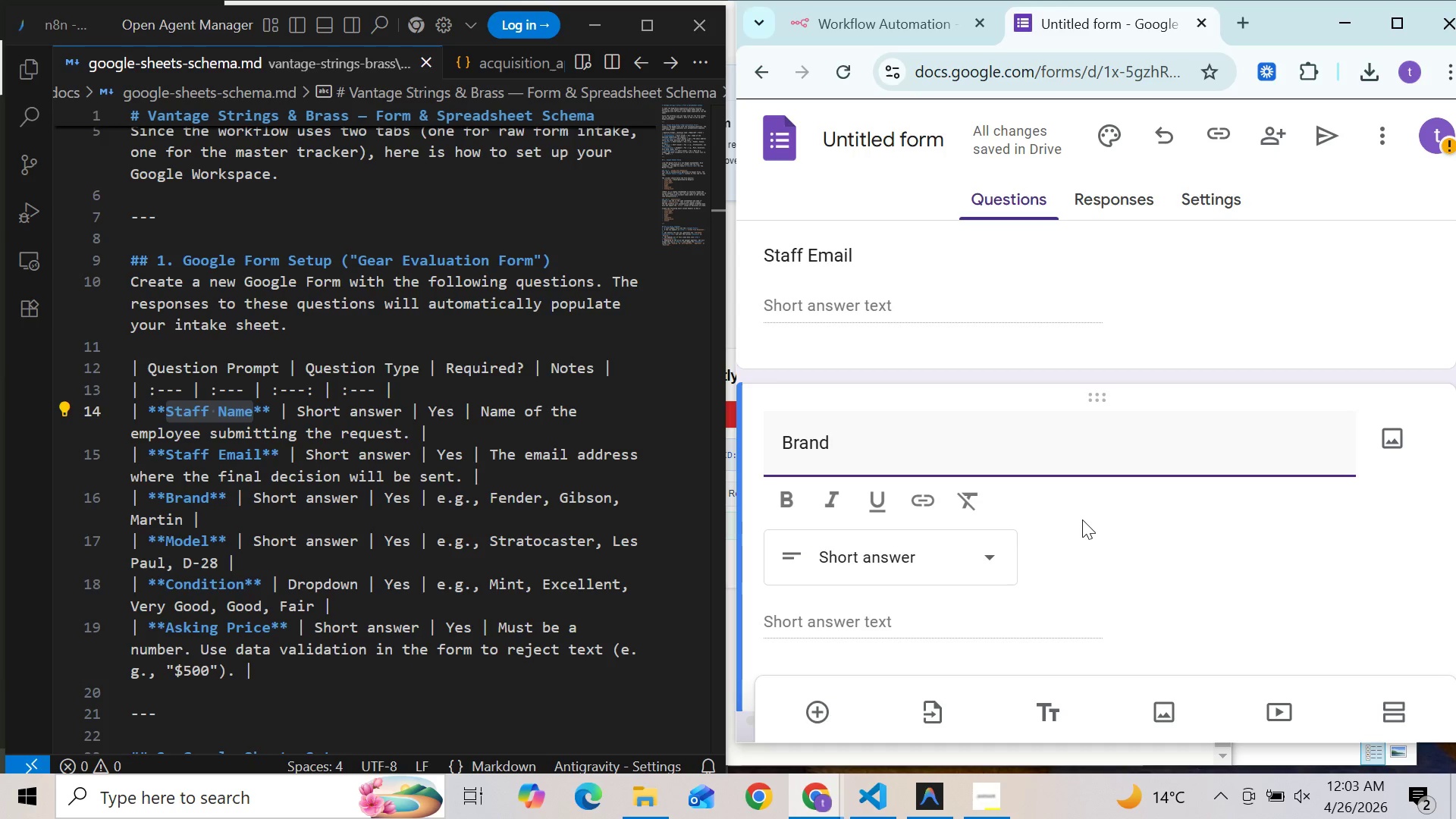 
wait(20.3)
 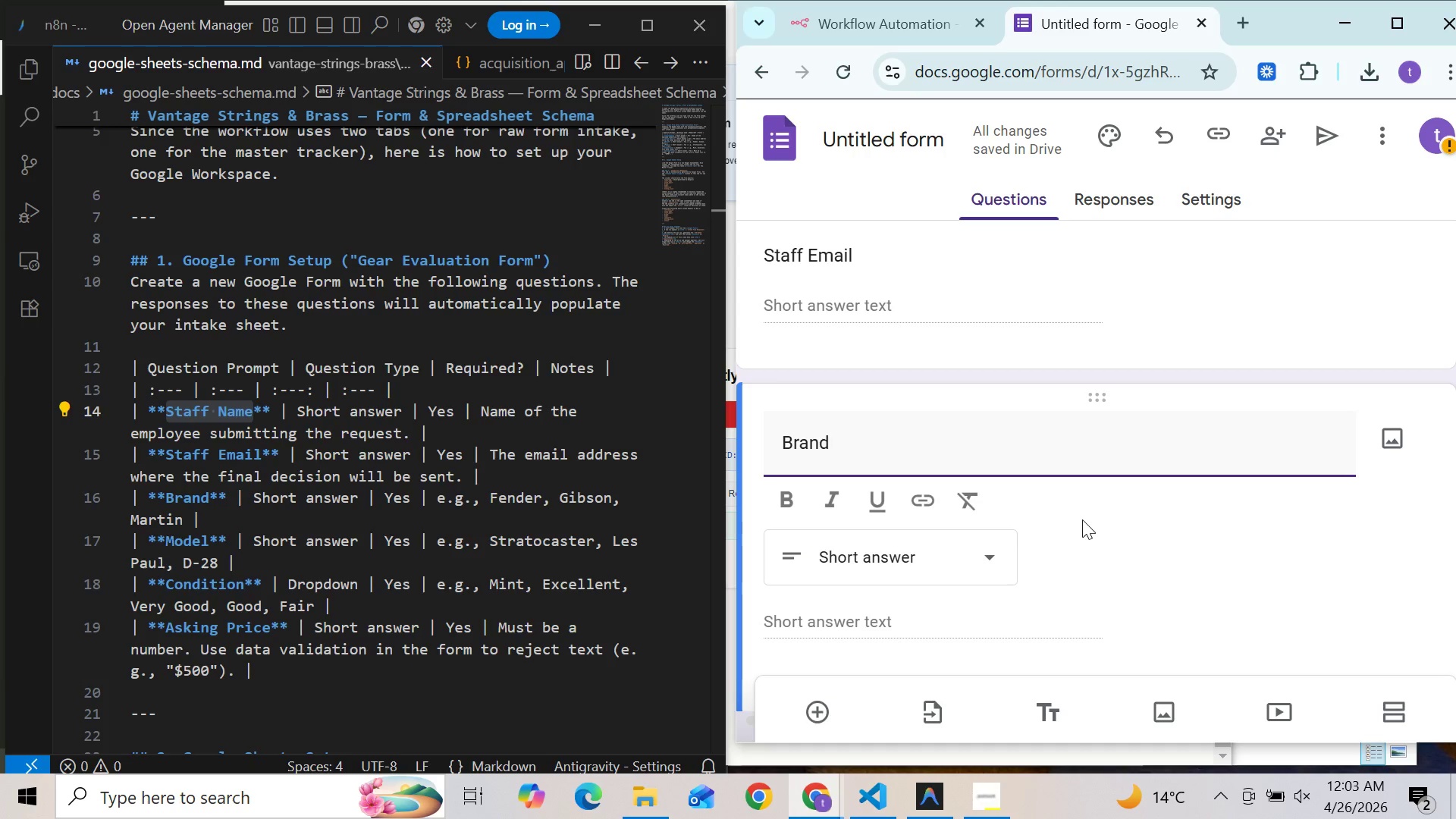 
left_click([1367, 657])
 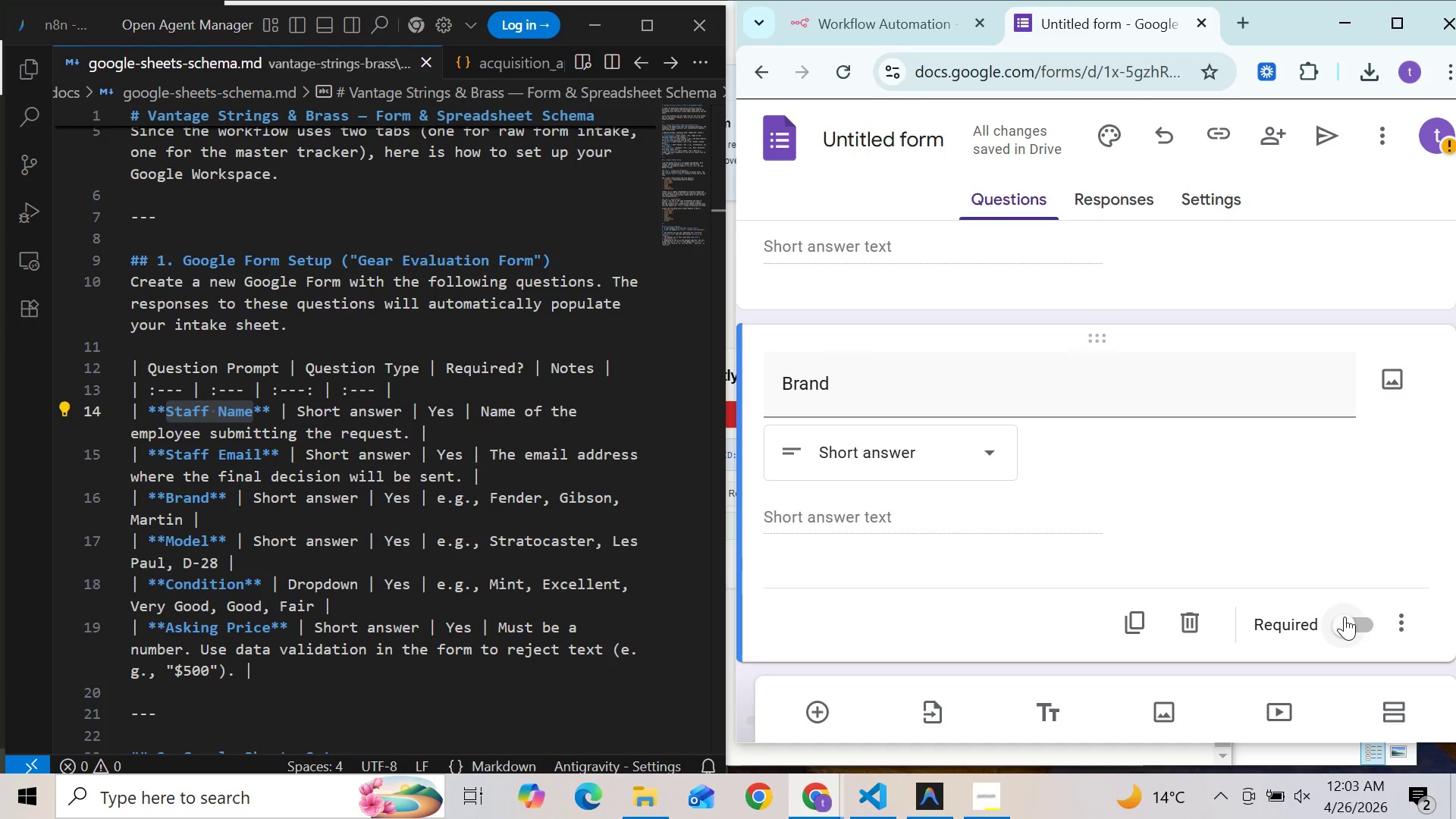 
left_click([1348, 616])
 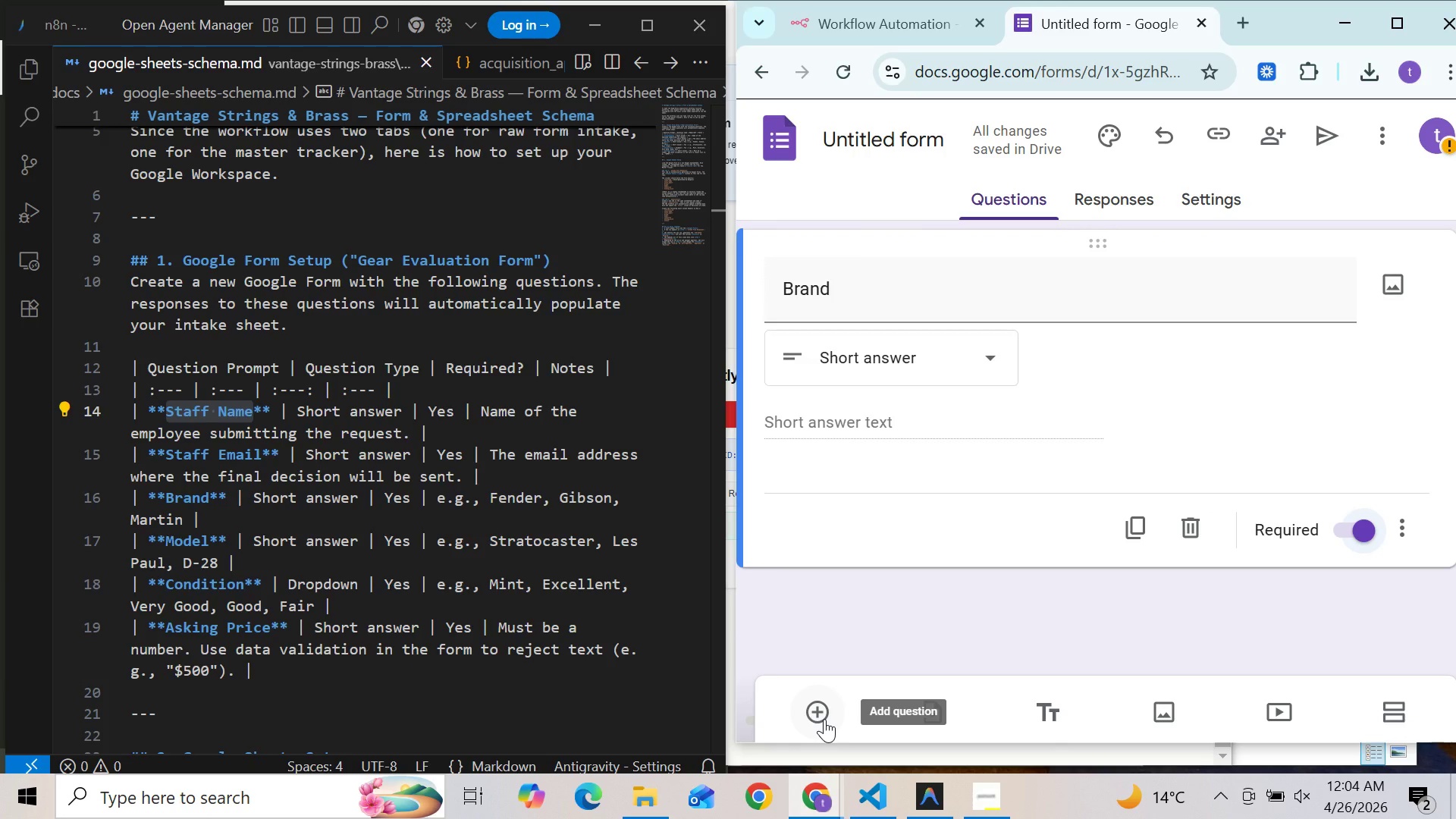 
wait(5.19)
 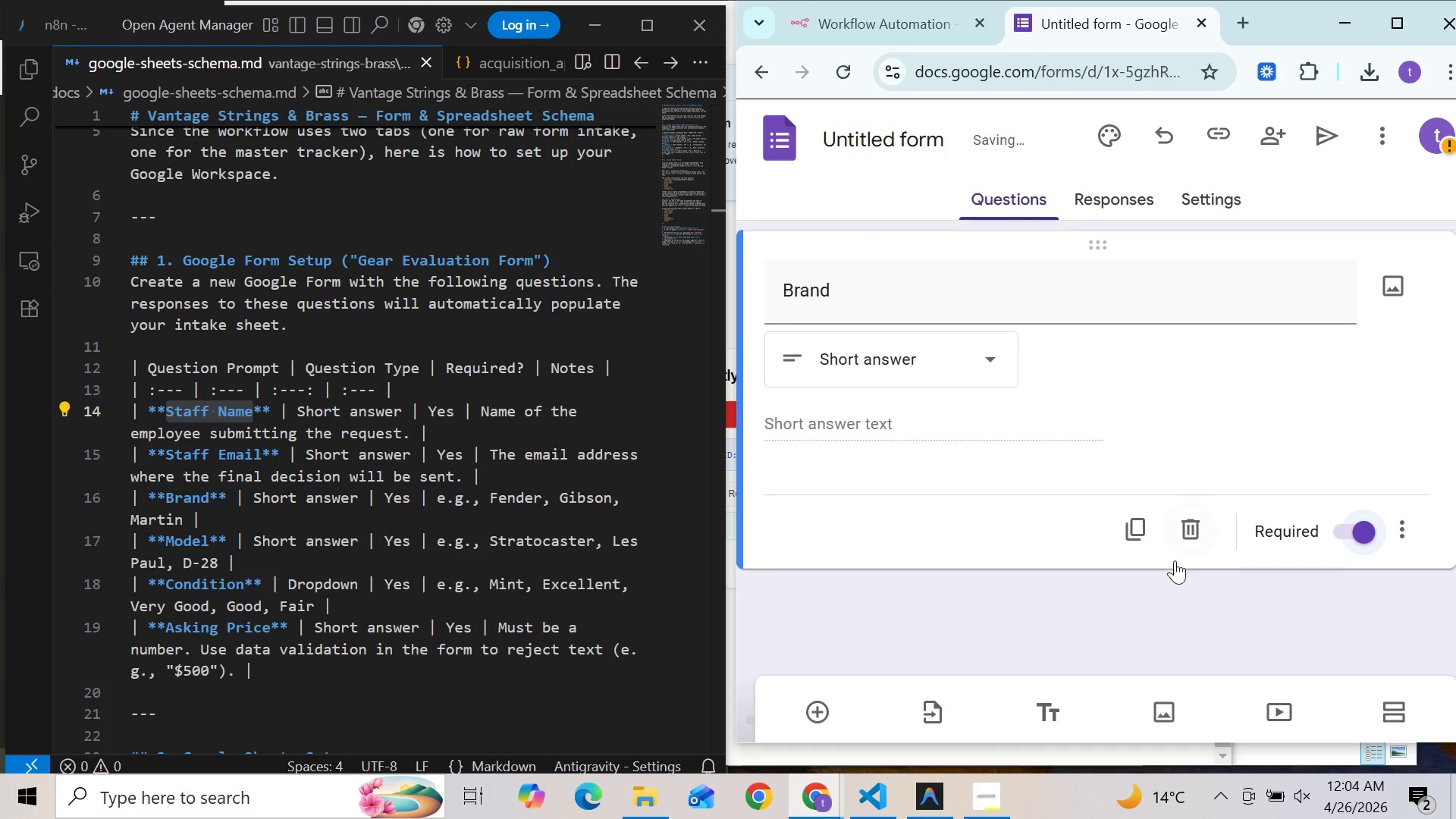 
left_click([824, 719])
 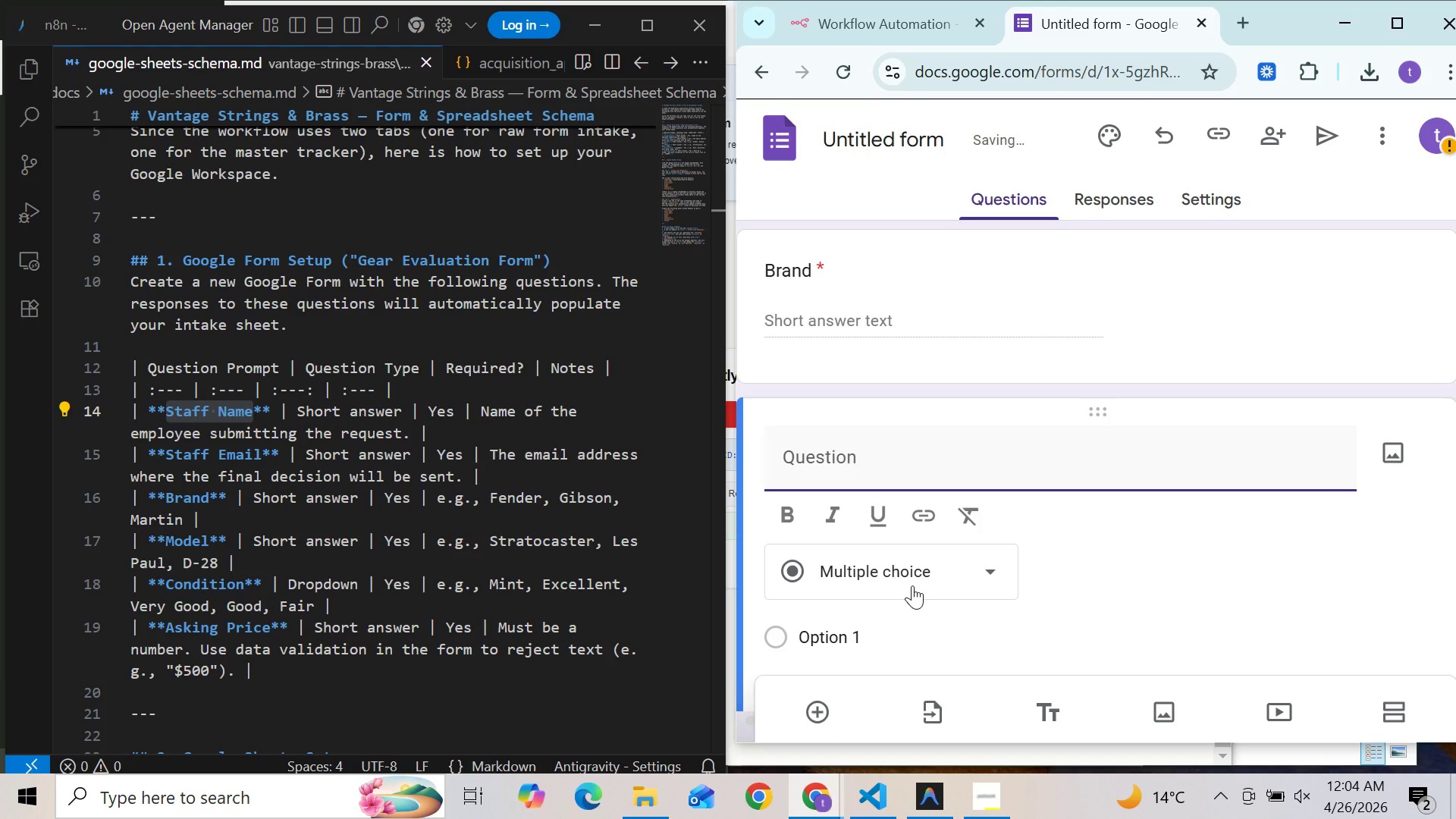 
type(Model)
 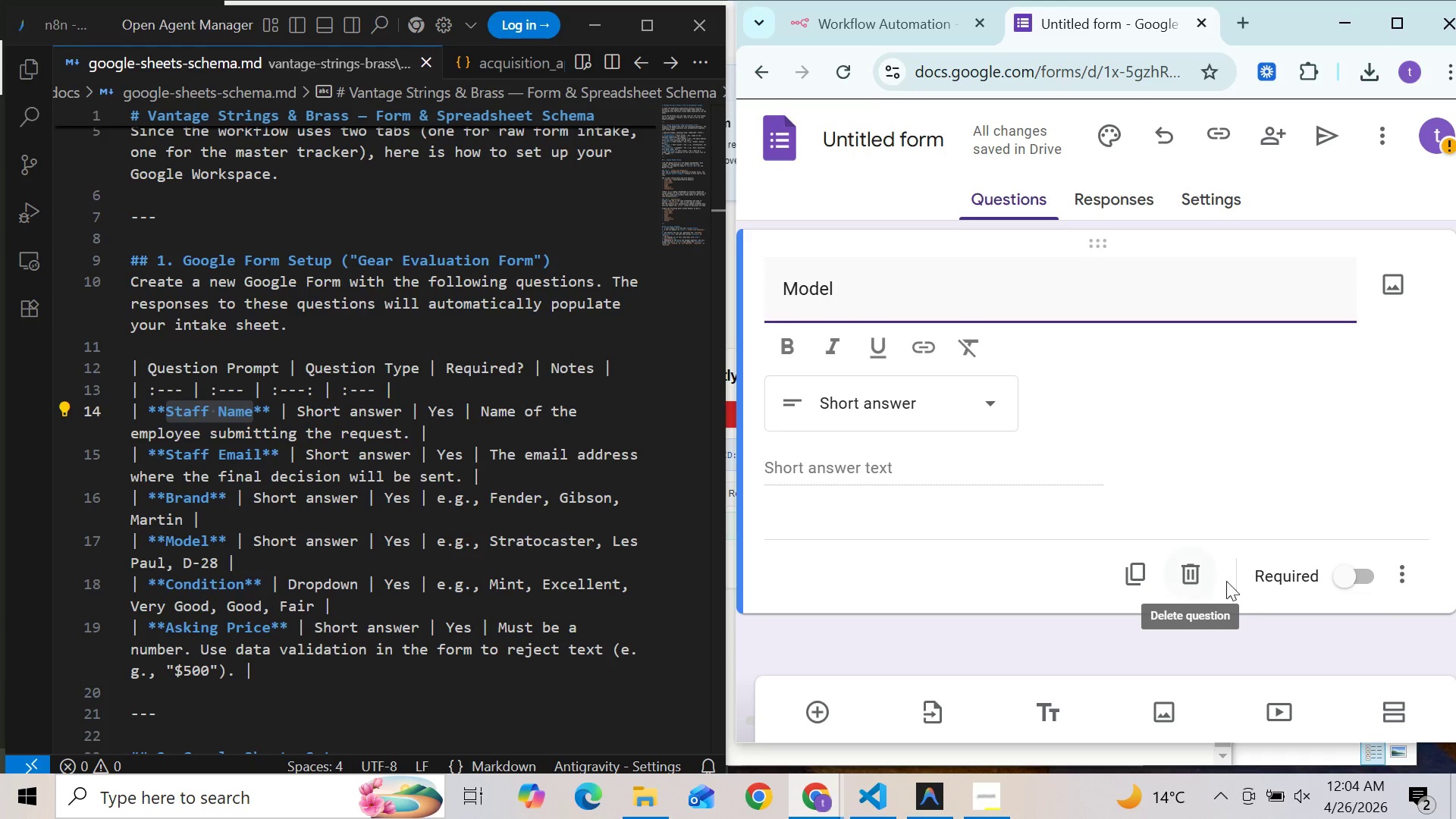 
wait(5.34)
 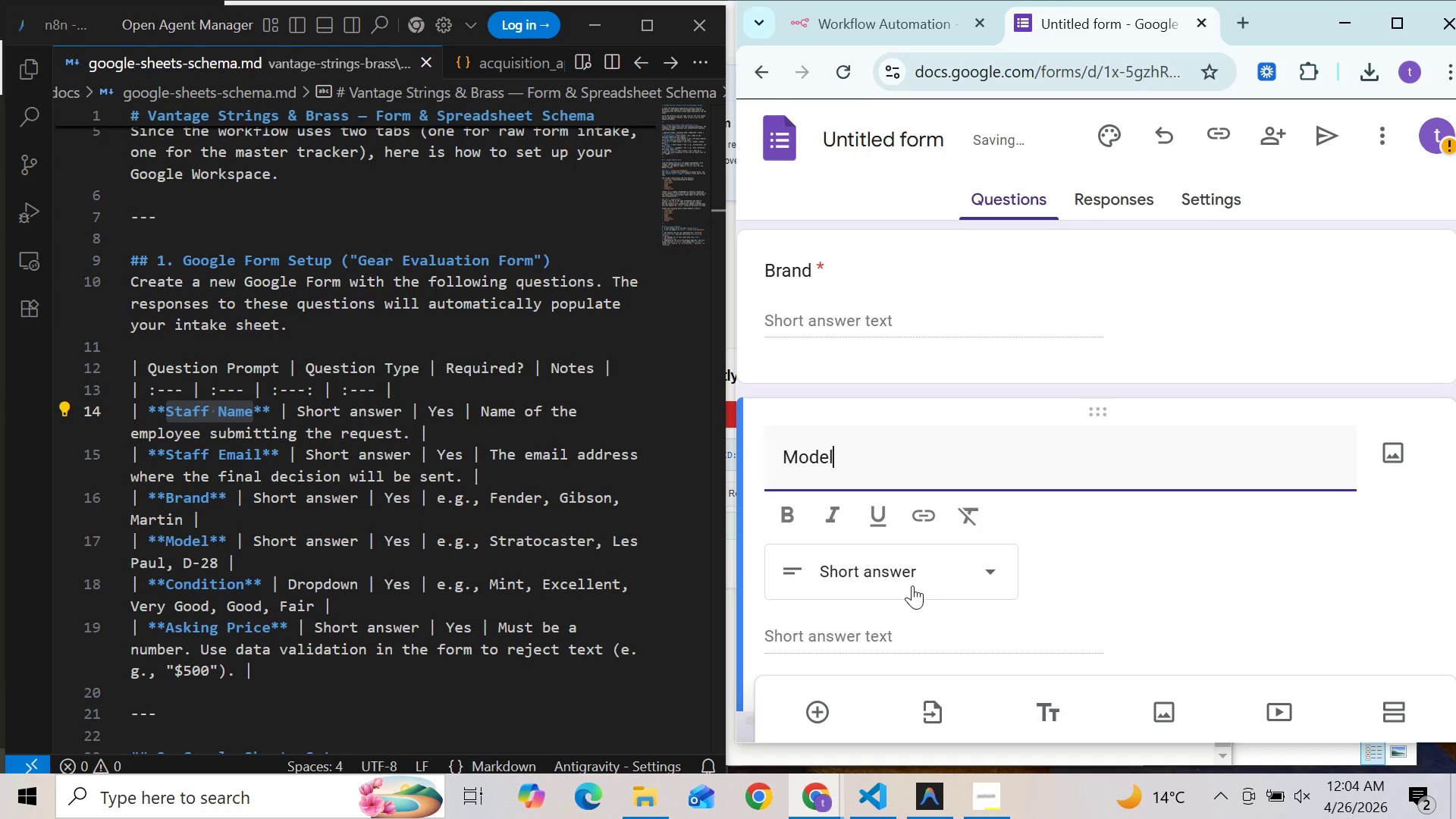 
left_click([1368, 564])
 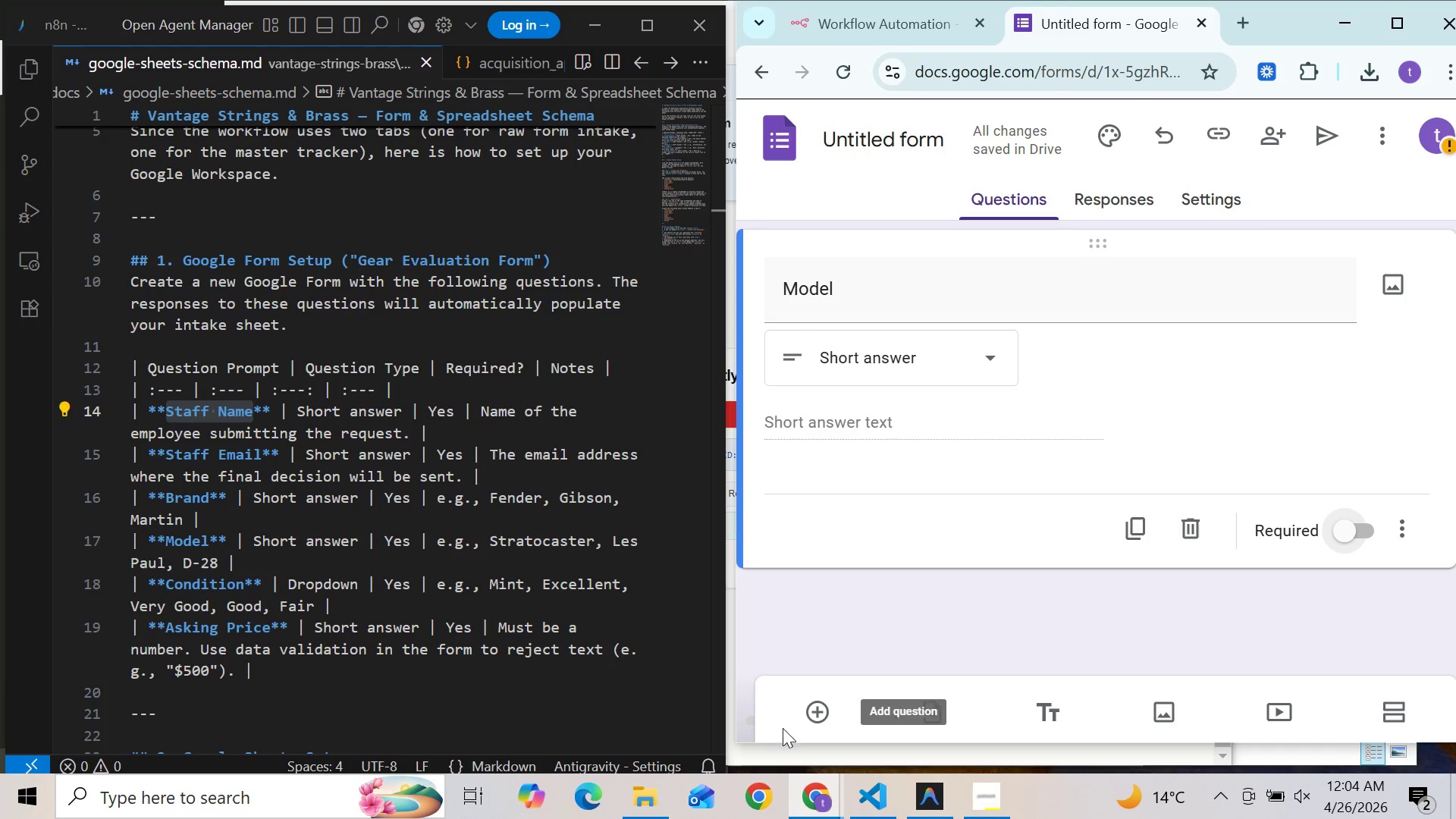 
left_click([827, 713])
 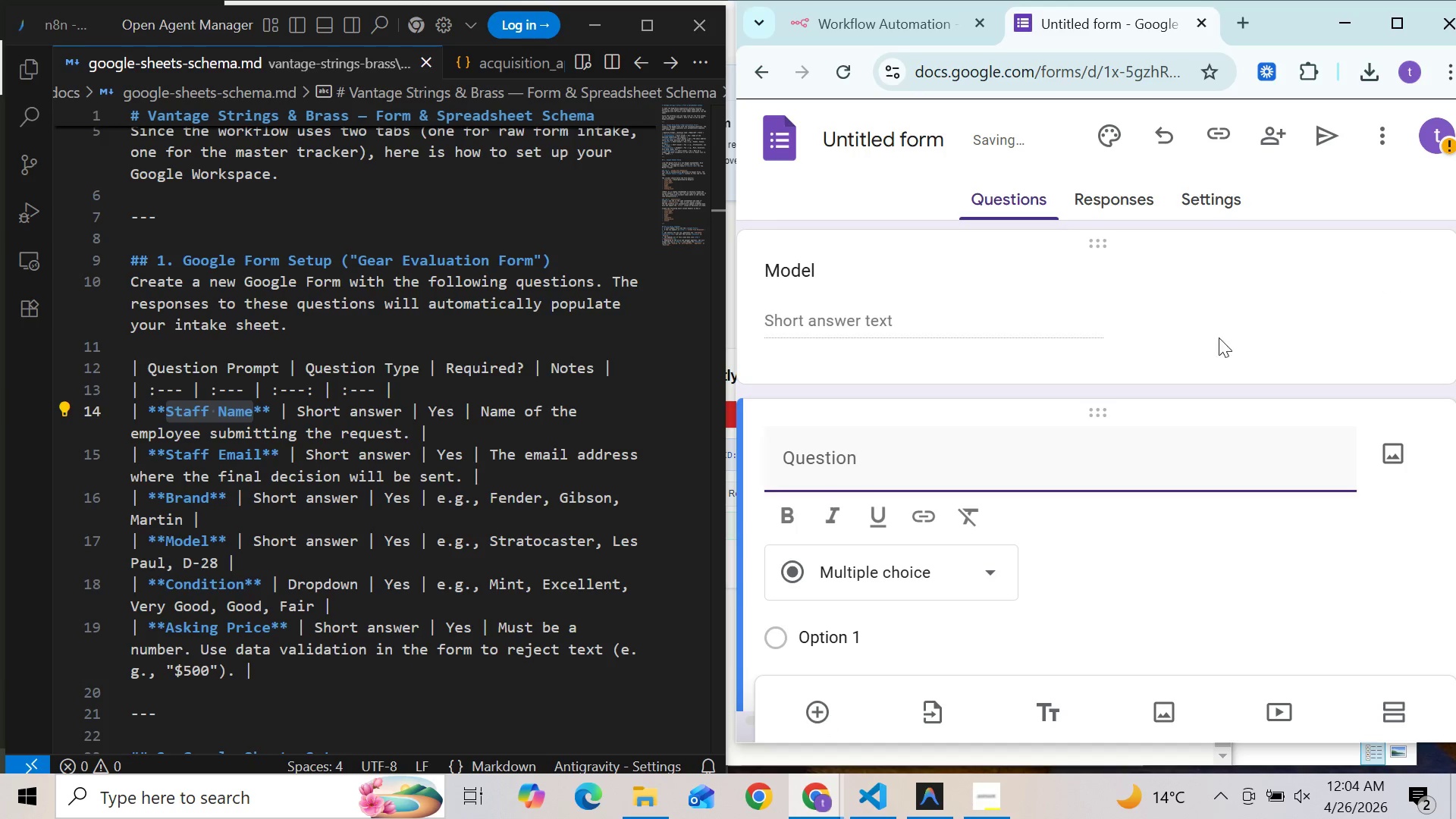 
left_click([1260, 353])
 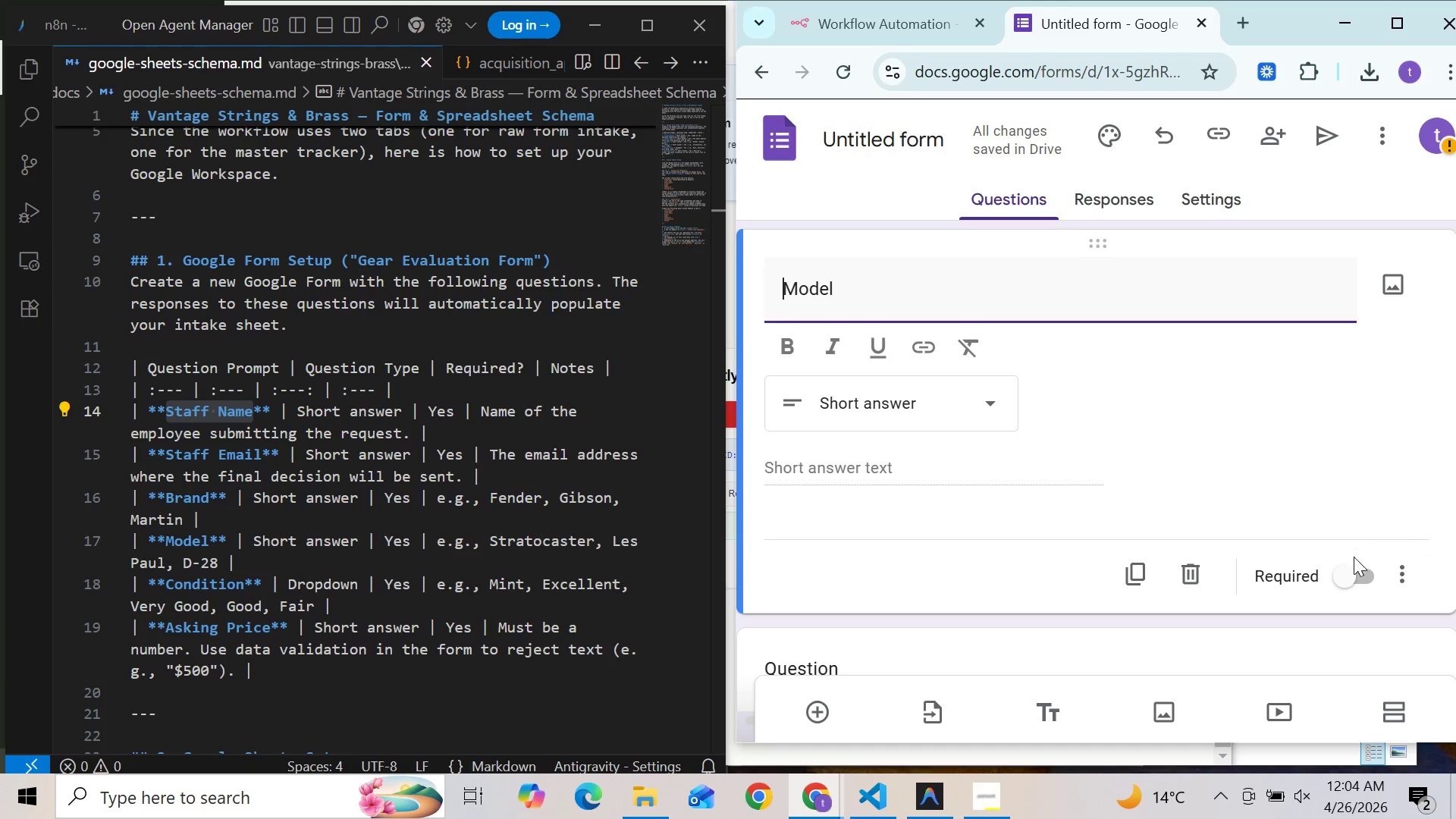 
left_click([1354, 582])
 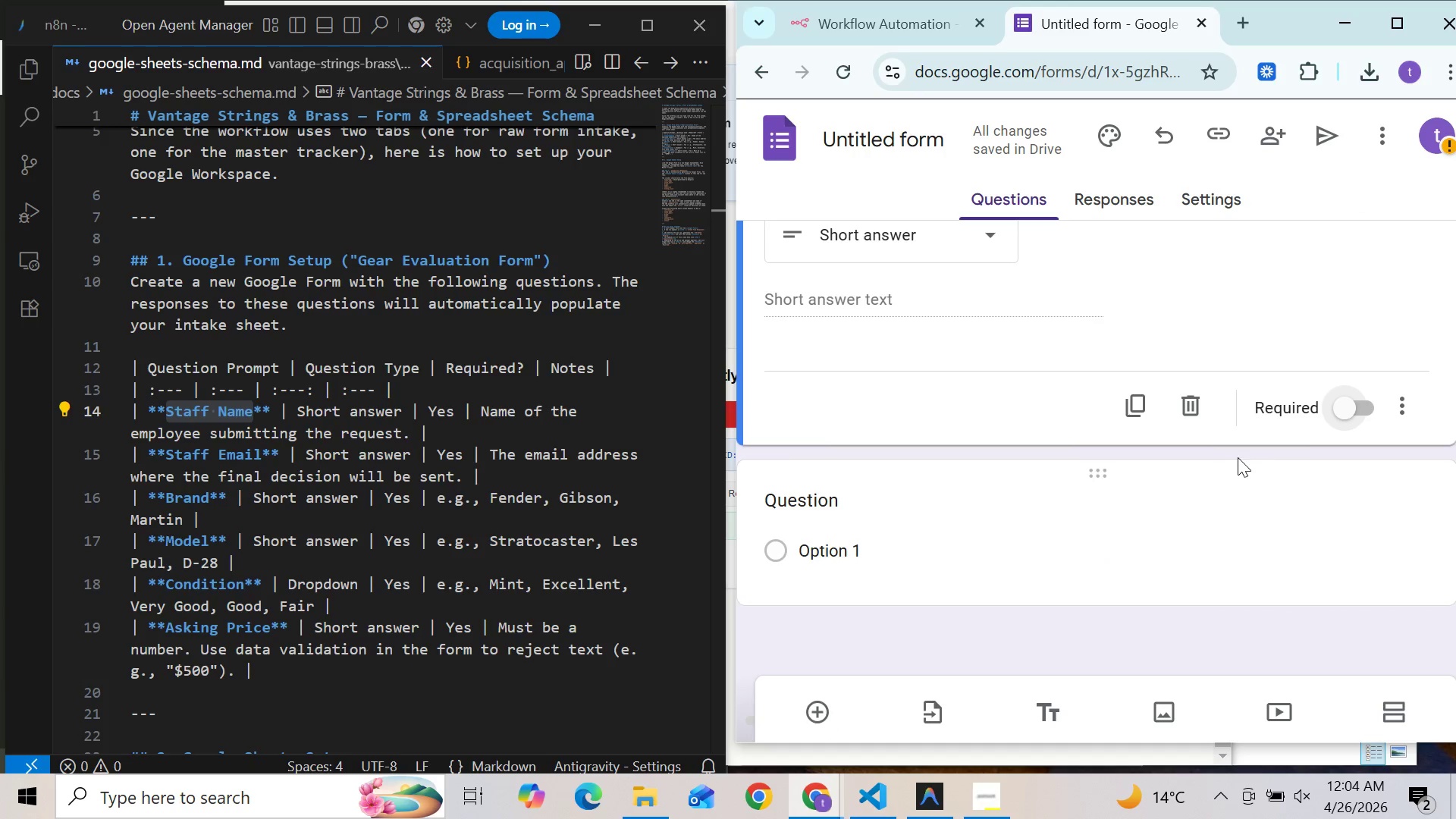 
wait(6.23)
 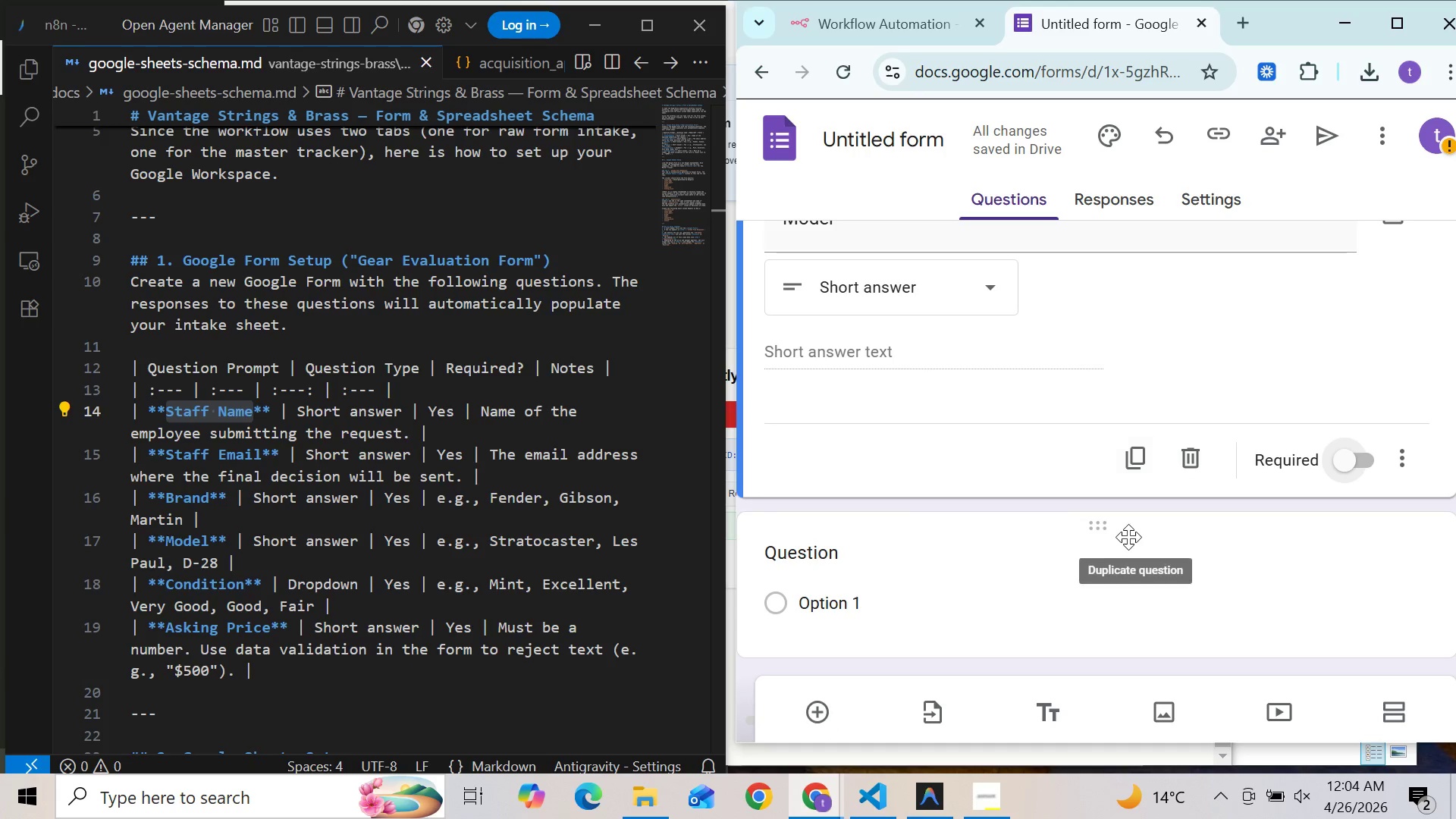 
left_click([1363, 432])
 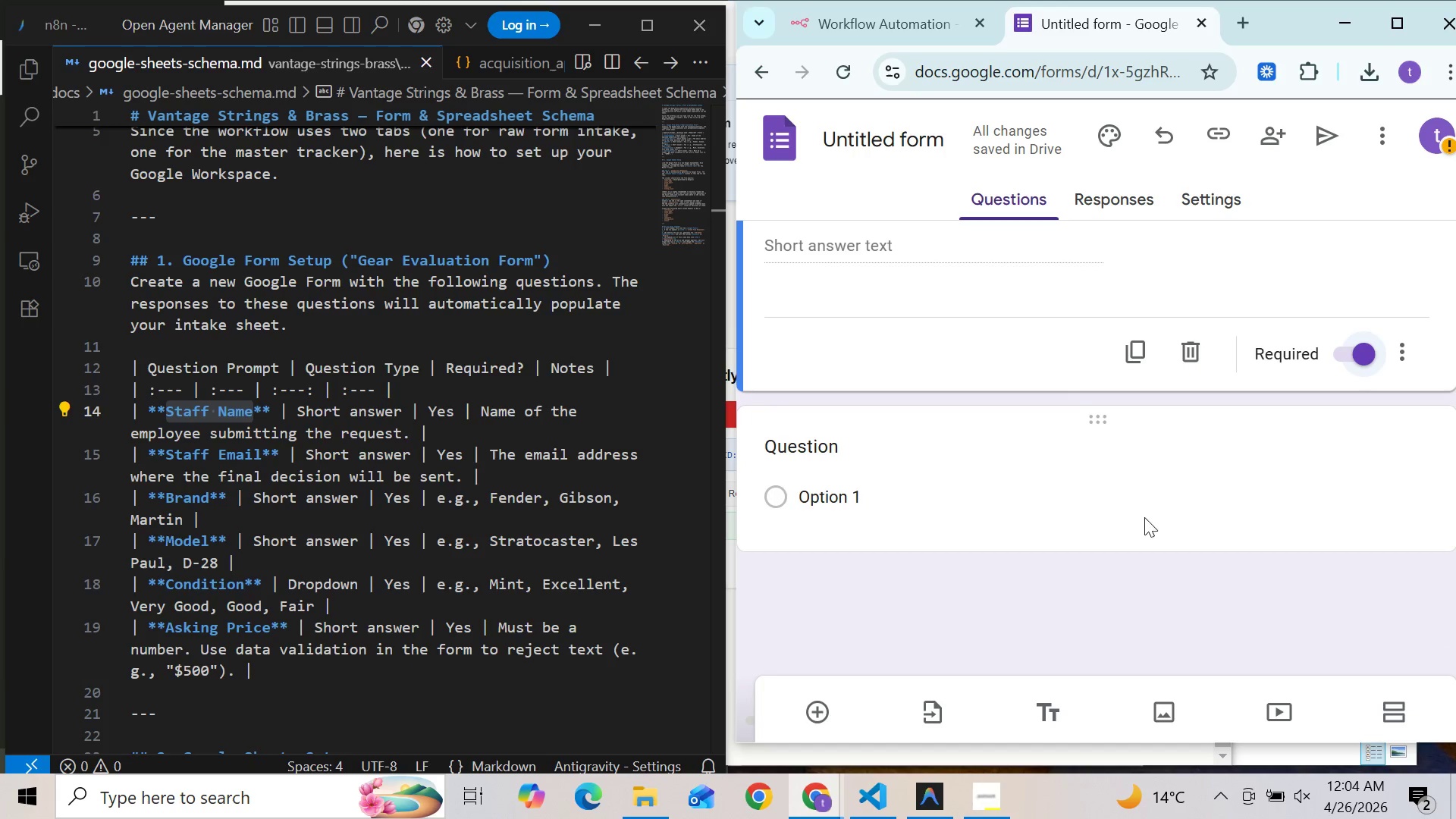 
wait(5.83)
 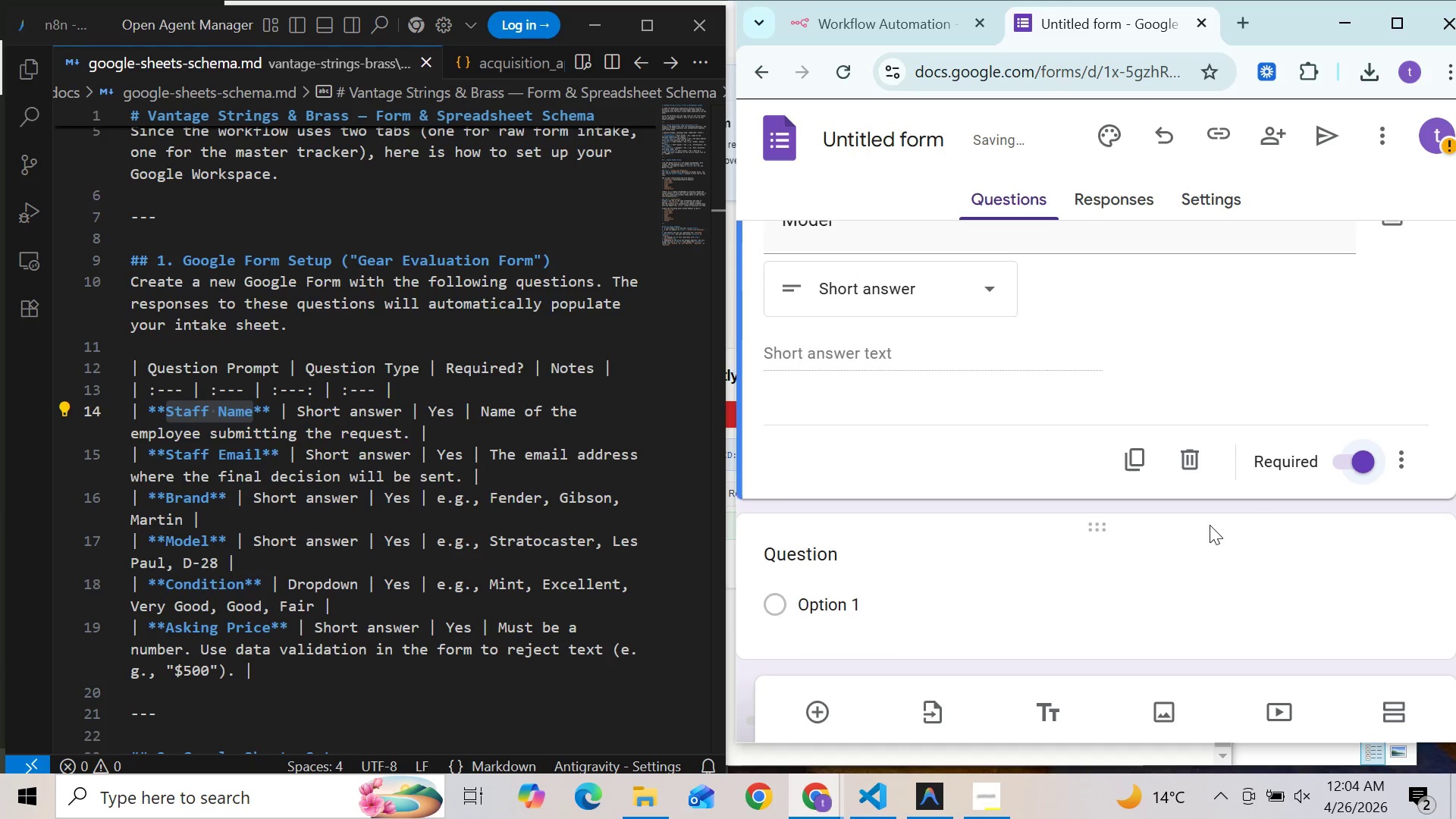 
left_click([852, 443])
 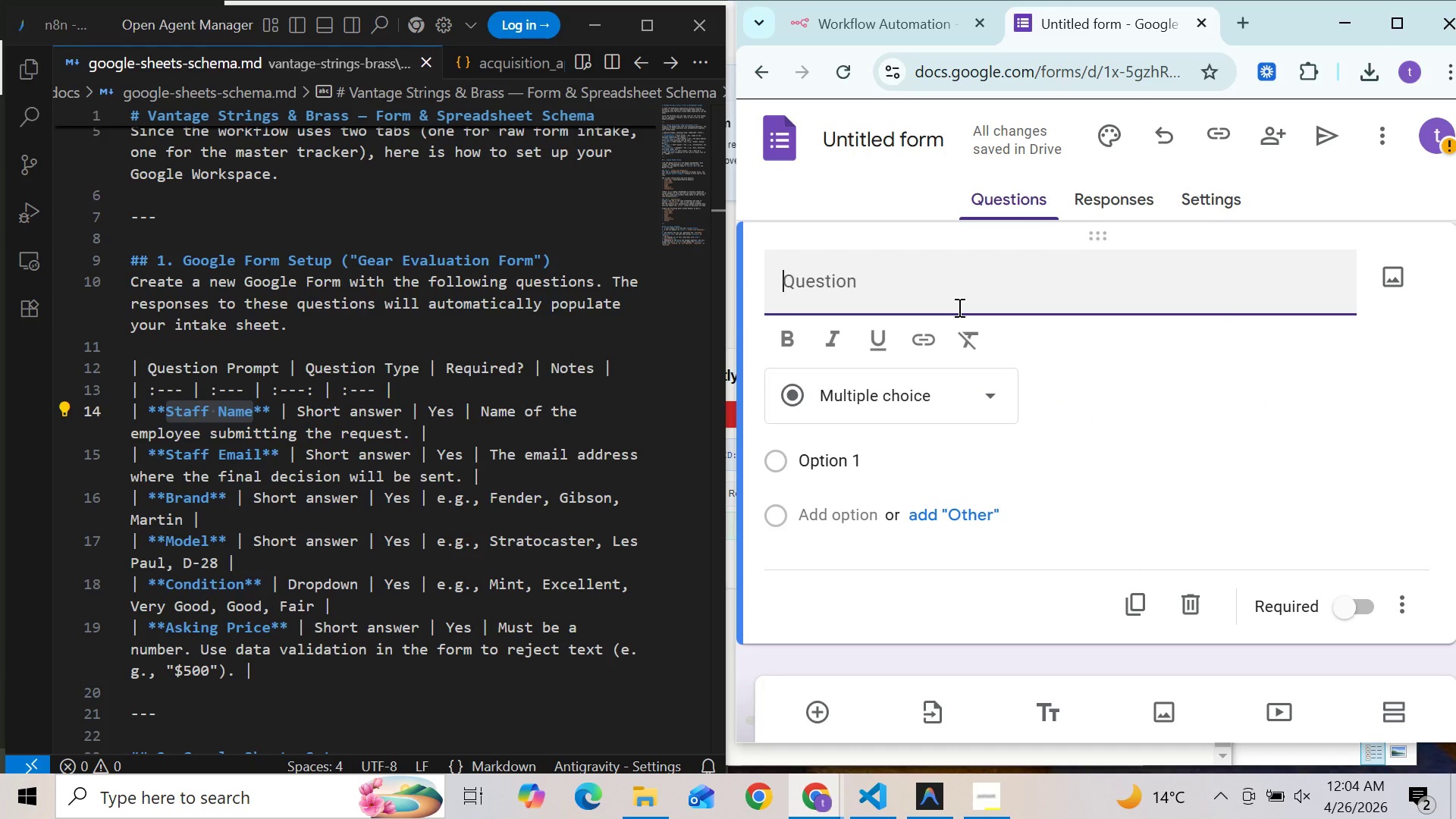 
type(Condition)
 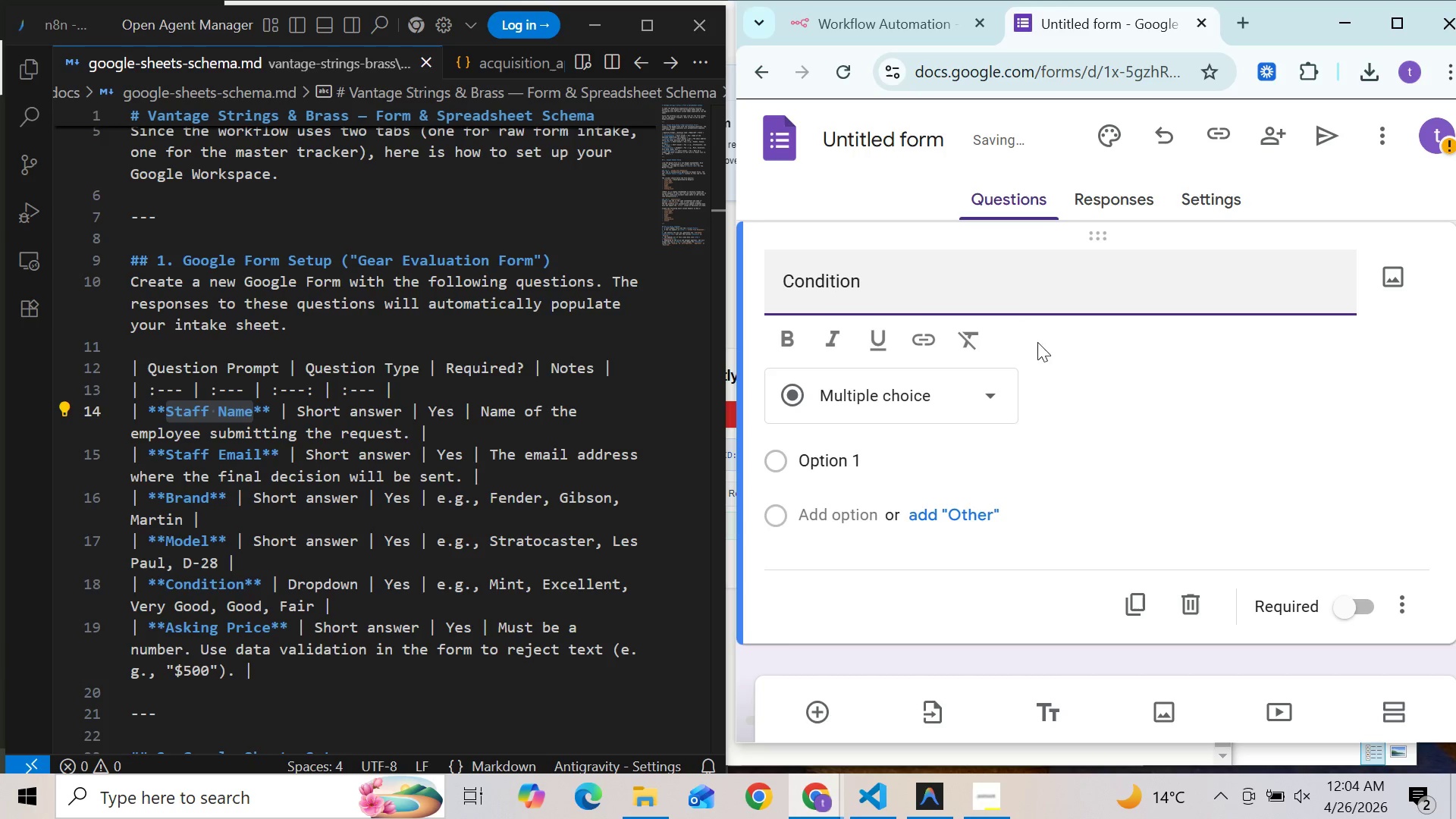 
mouse_move([1078, 363])
 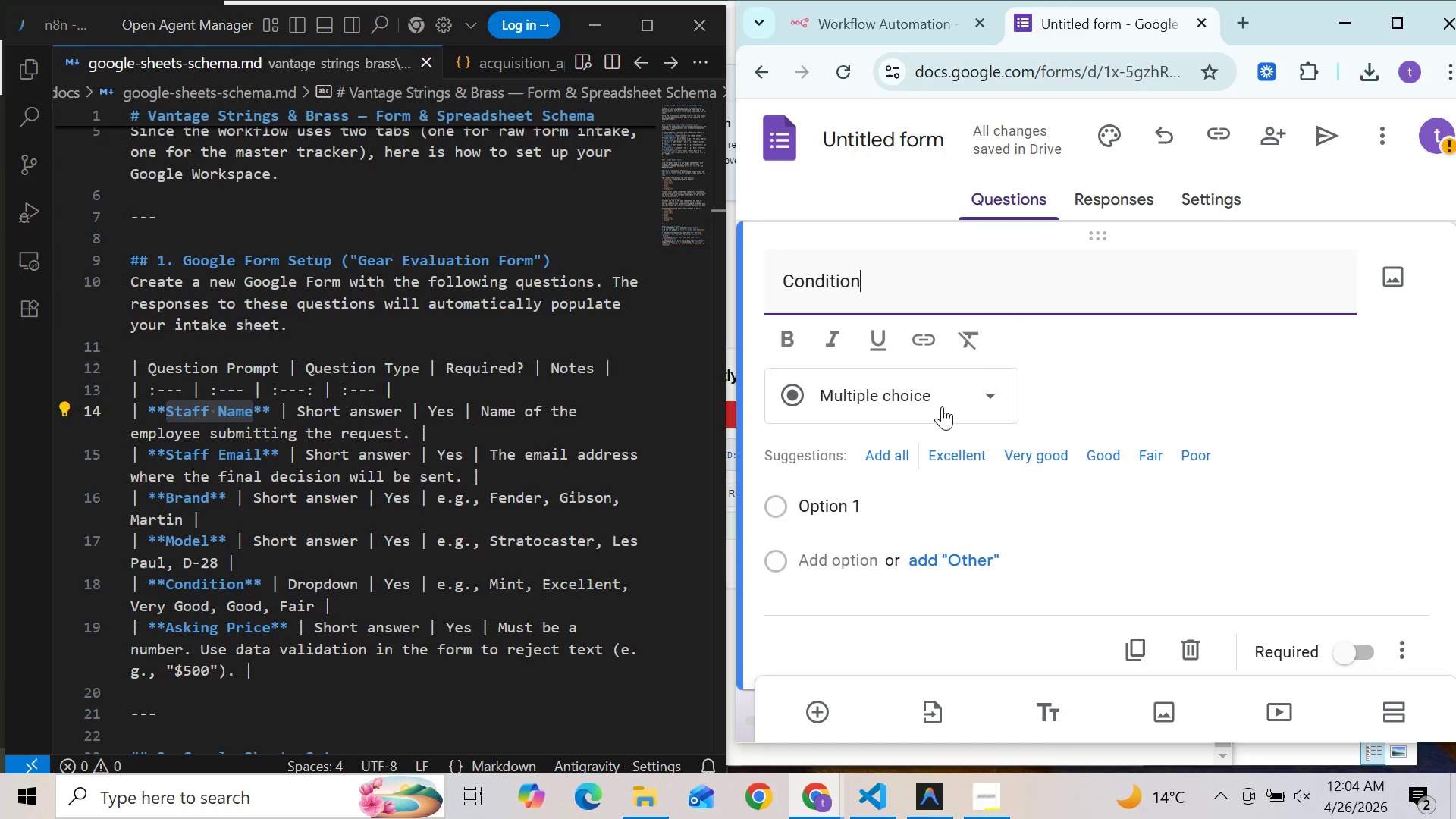 
left_click([942, 406])
 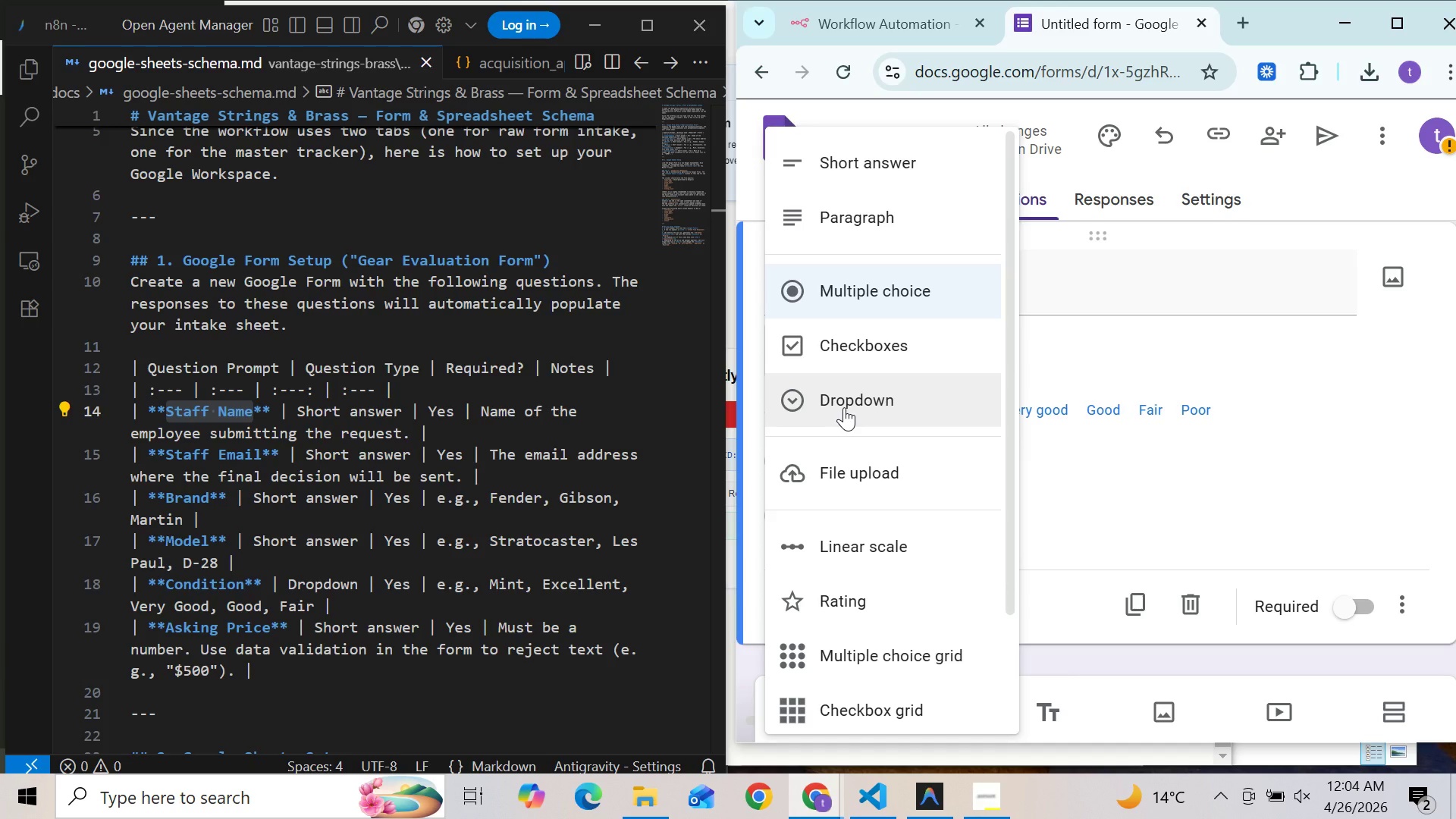 
wait(13.31)
 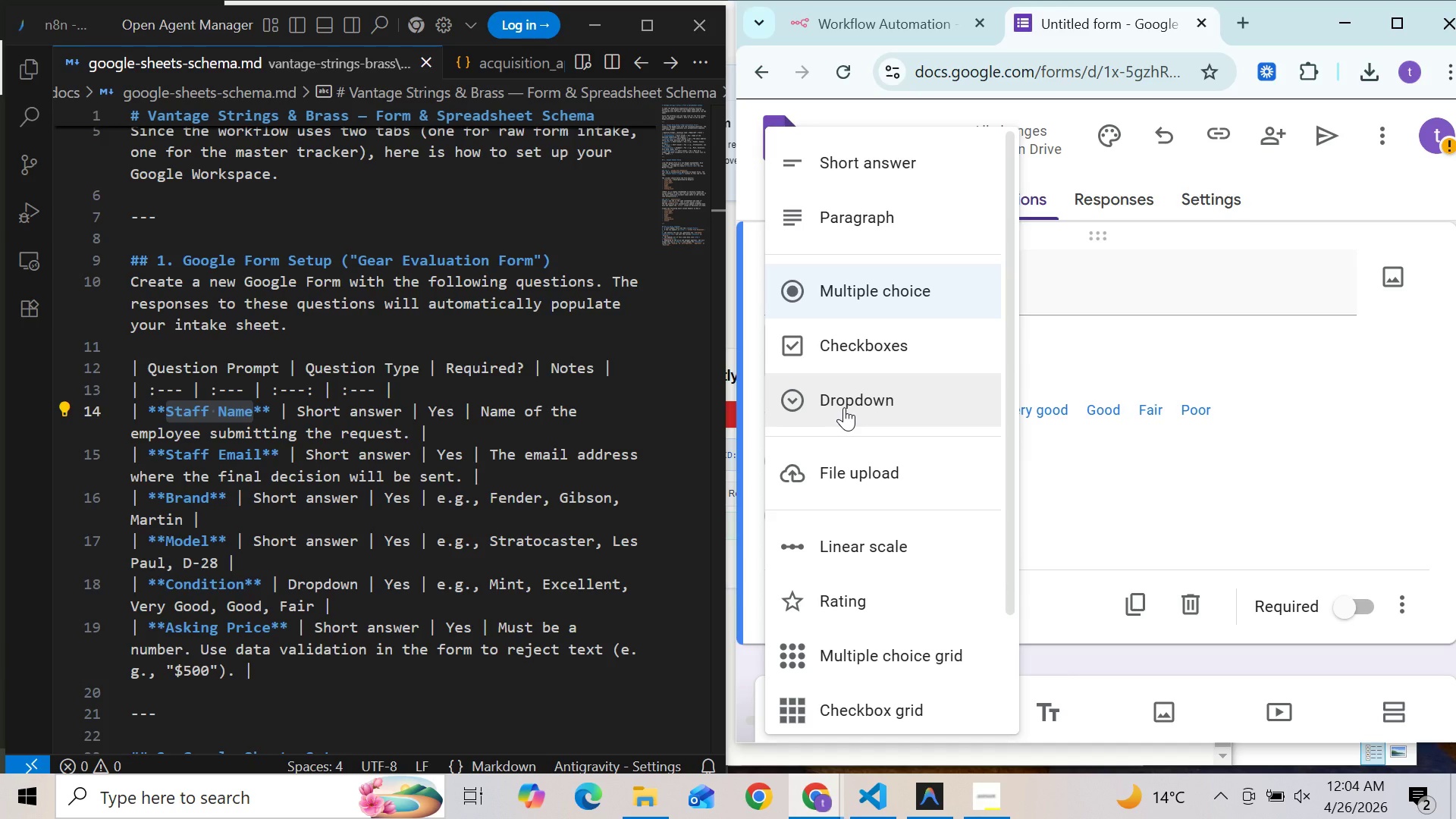 
left_click([844, 407])
 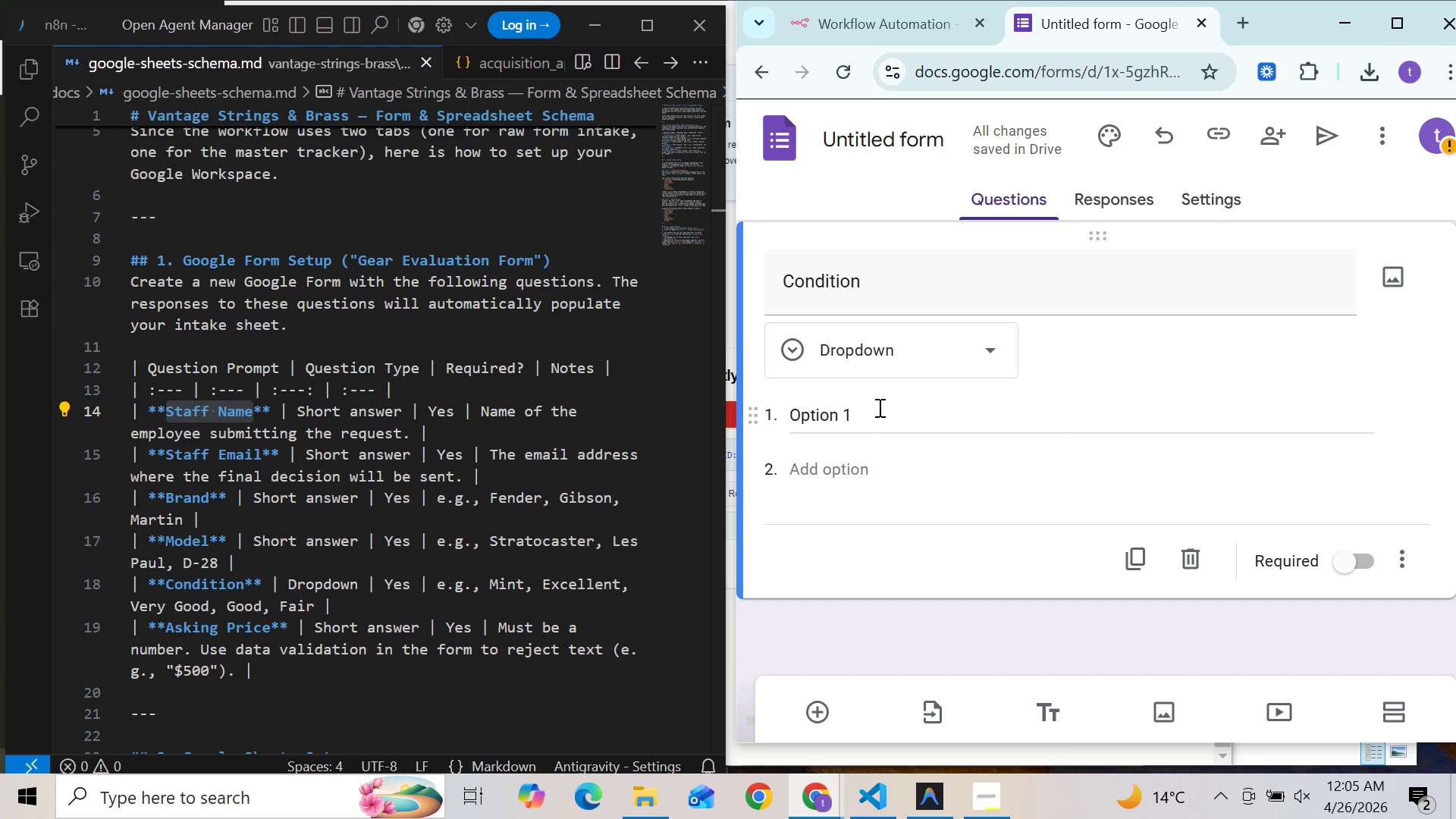 
wait(5.2)
 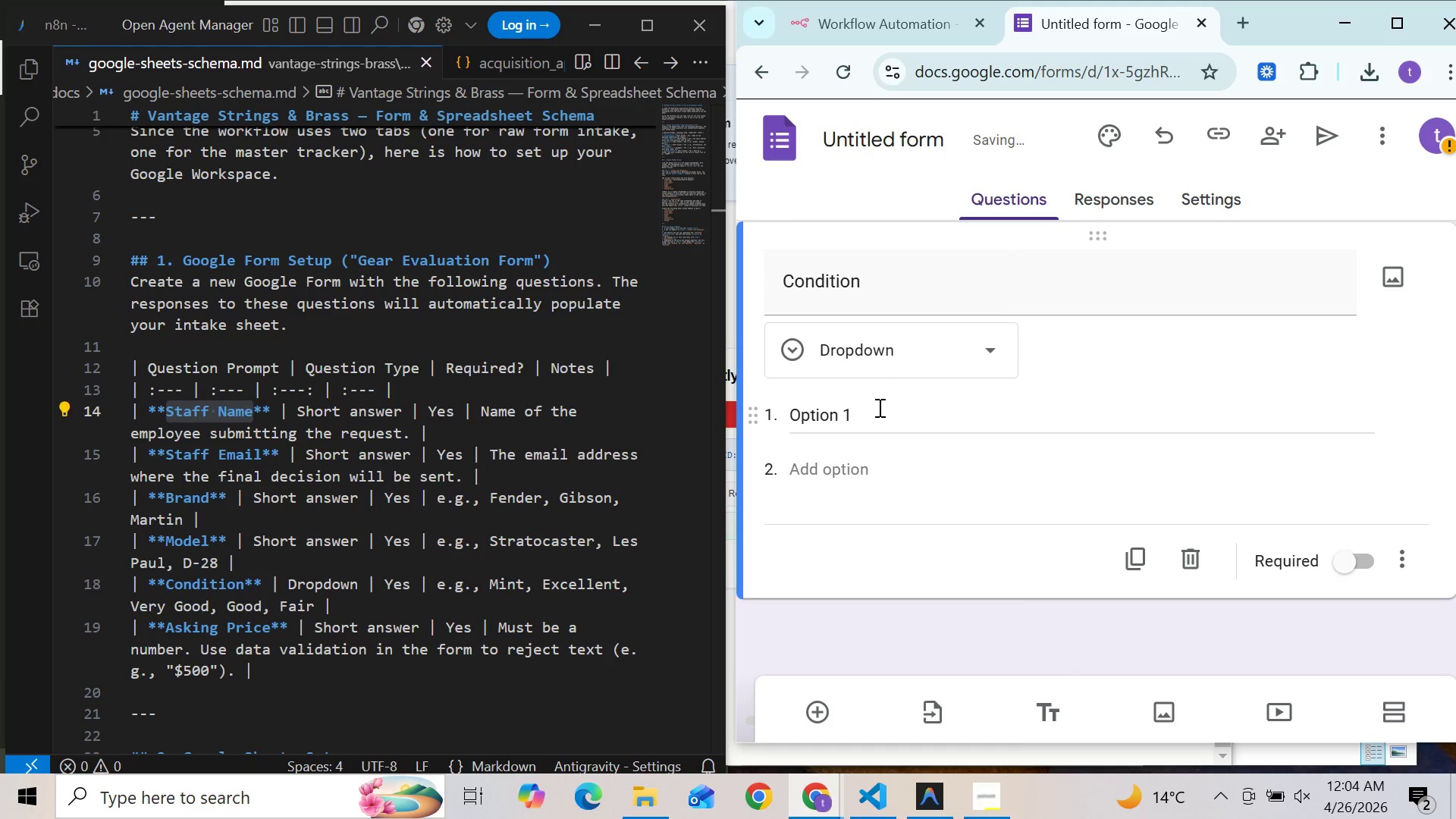 
left_click([878, 407])
 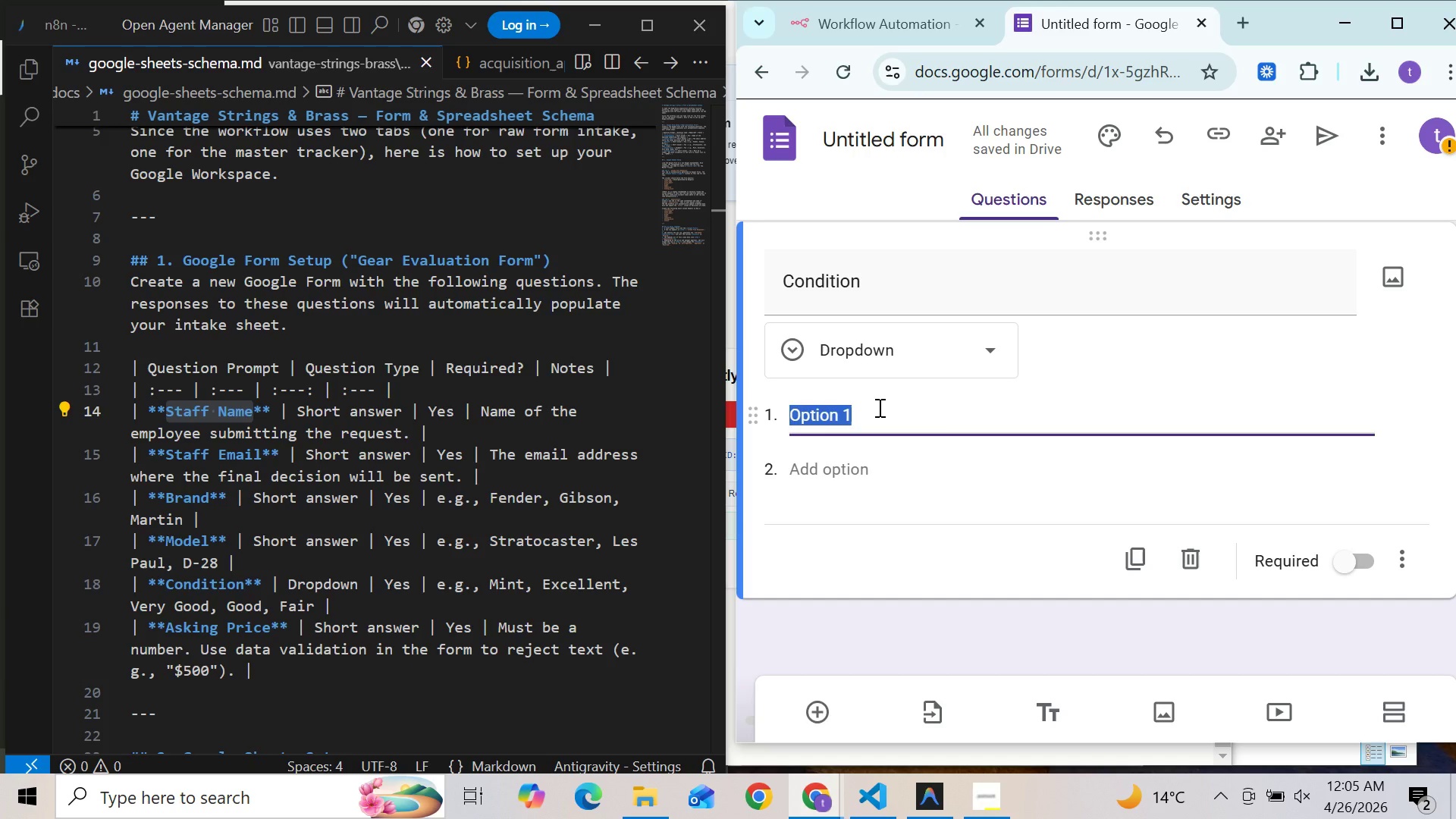 
wait(9.31)
 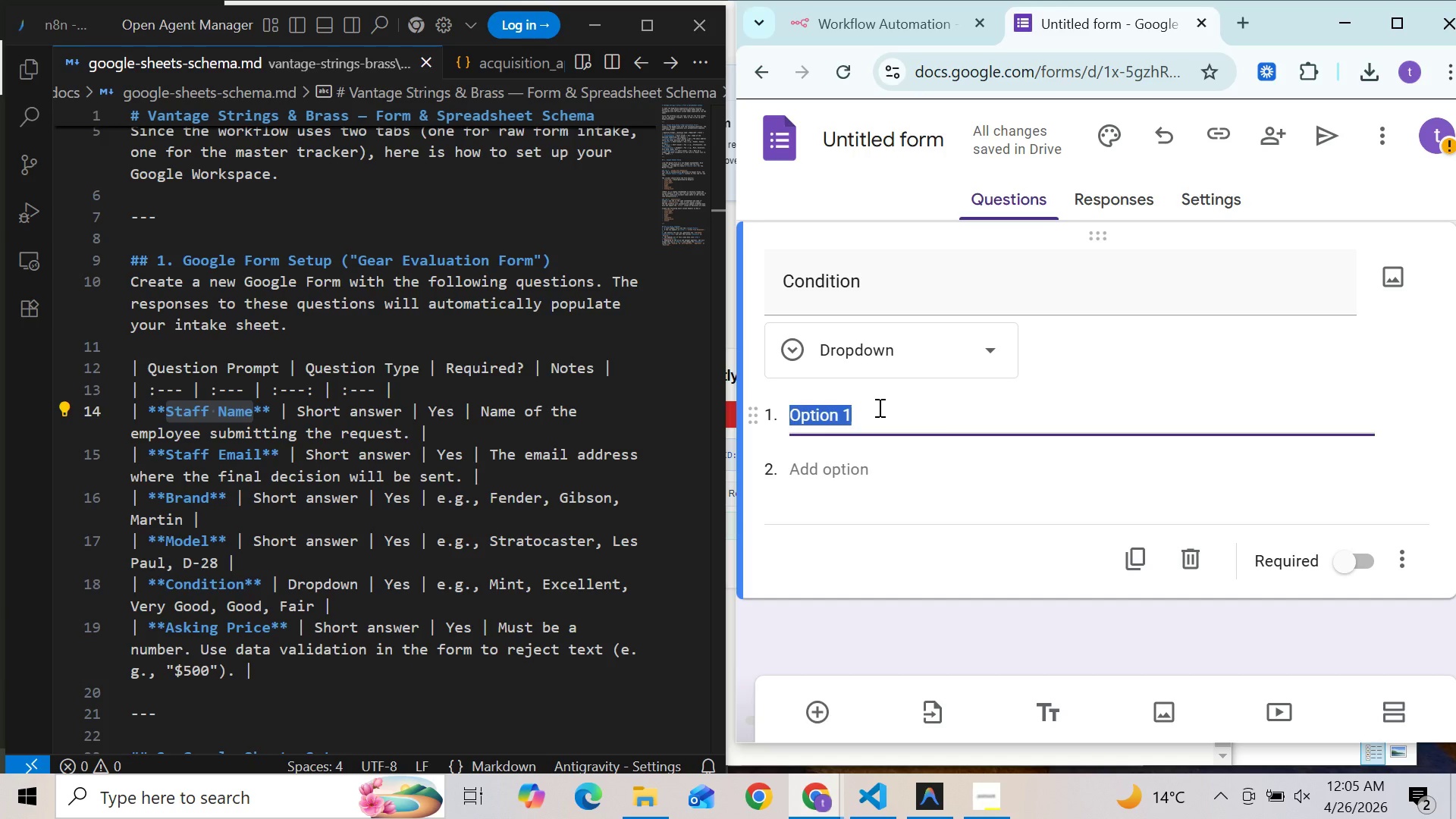 
type(Mint)
 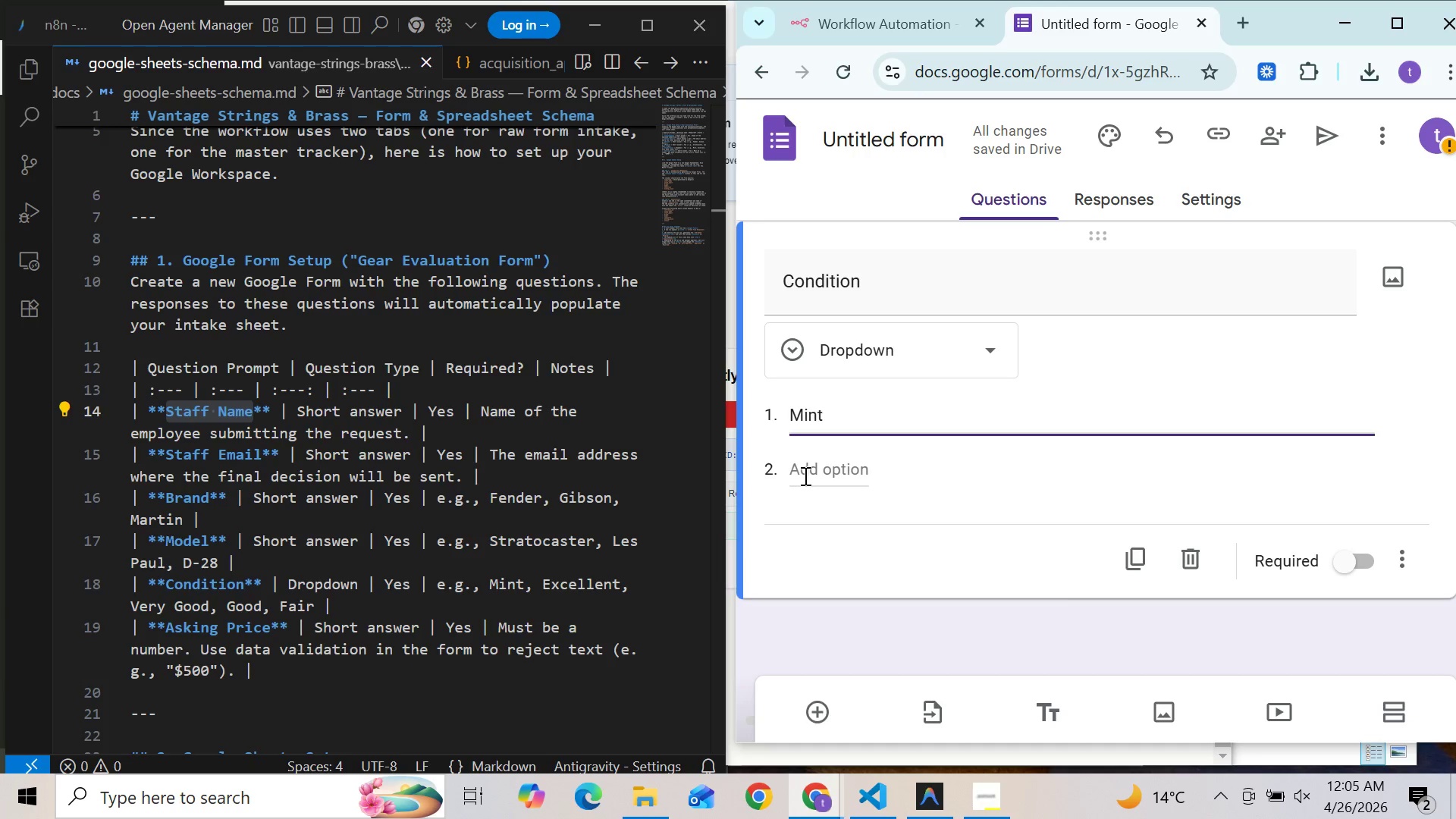 
wait(5.06)
 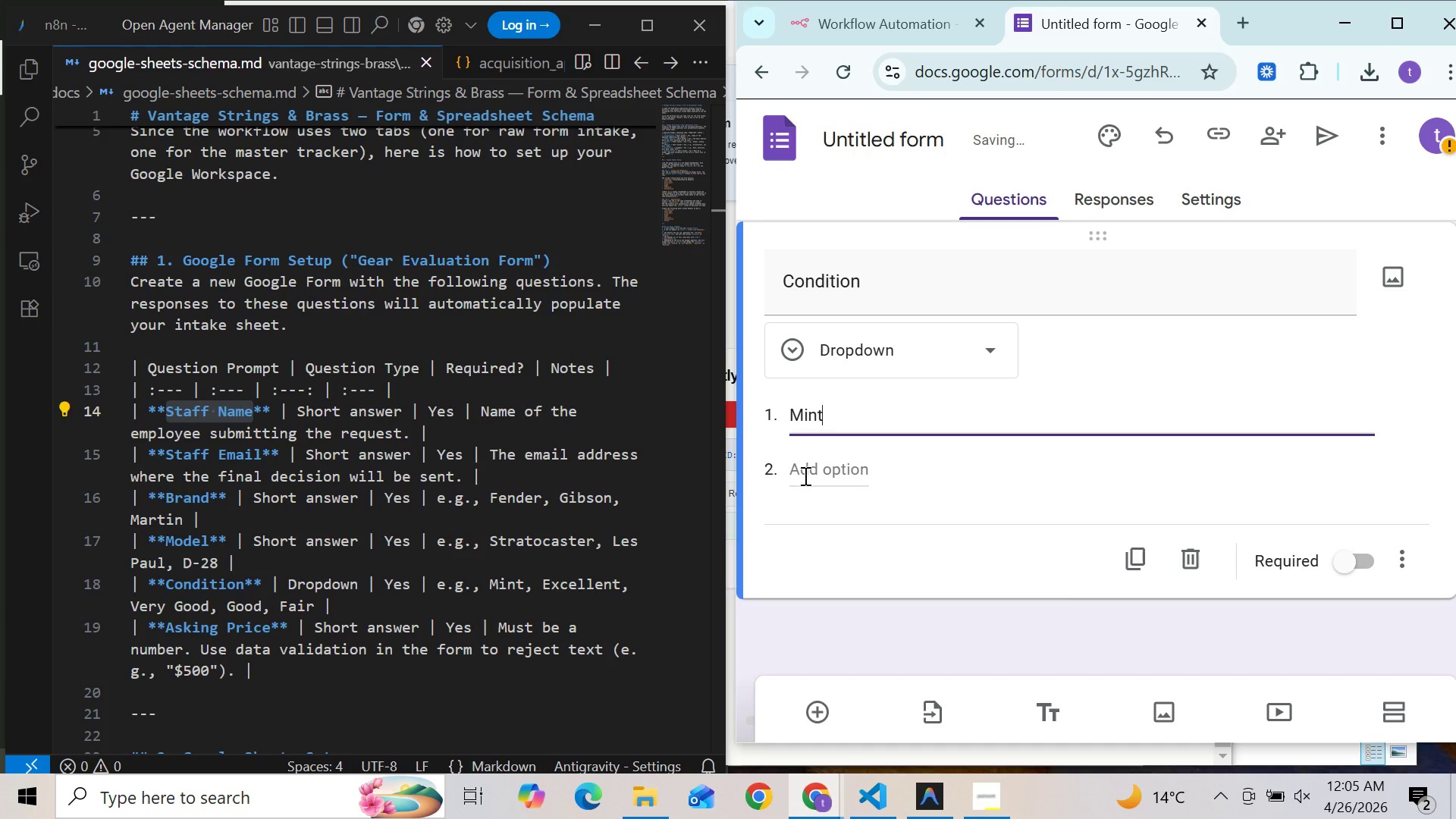 
left_click([796, 463])
 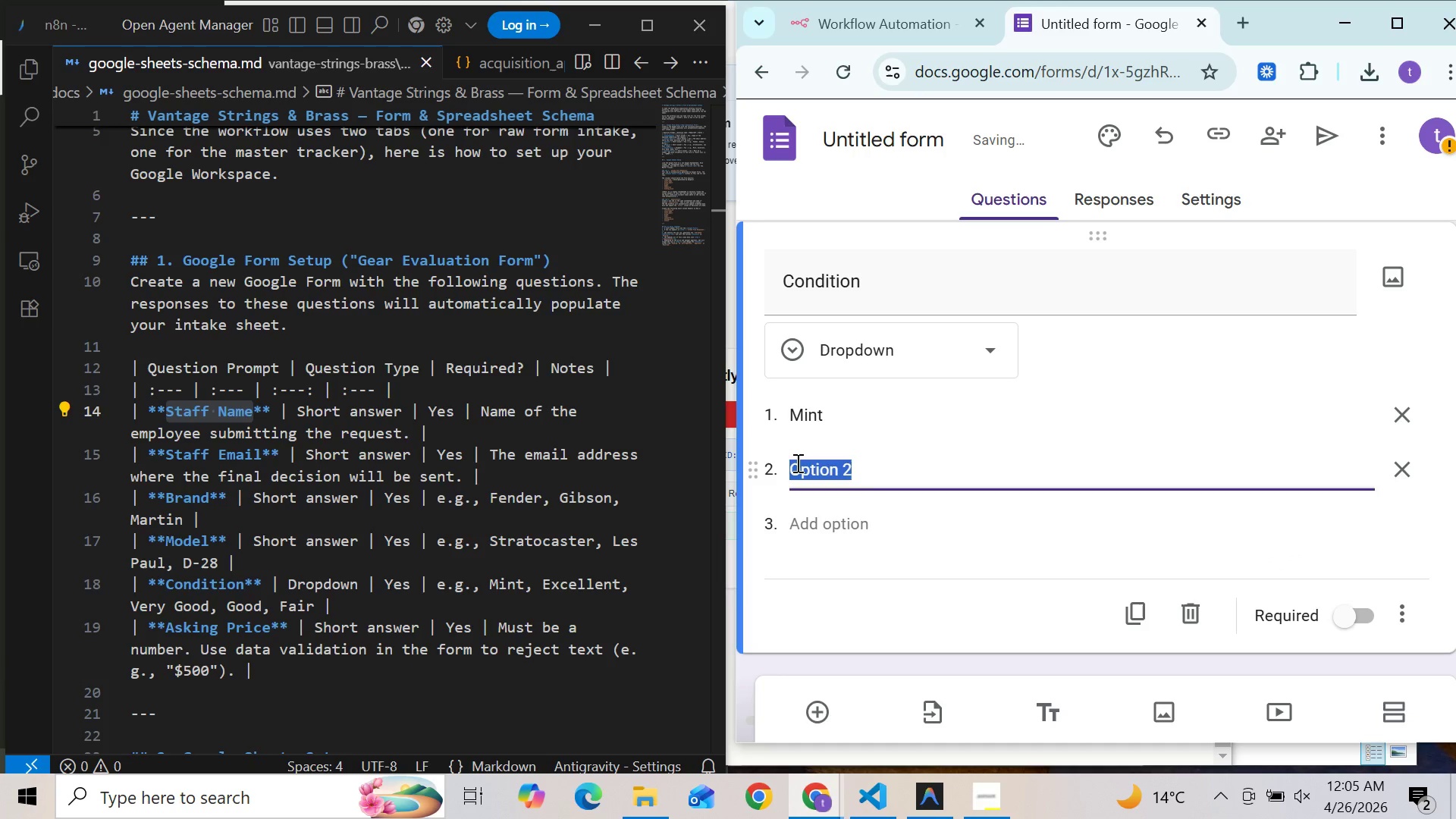 
type(Ex)
 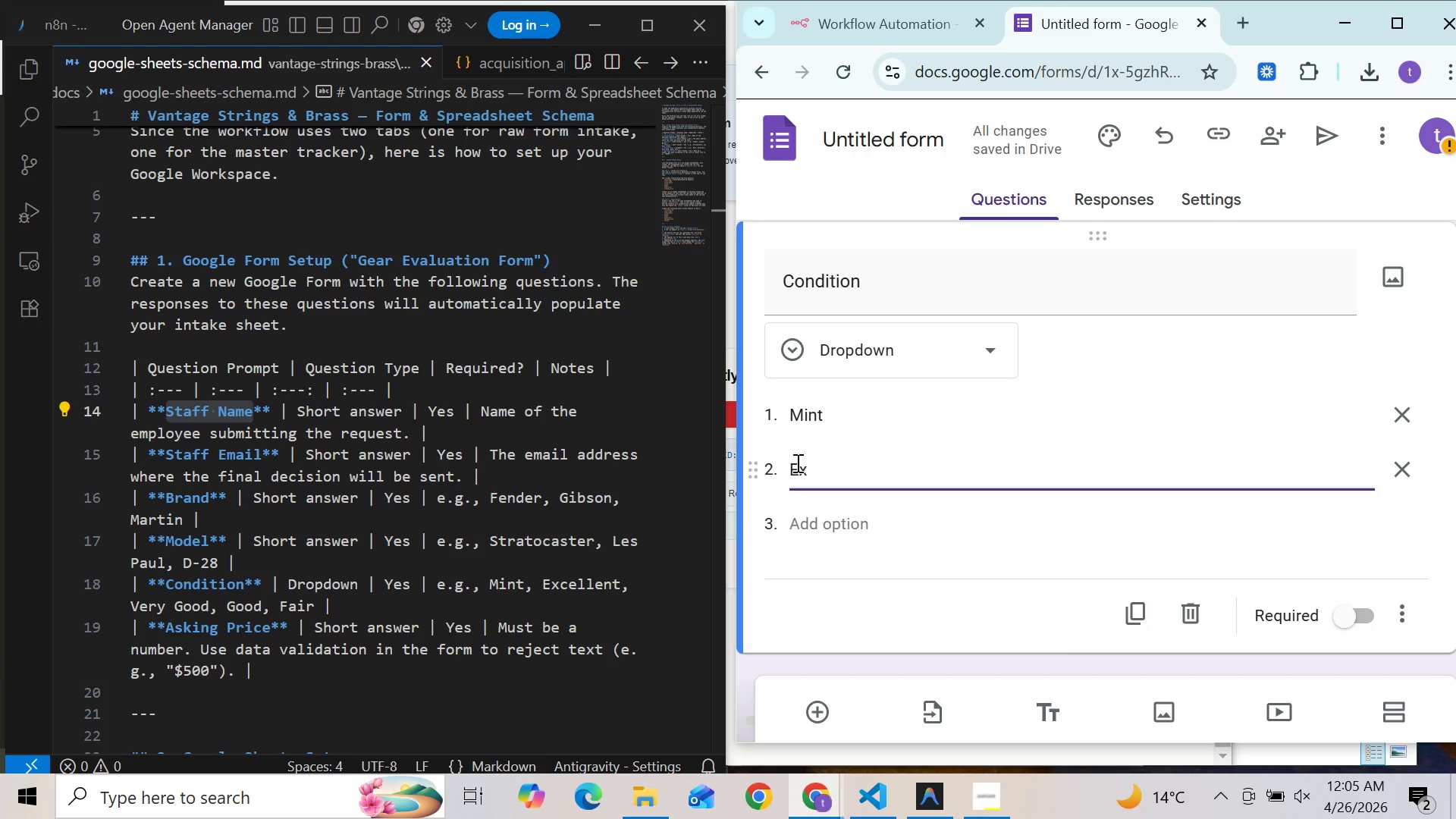 
type(cellent)
 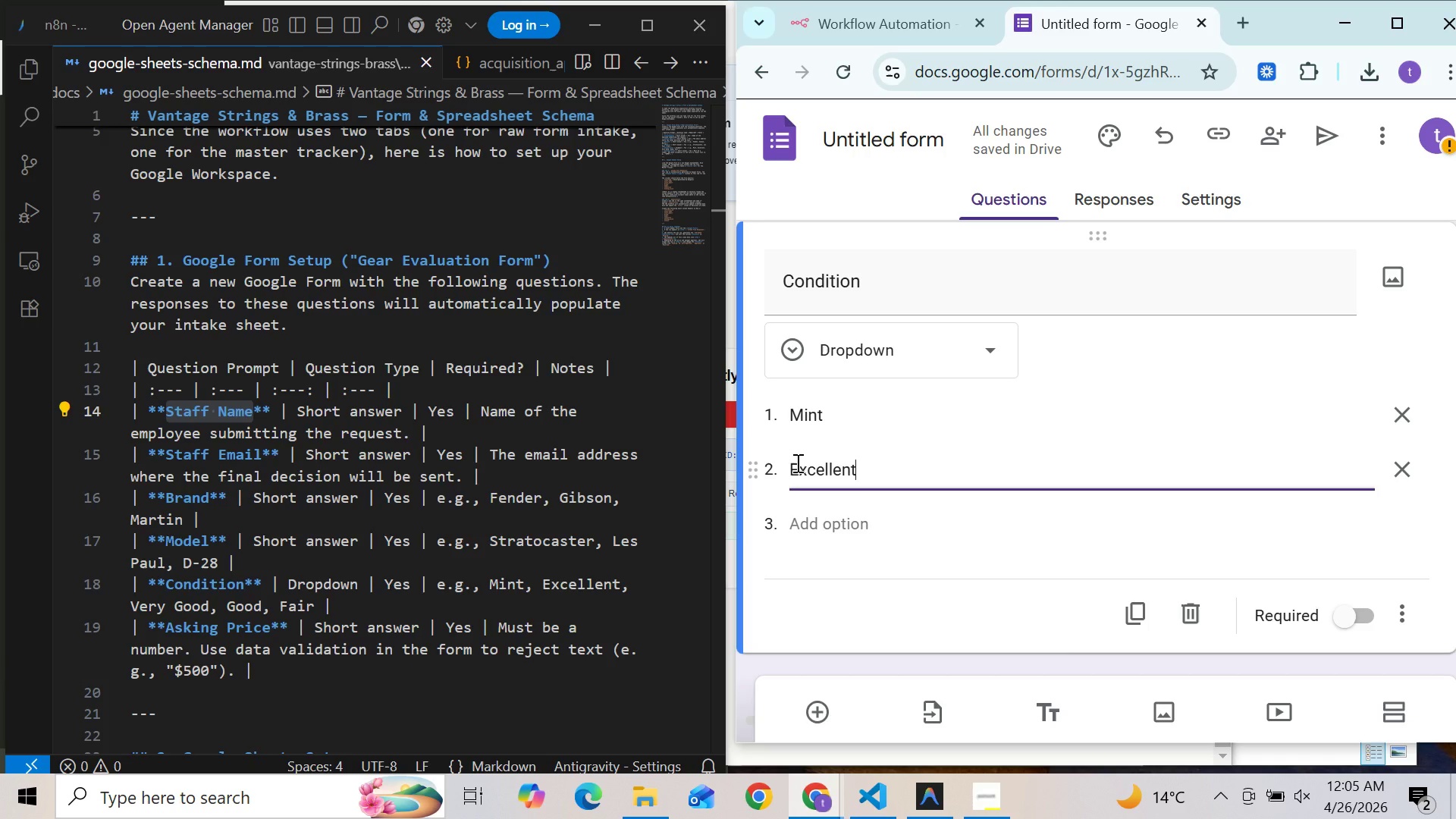 
wait(26.27)
 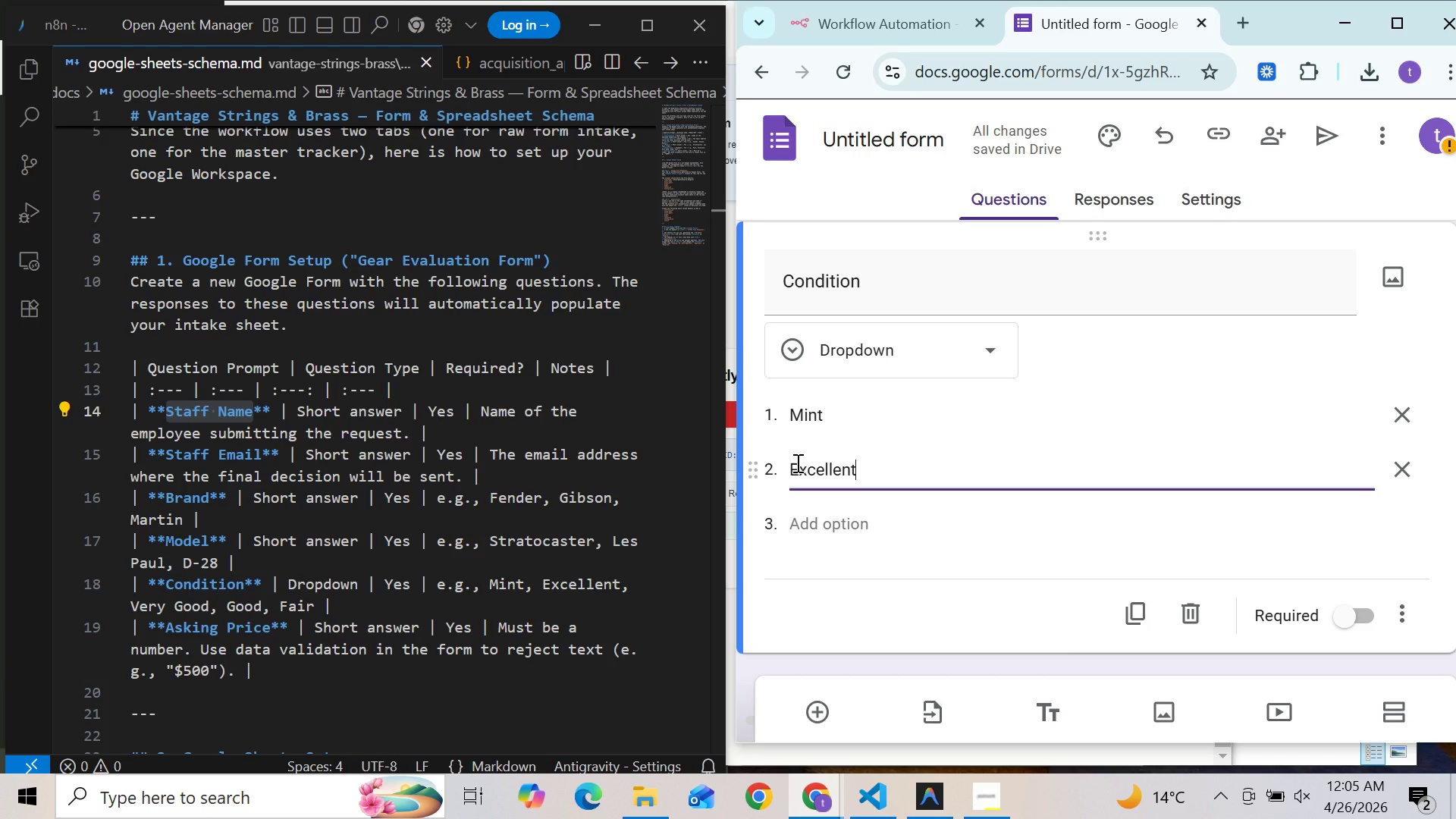 
left_click([839, 513])
 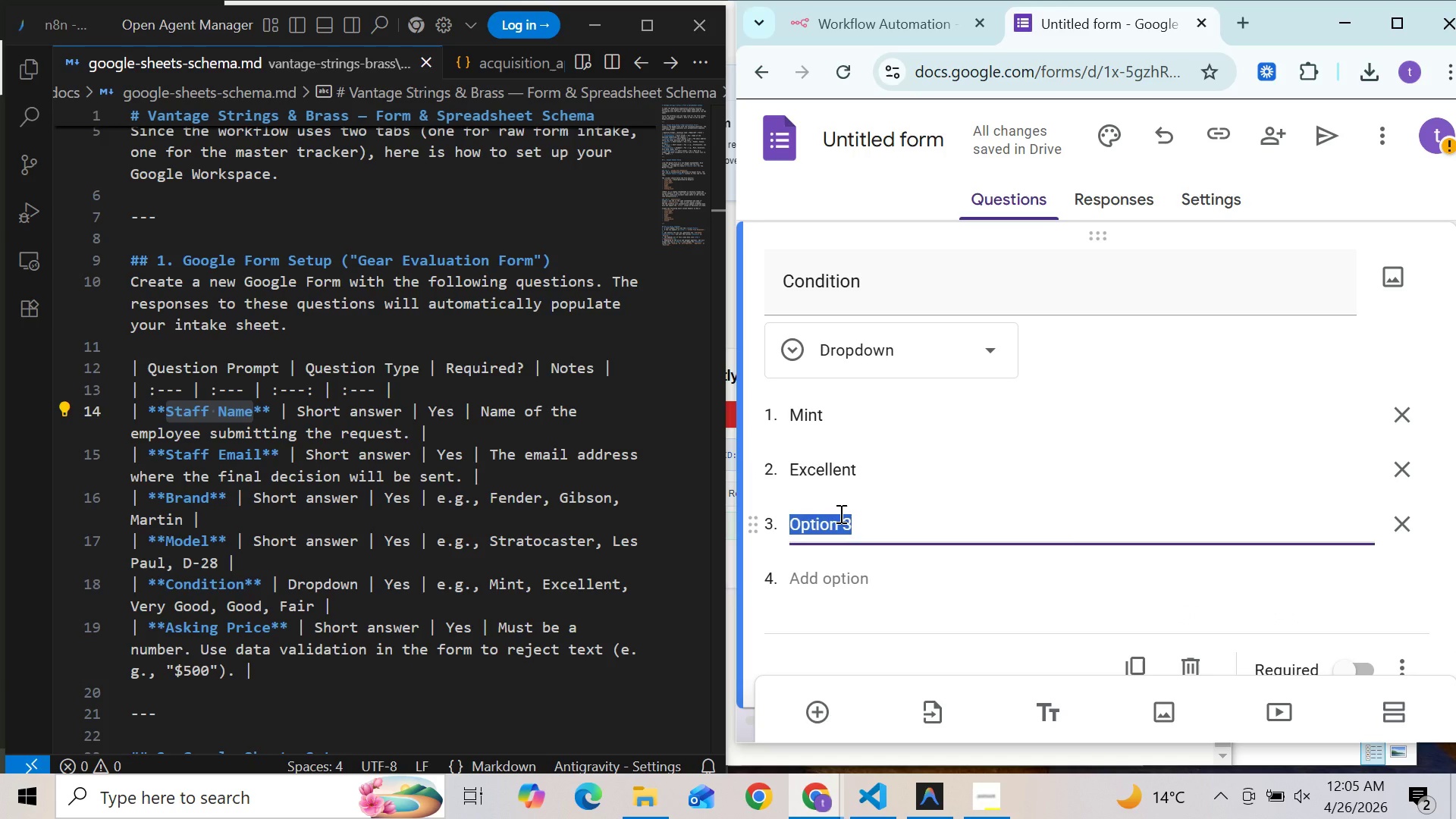 
wait(5.77)
 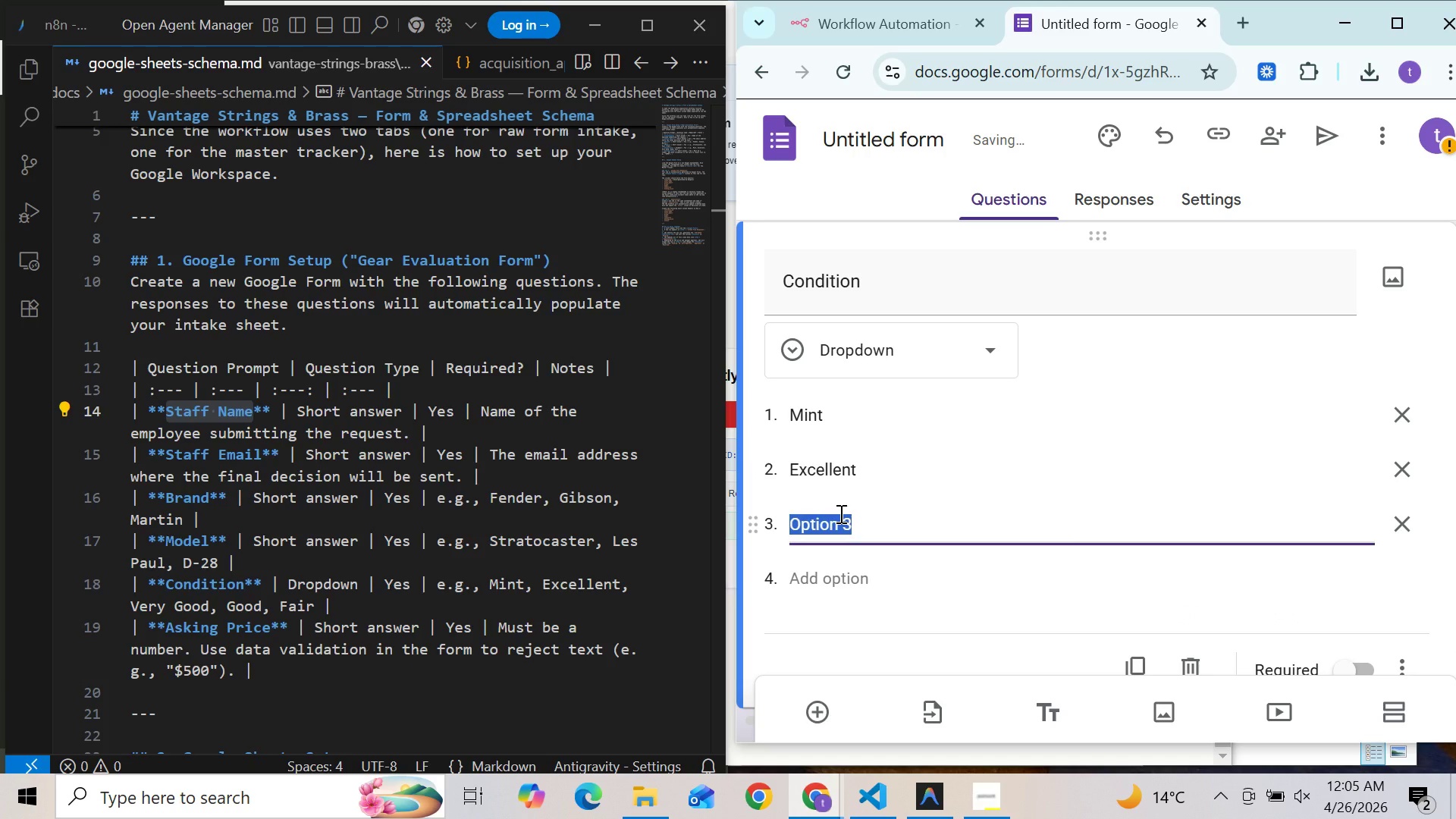 
type(Very G)
 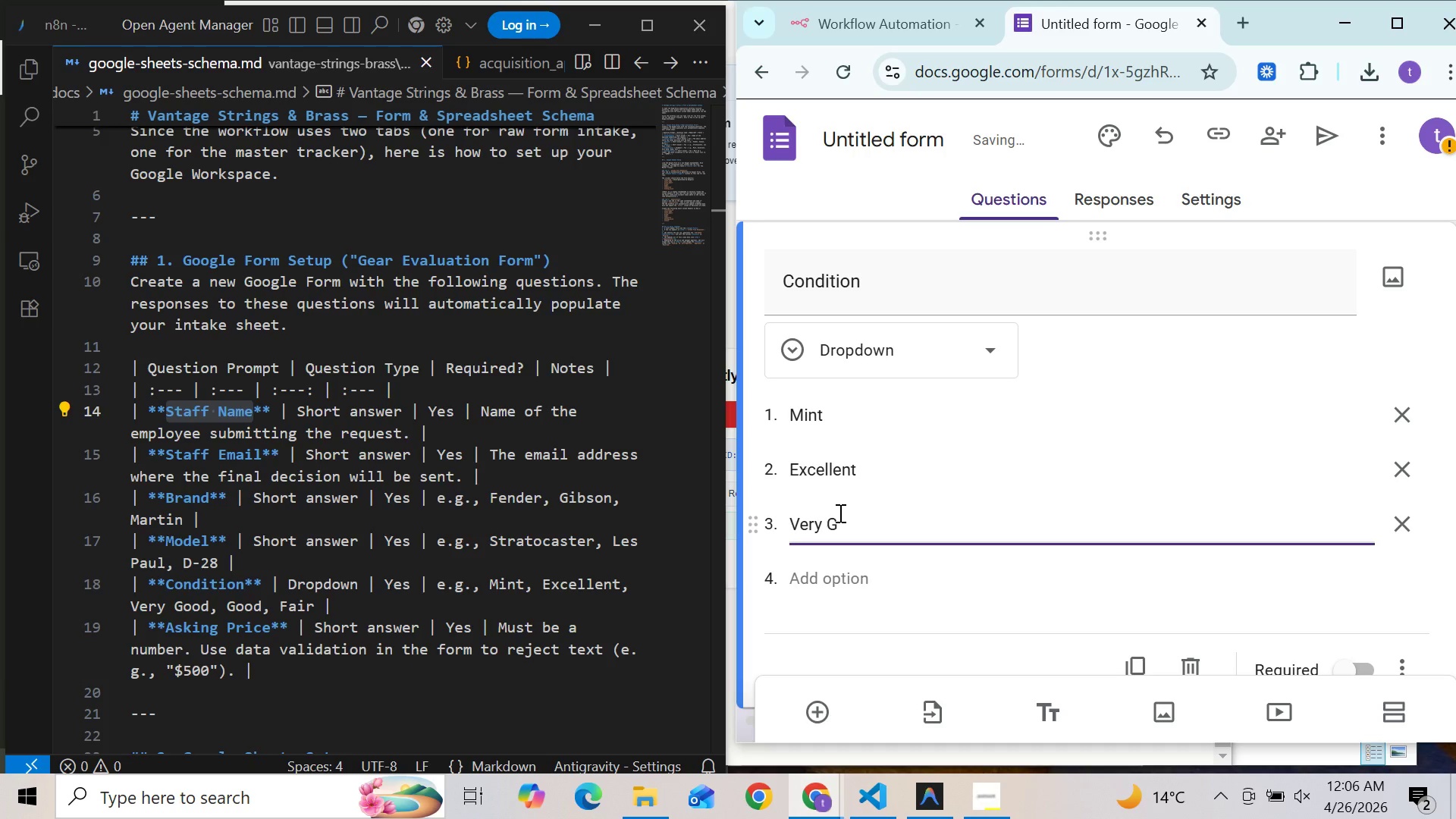 
type(ood)
 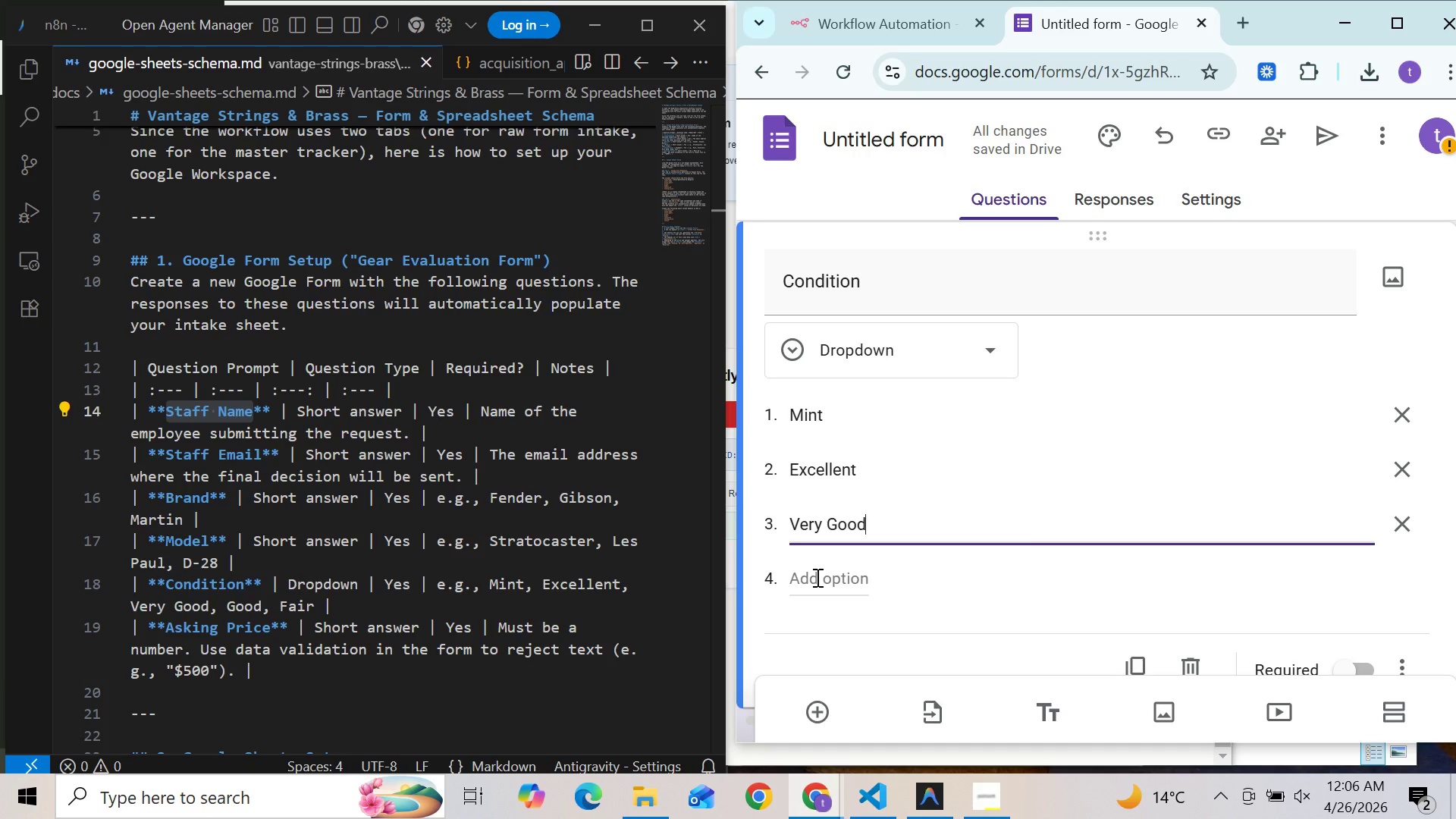 
left_click([816, 579])
 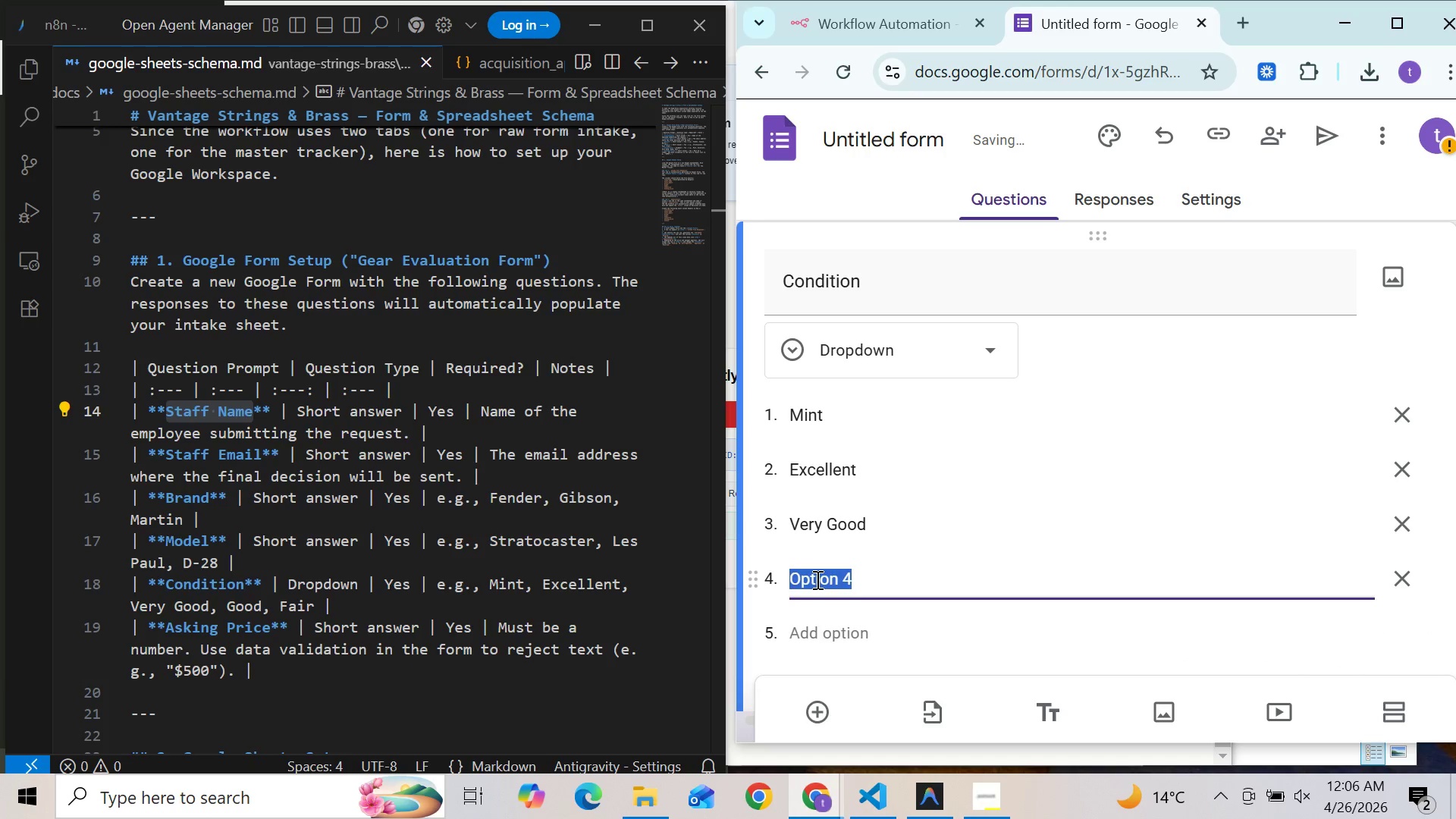 
type(Good)
 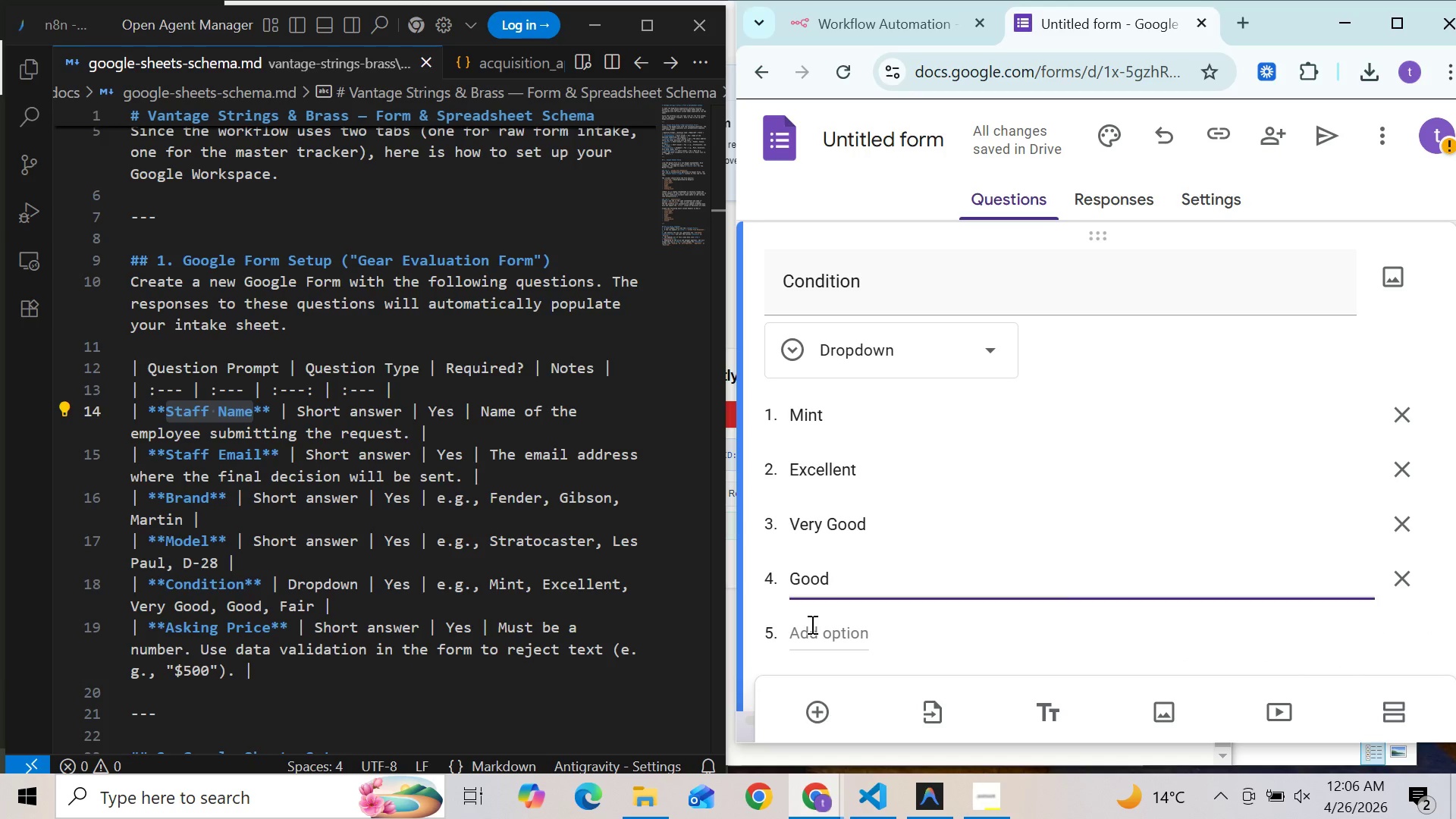 
wait(7.86)
 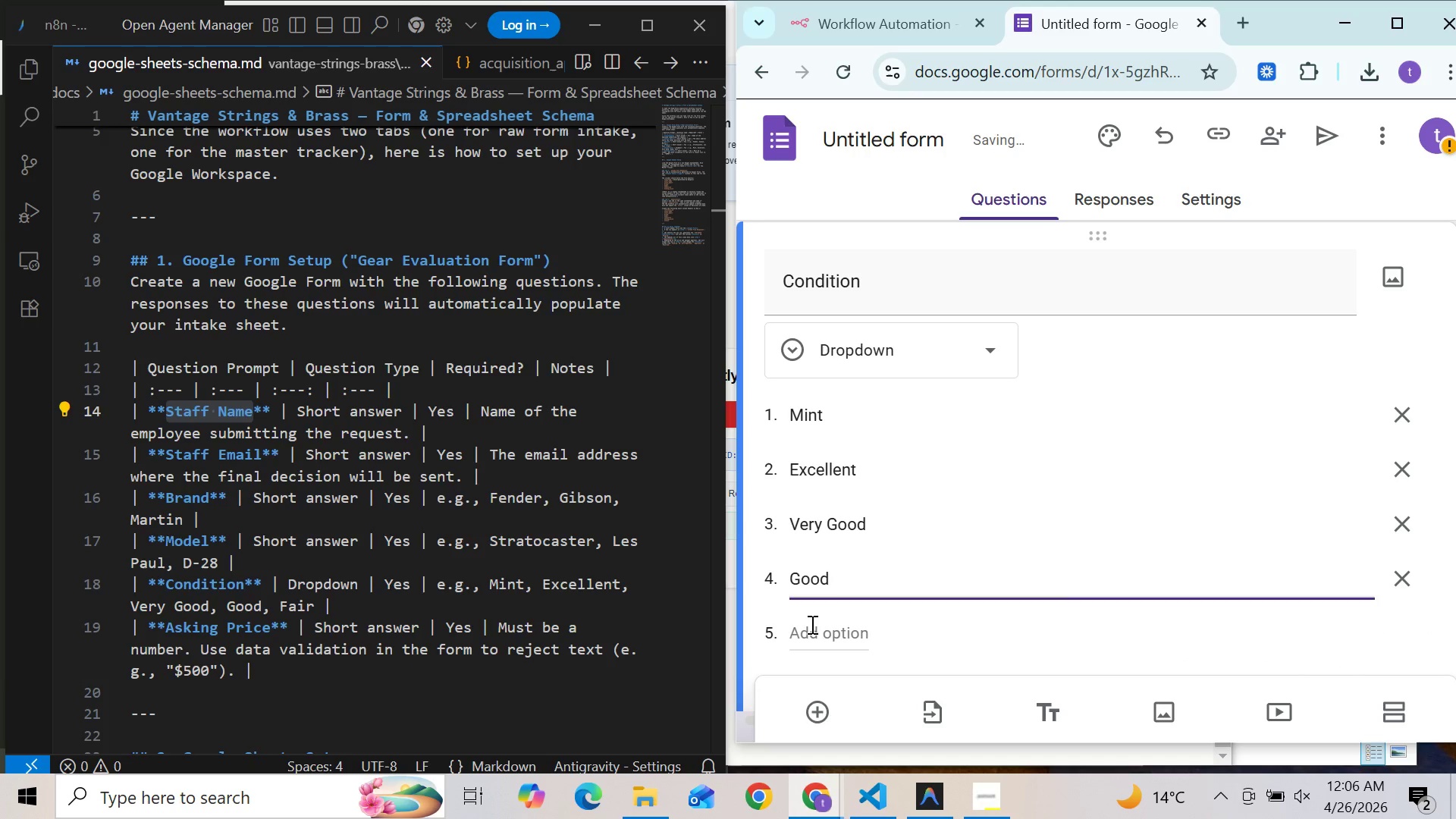 
left_click([811, 624])
 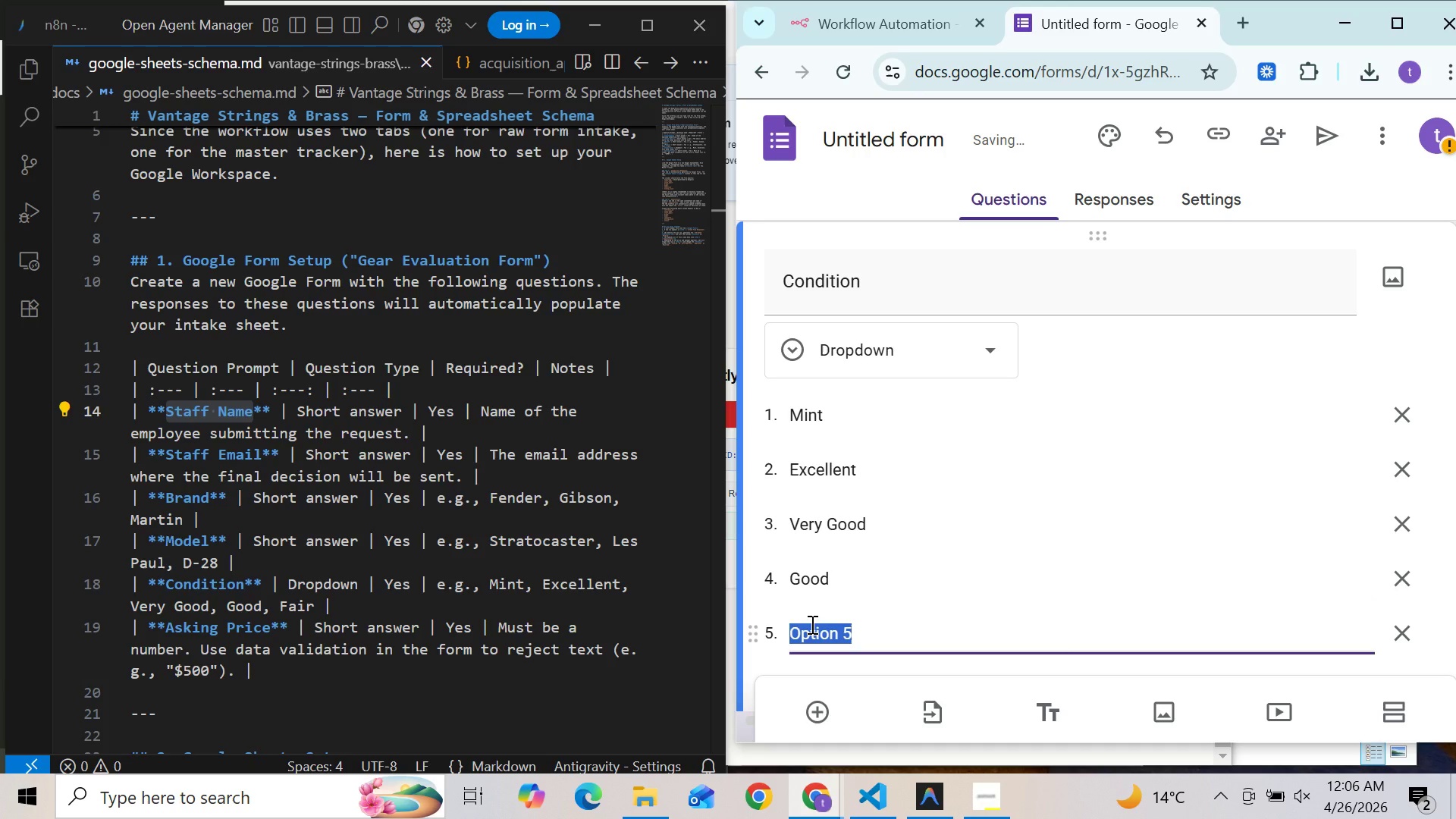 
type(Fair)
 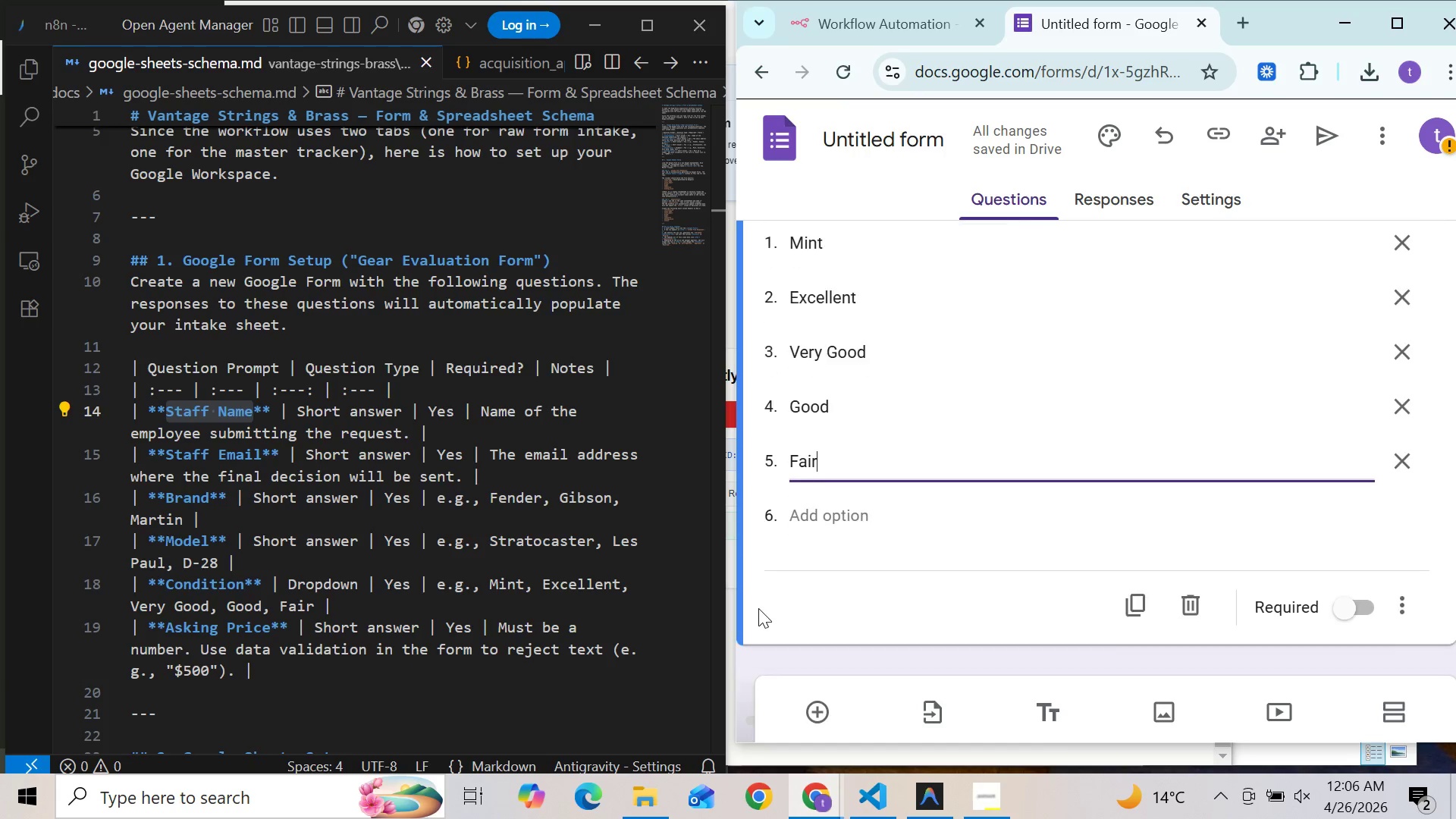 
wait(7.41)
 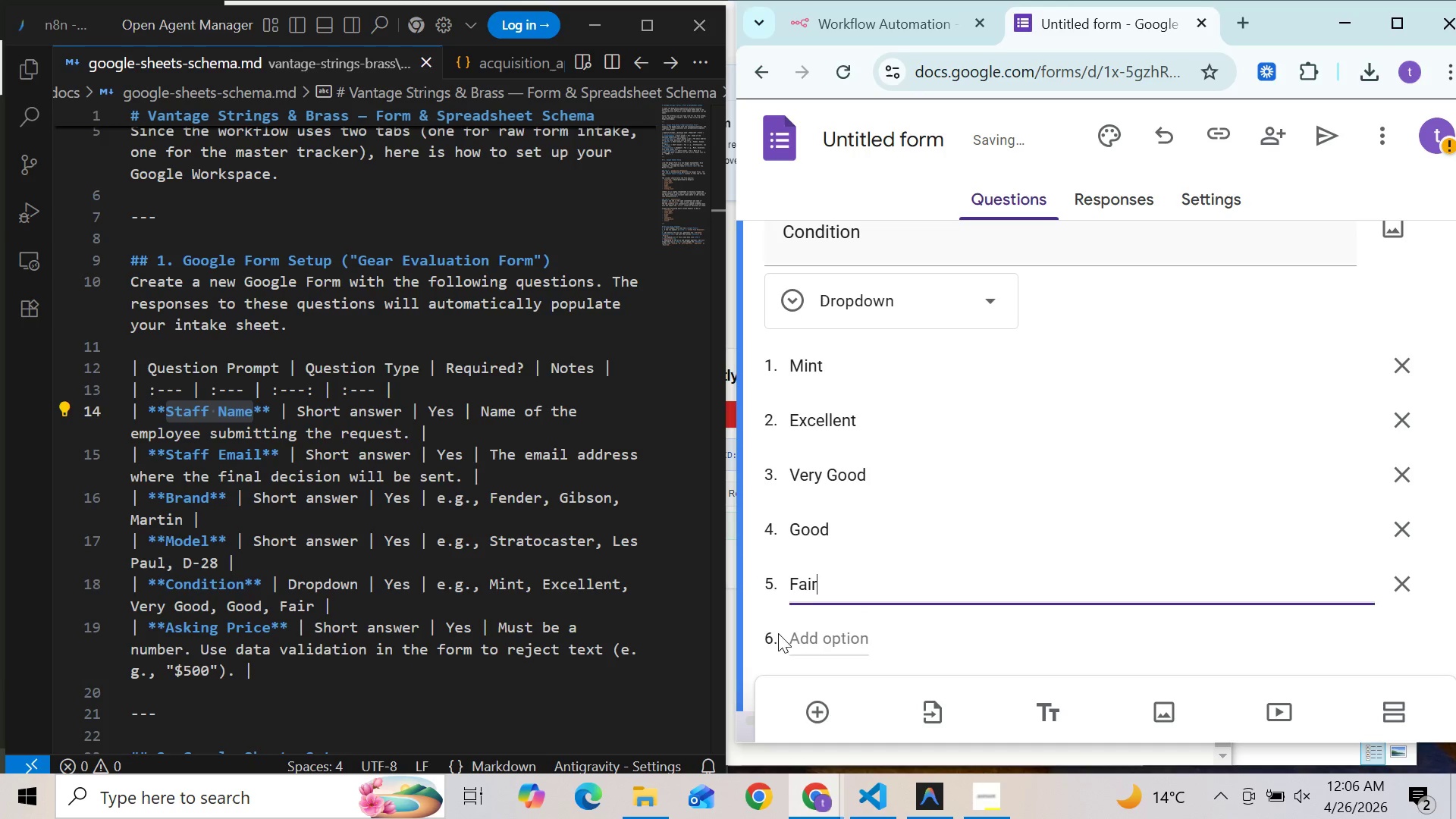 
left_click([1343, 586])
 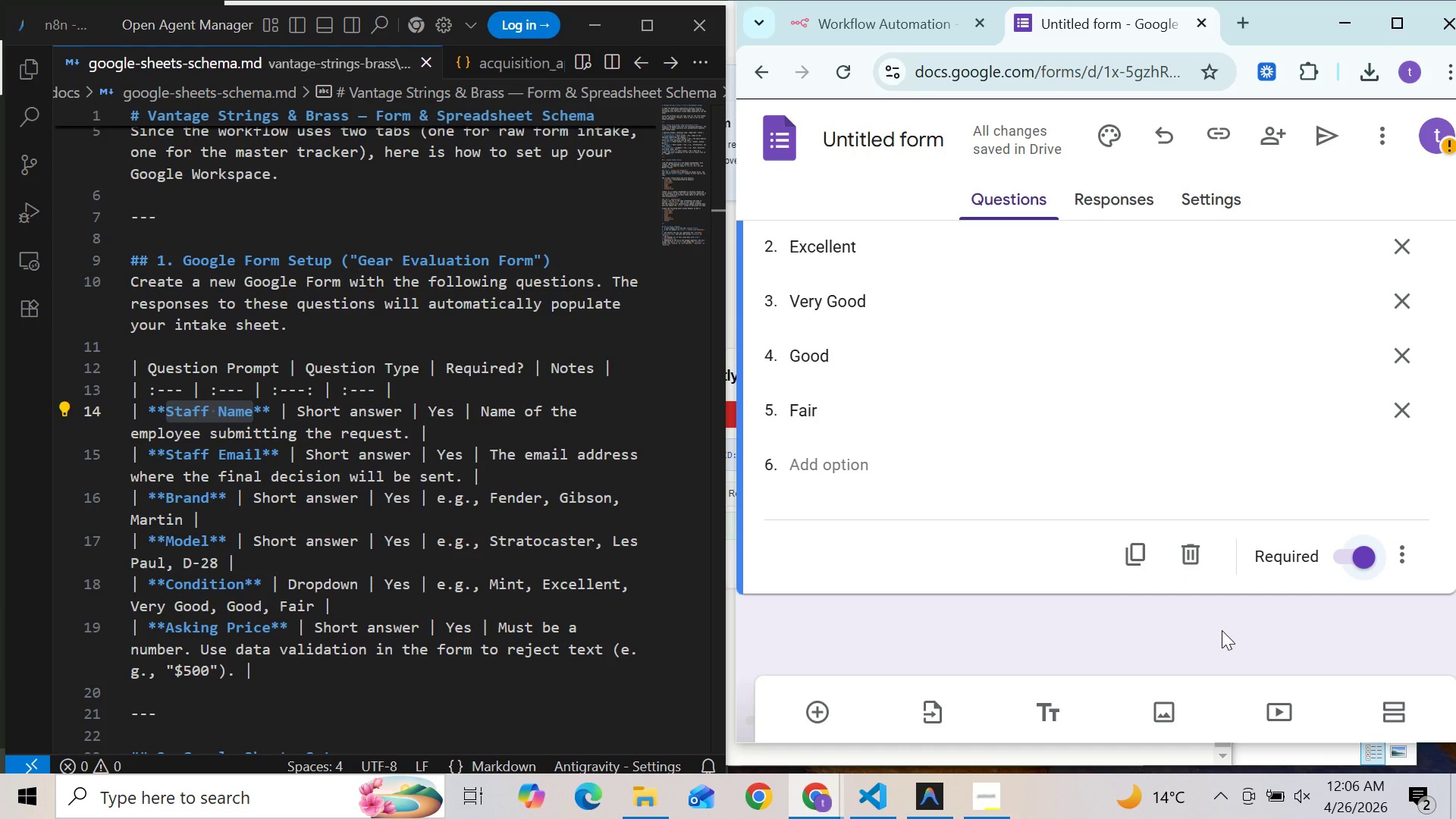 
wait(10.45)
 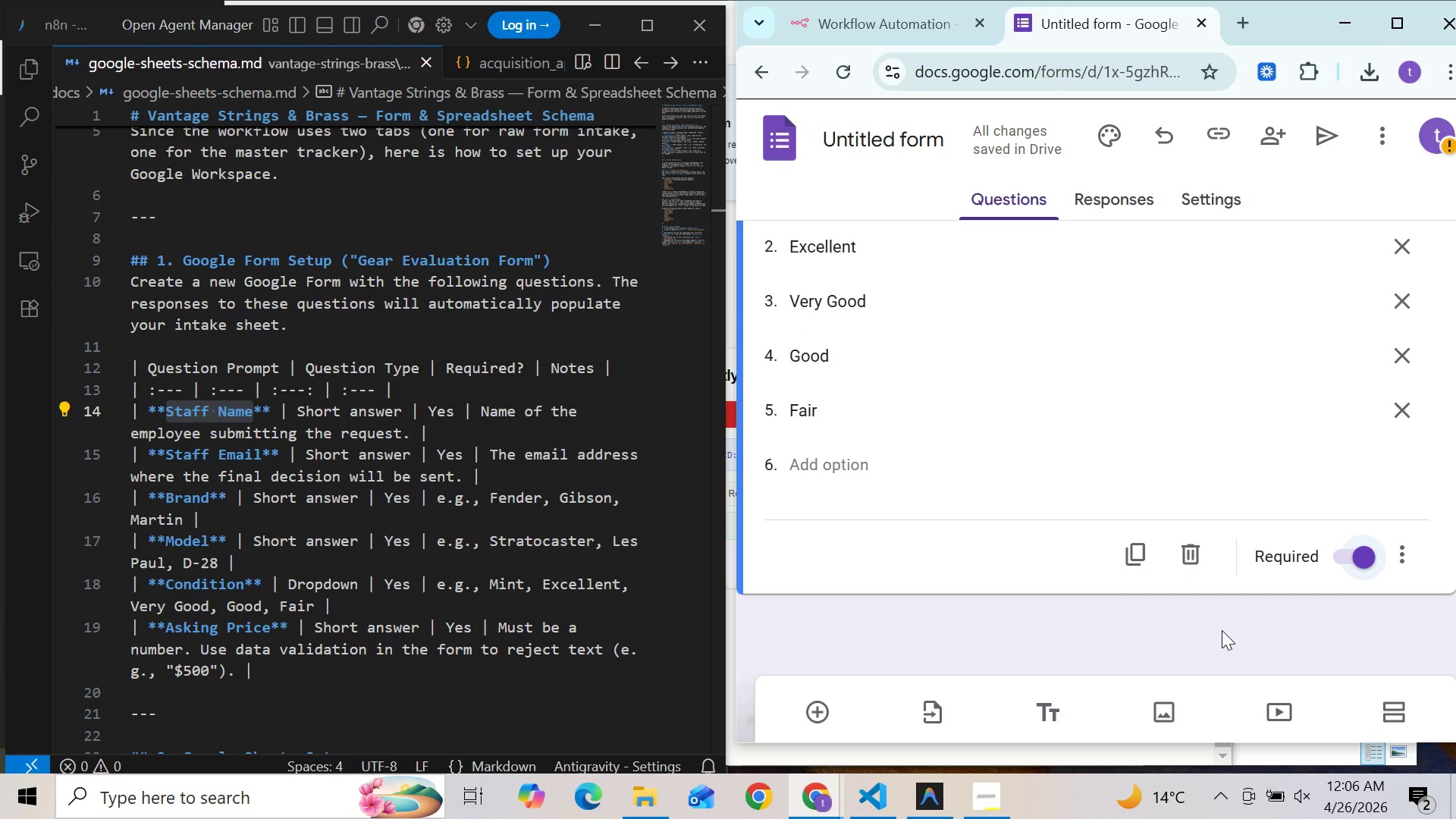 
left_click([801, 699])
 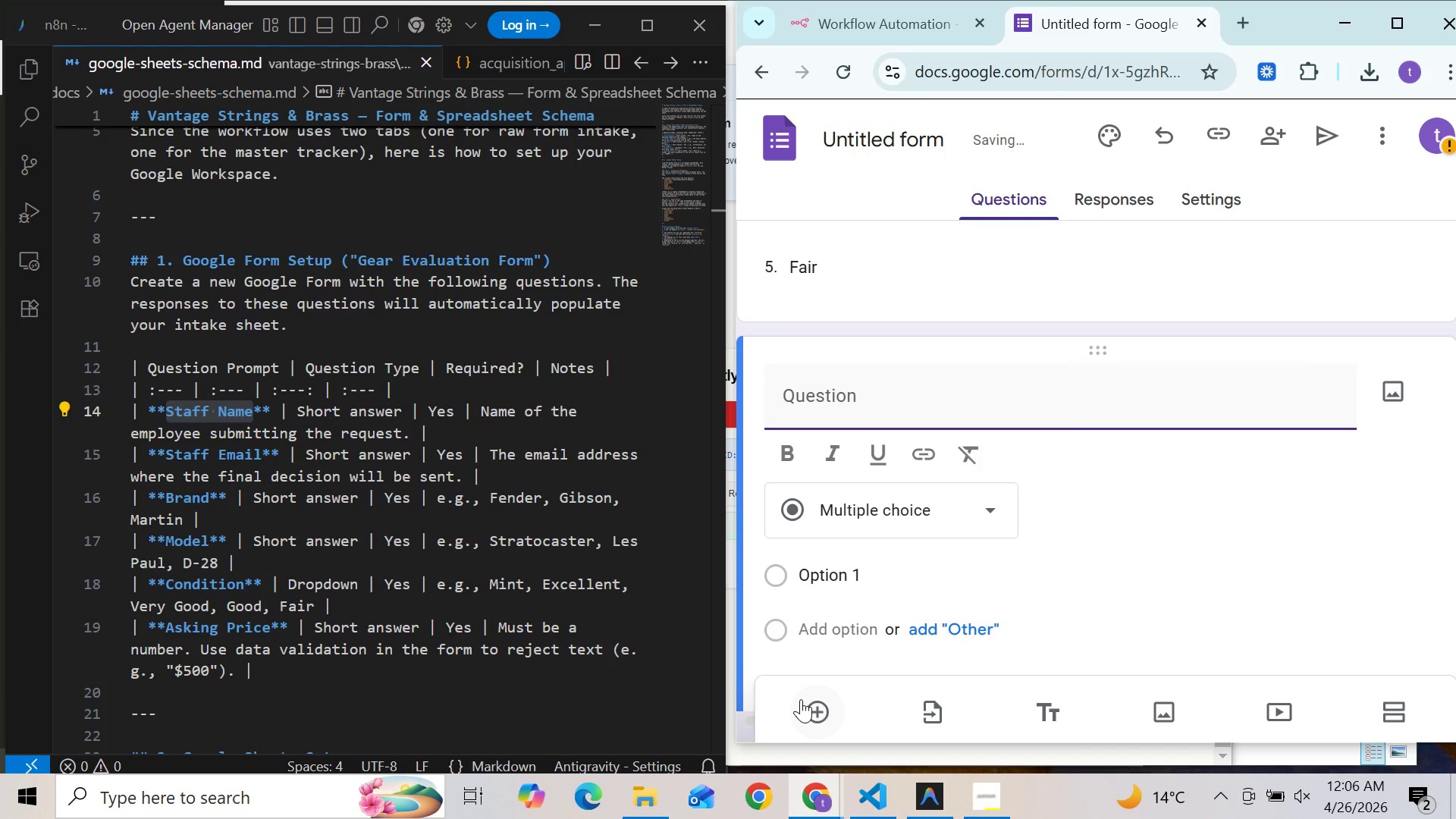 
type(Asking )
 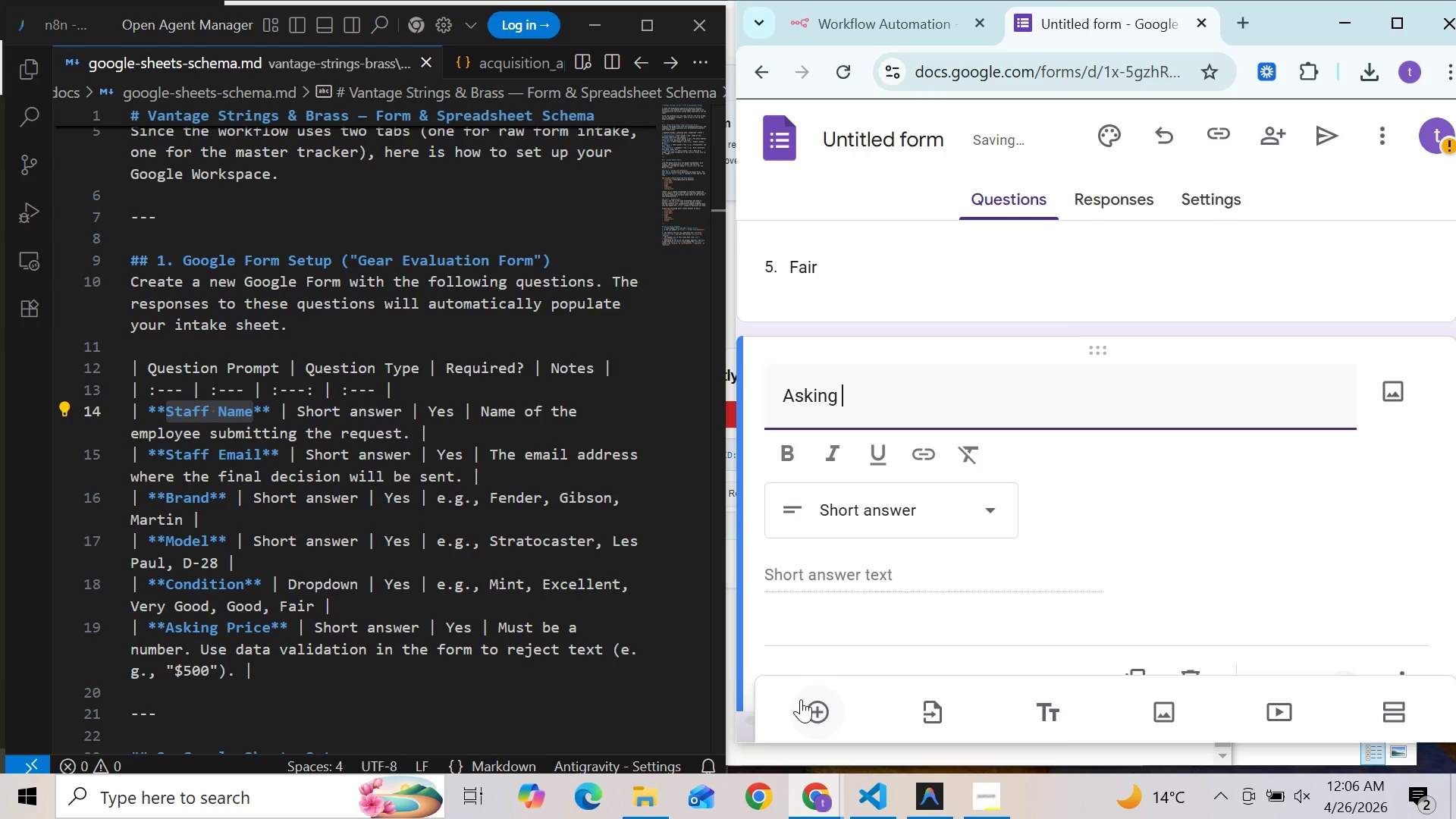 
type(Price)
 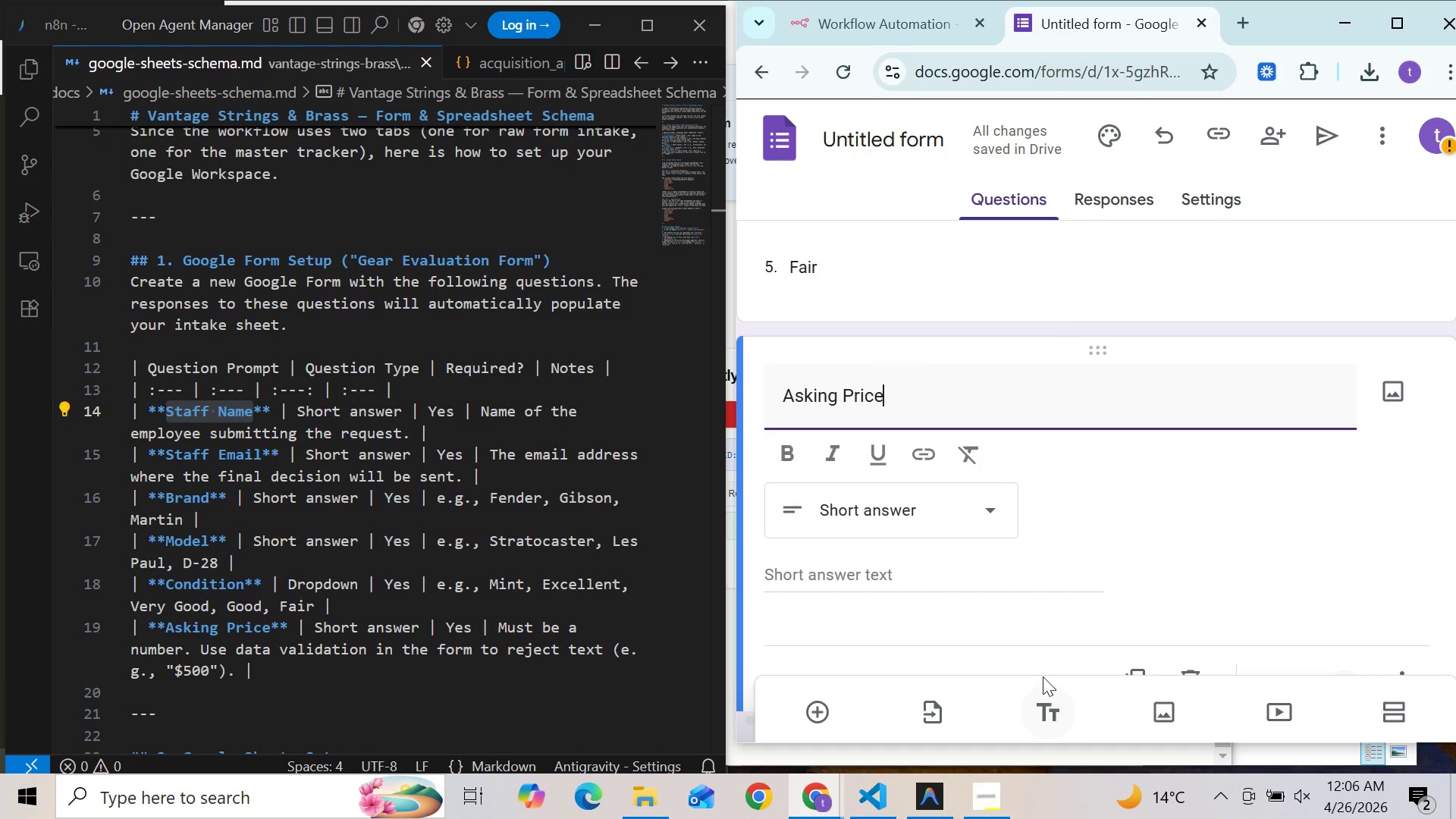 
left_click([1148, 519])
 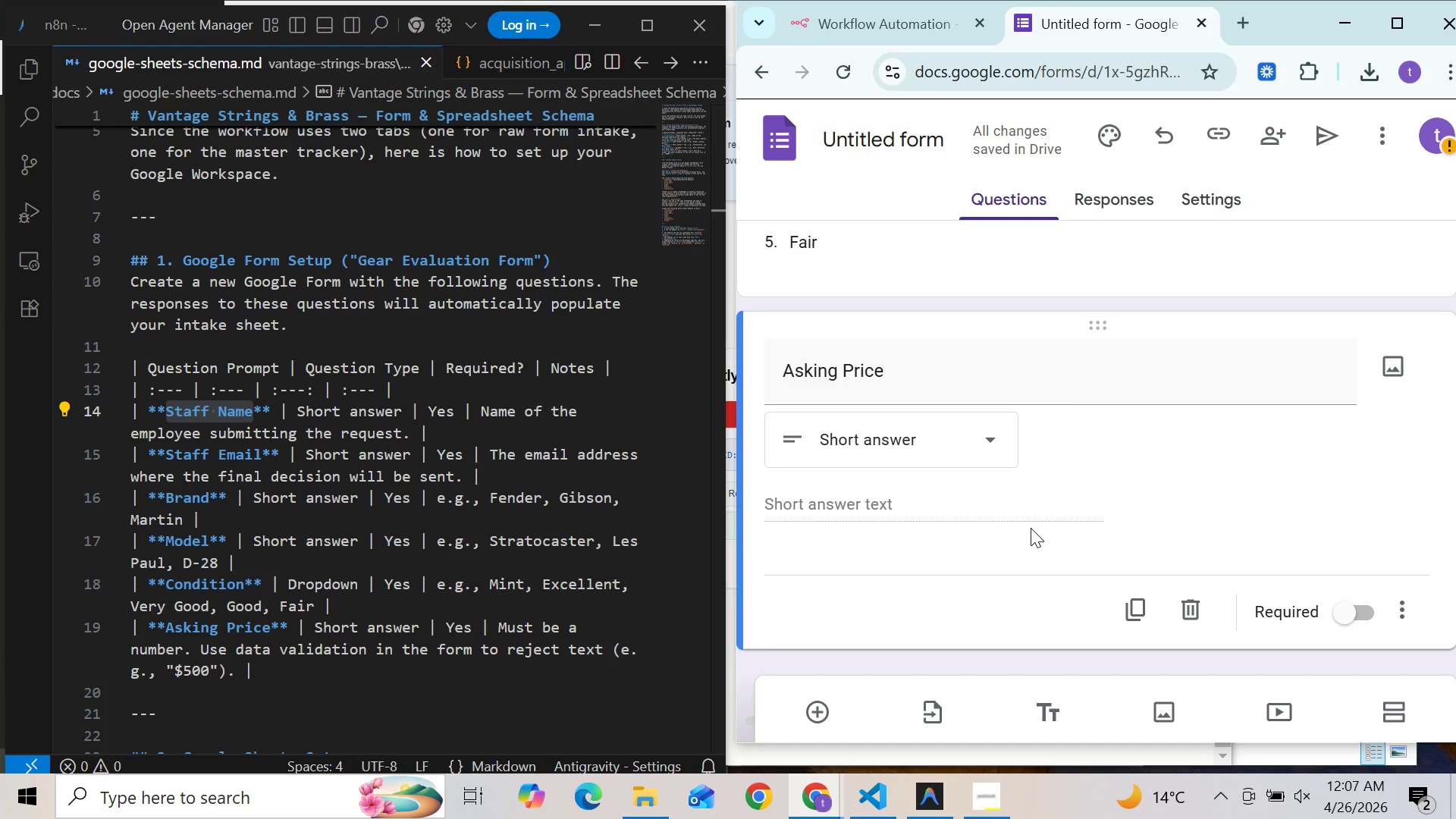 
left_click([1356, 617])
 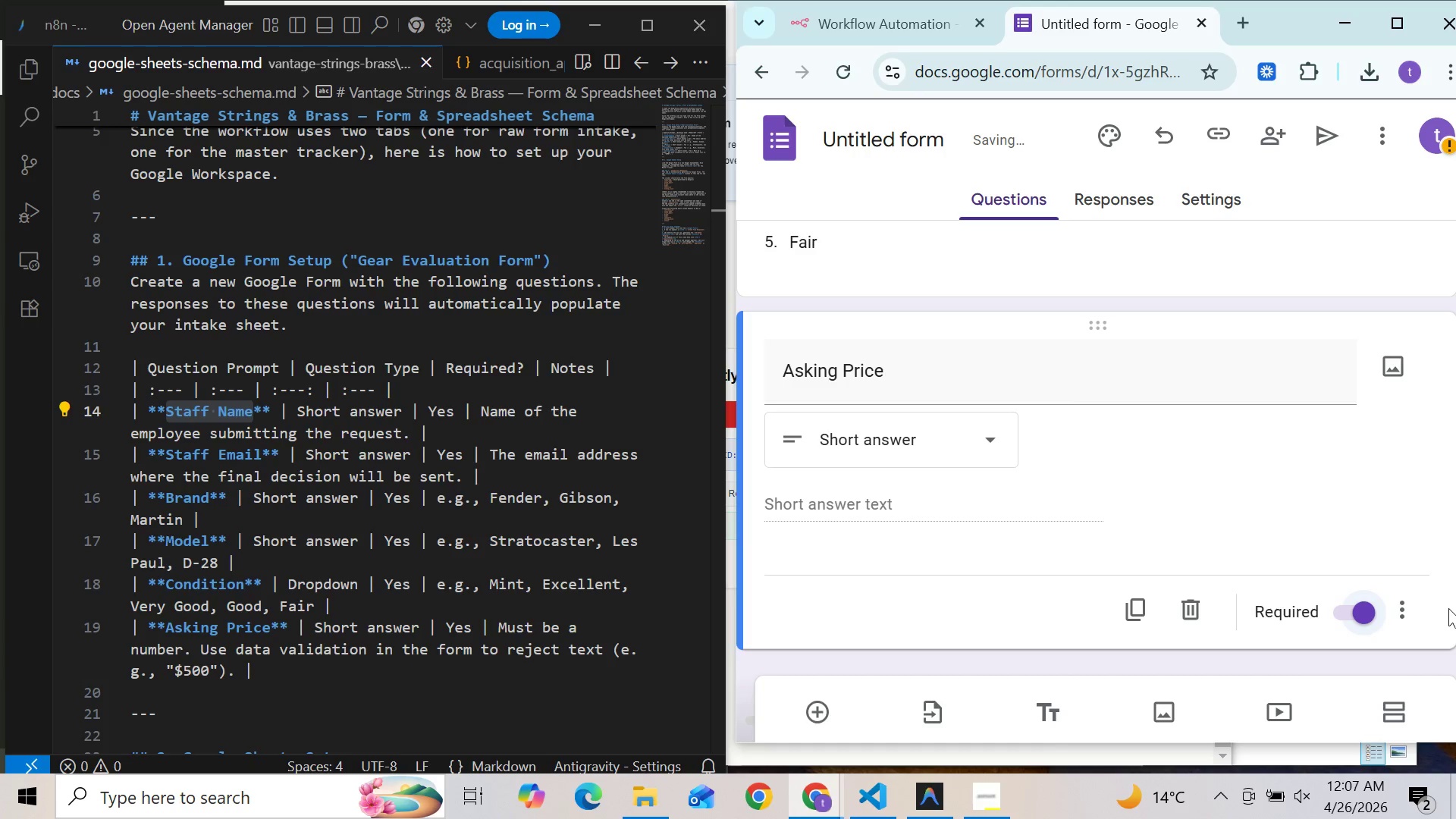 
left_click([1390, 599])
 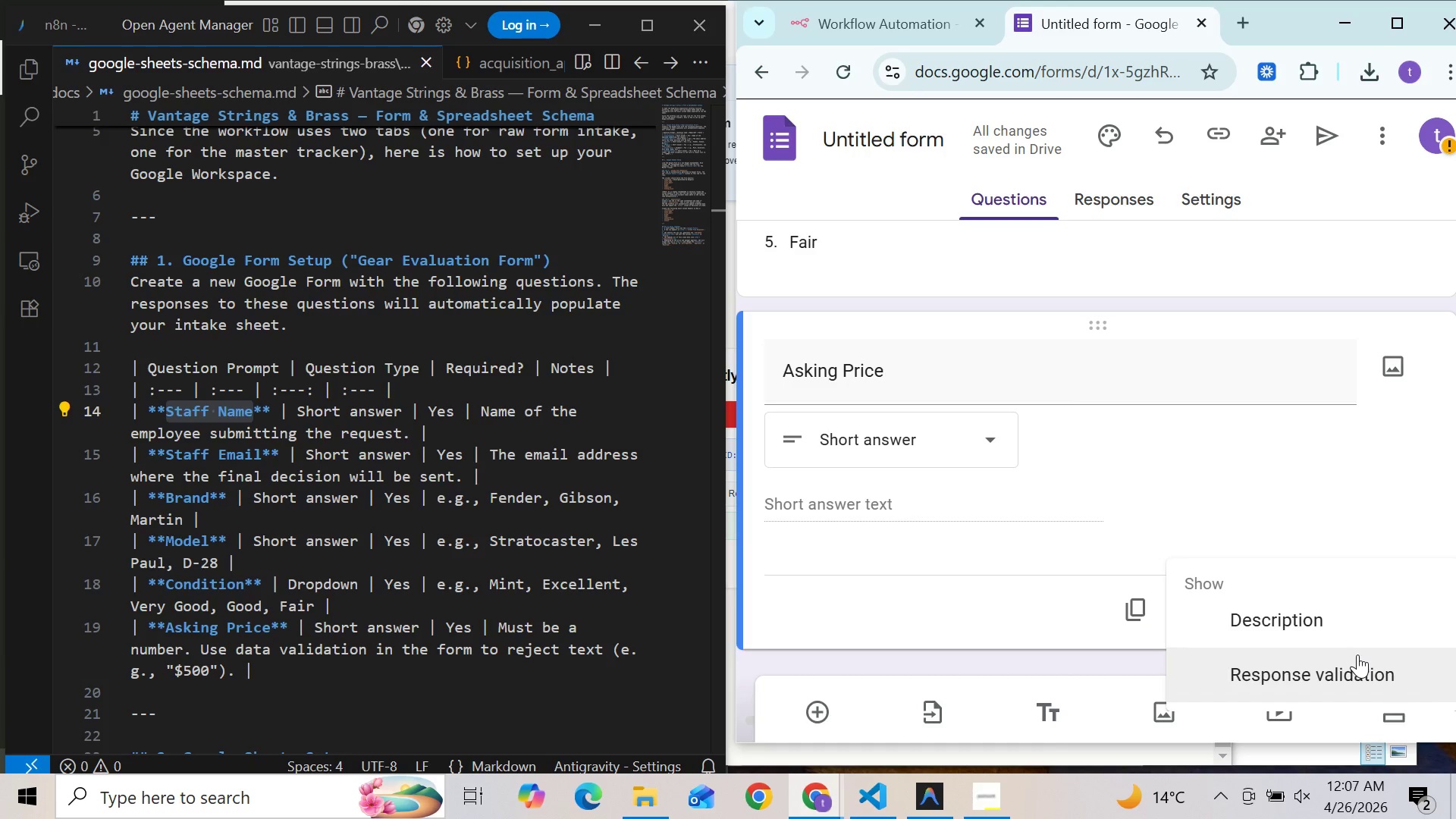 
left_click([1355, 654])
 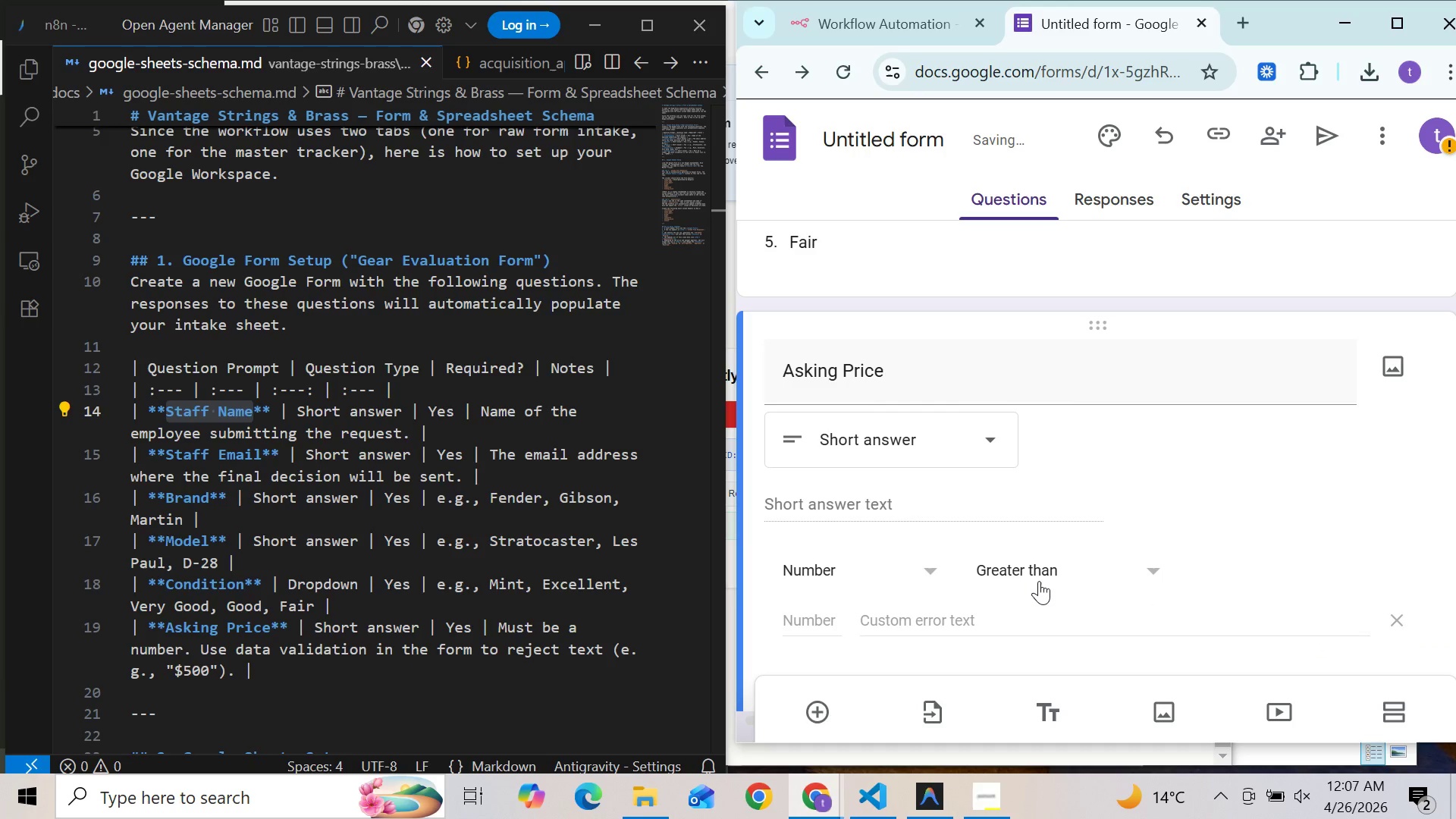 
left_click([1039, 580])
 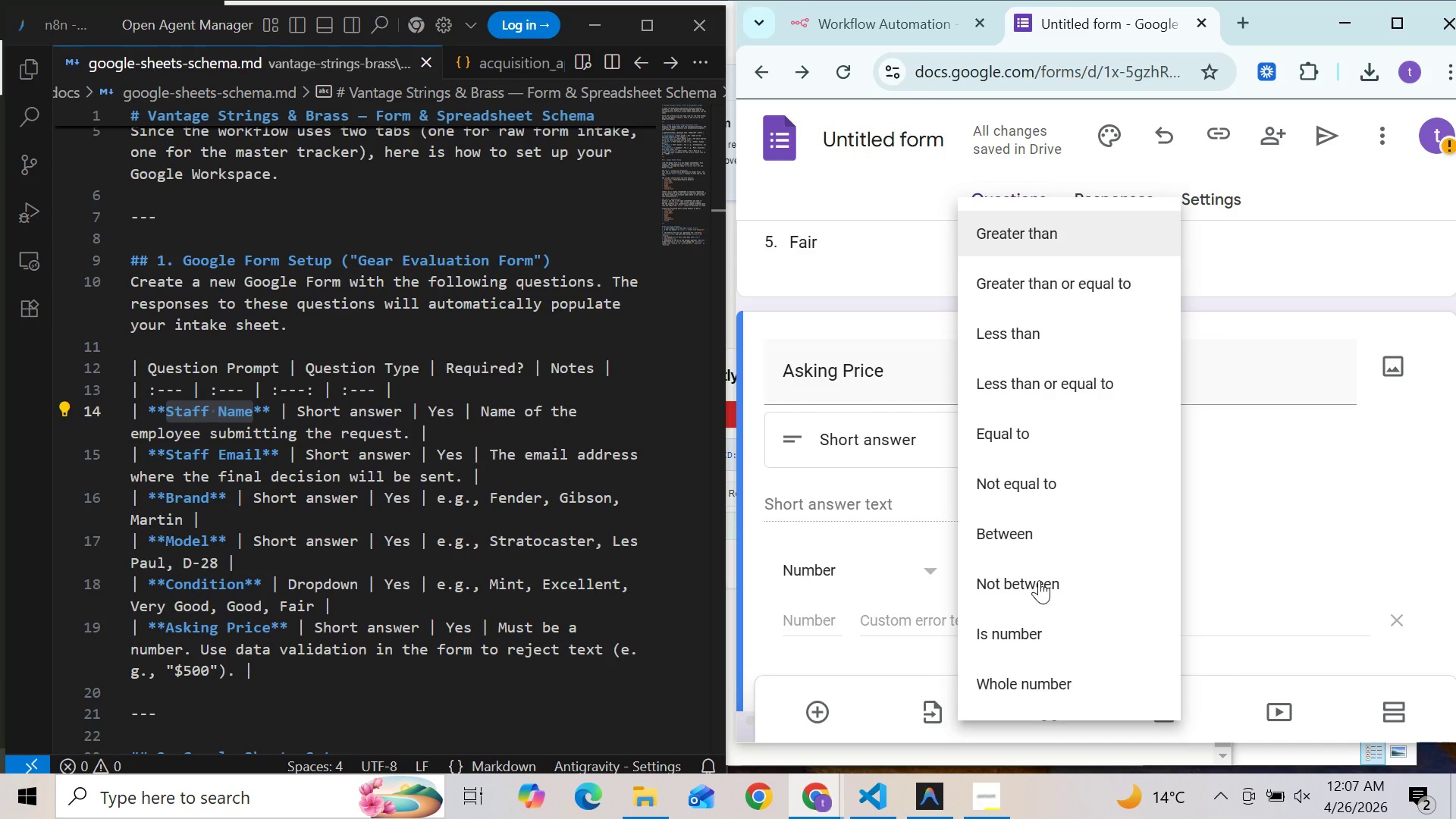 
left_click([1201, 532])
 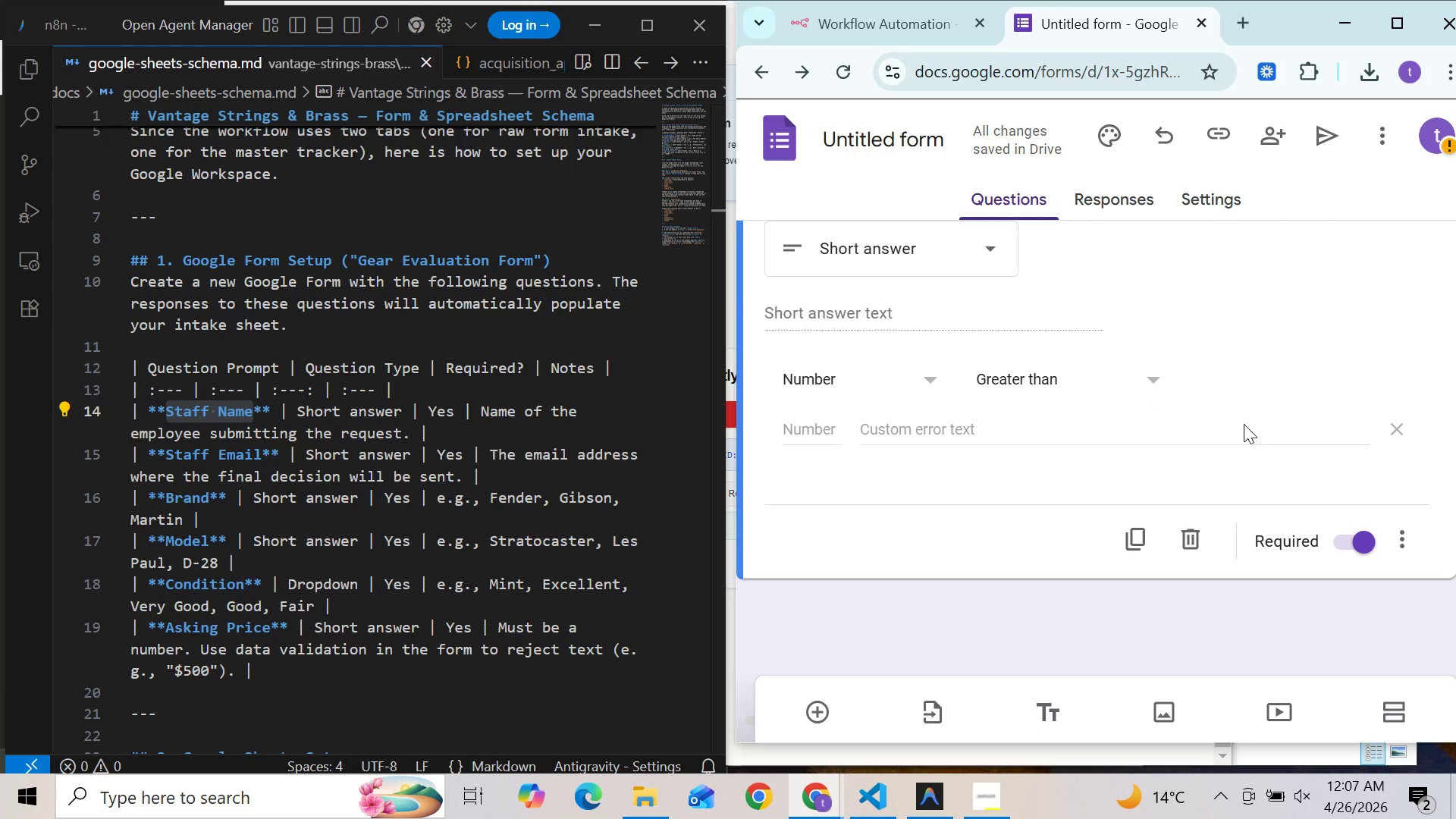 
left_click([1059, 597])
 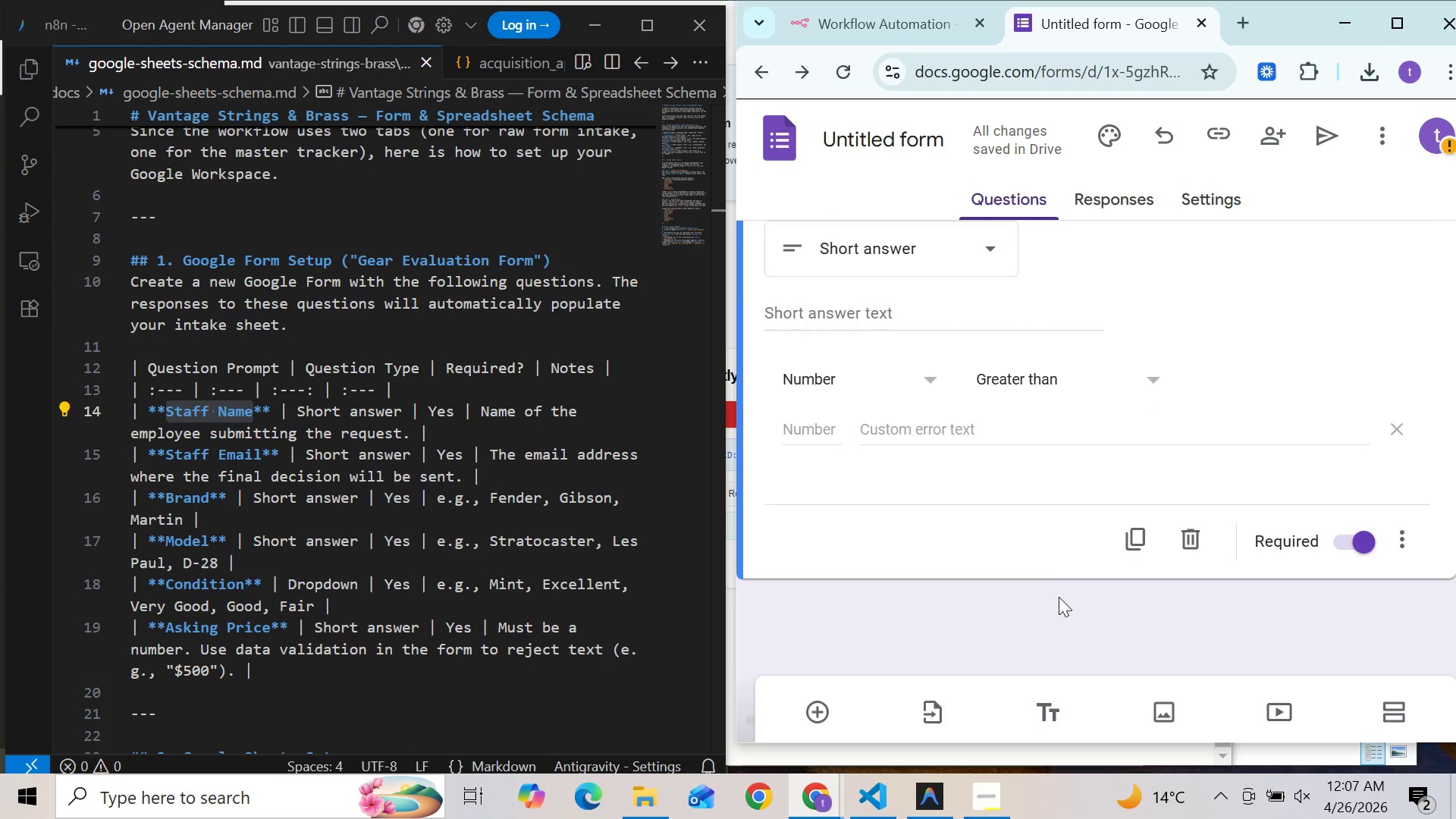 
right_click([1059, 597])
 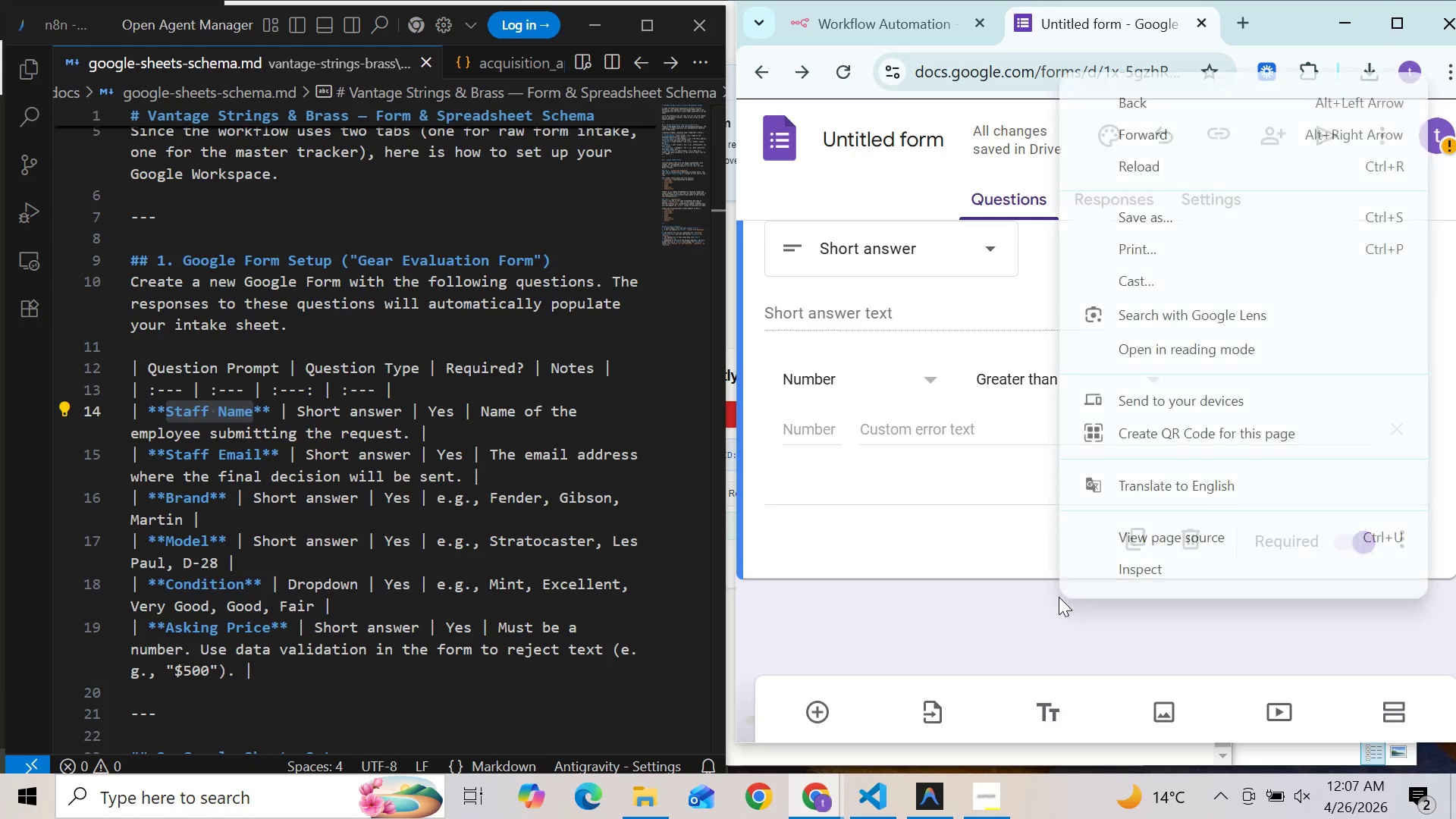 
left_click([1059, 597])
 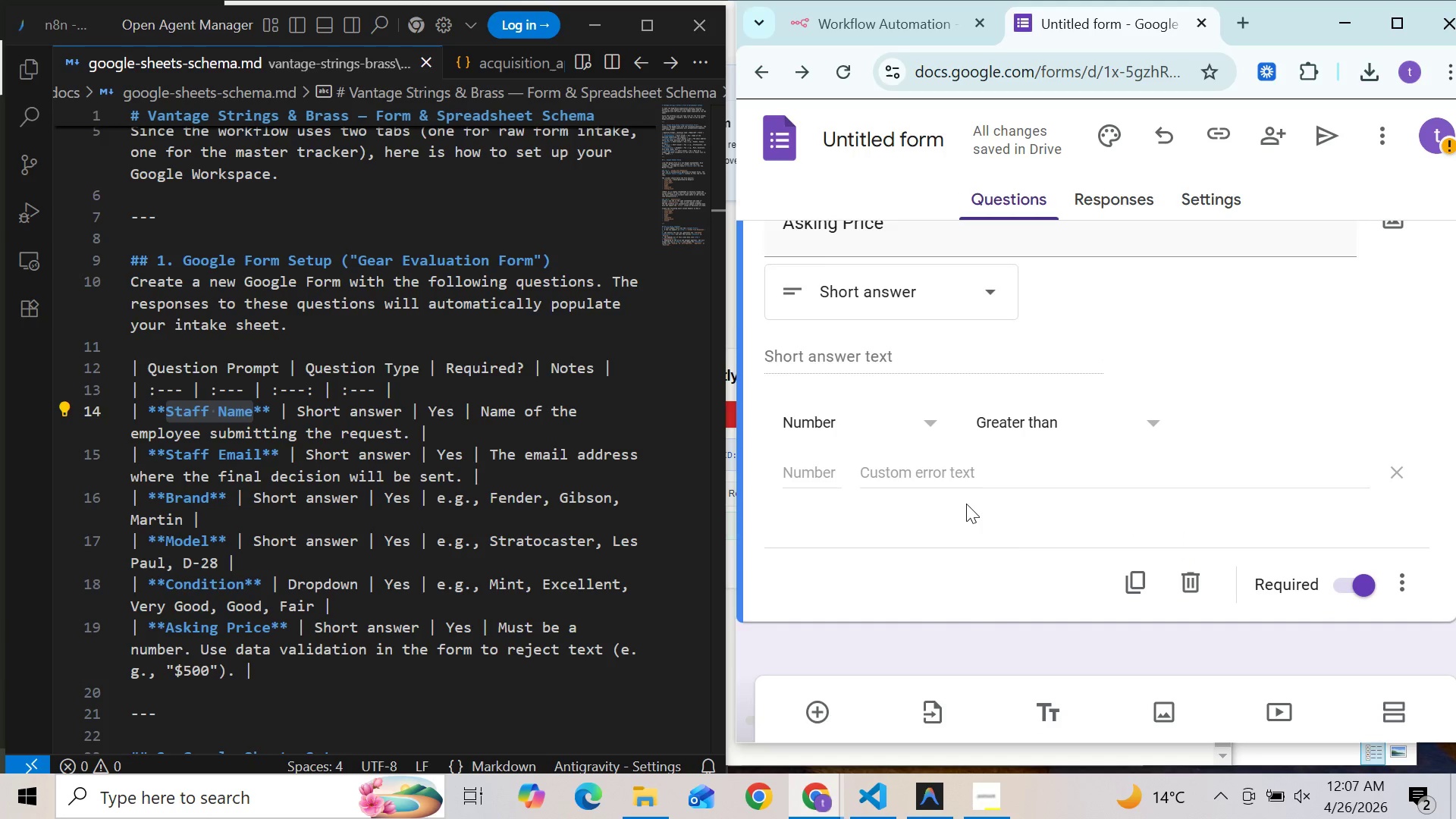 
wait(5.84)
 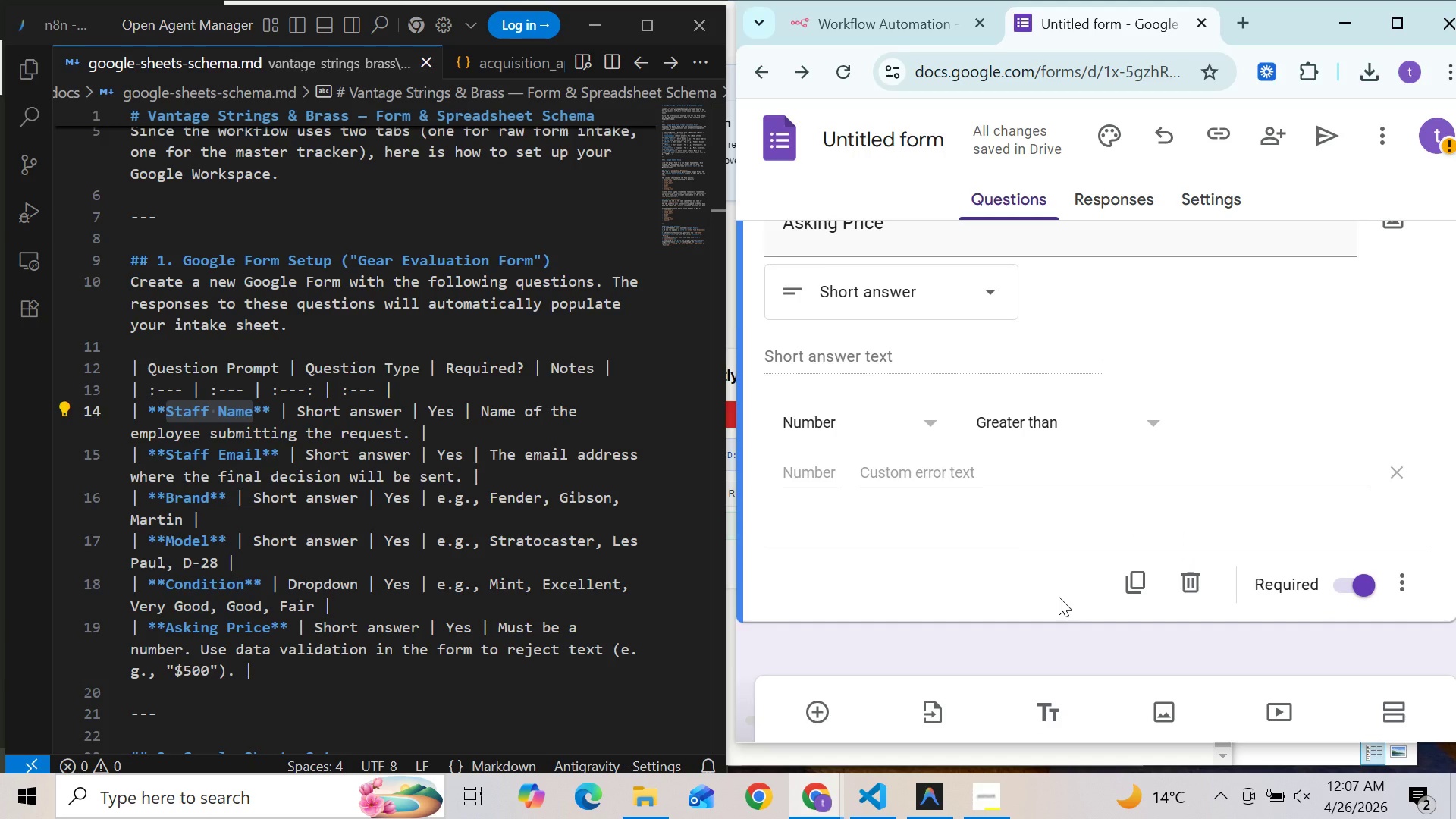 
left_click([955, 479])
 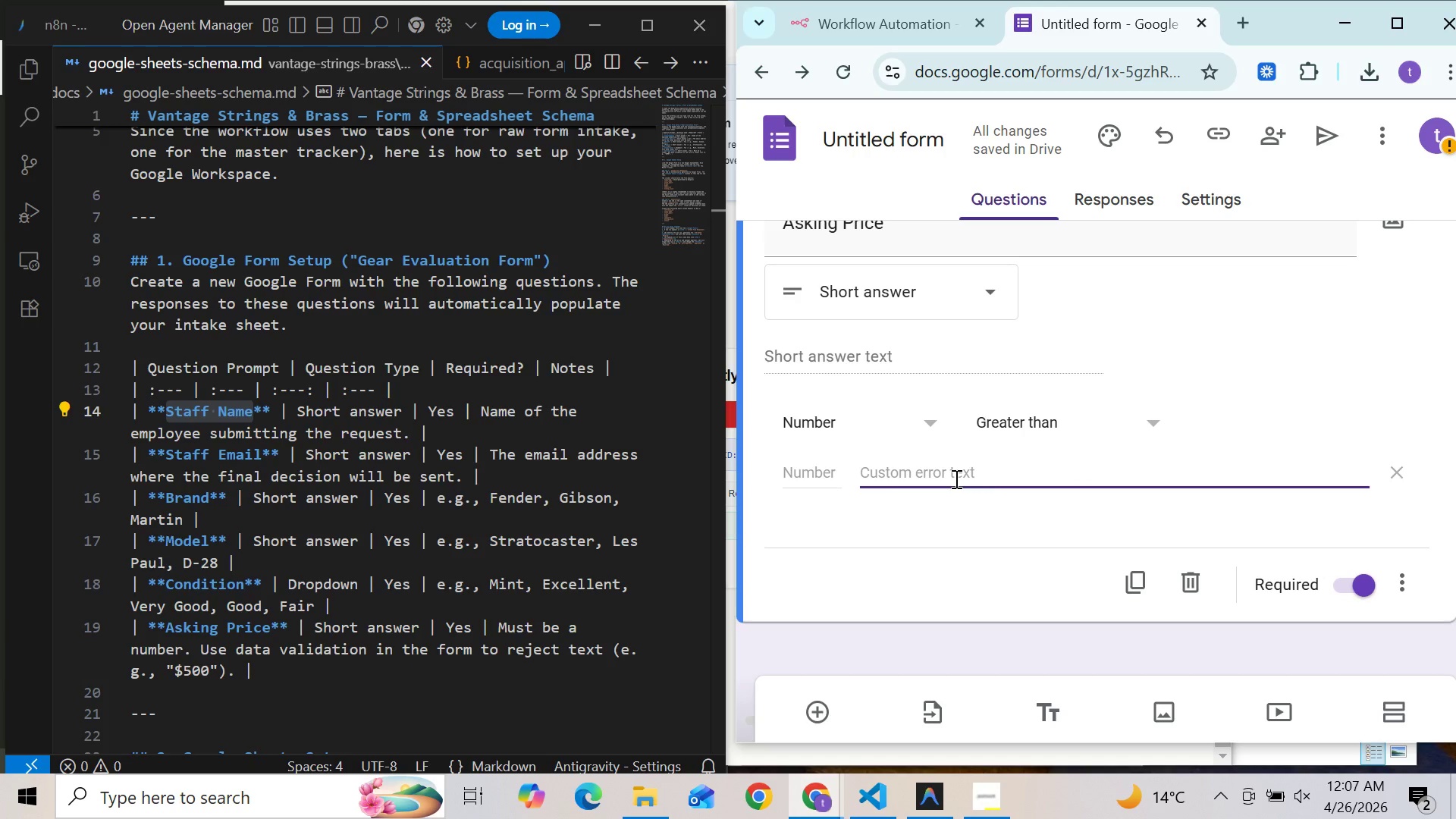 
key(0)
 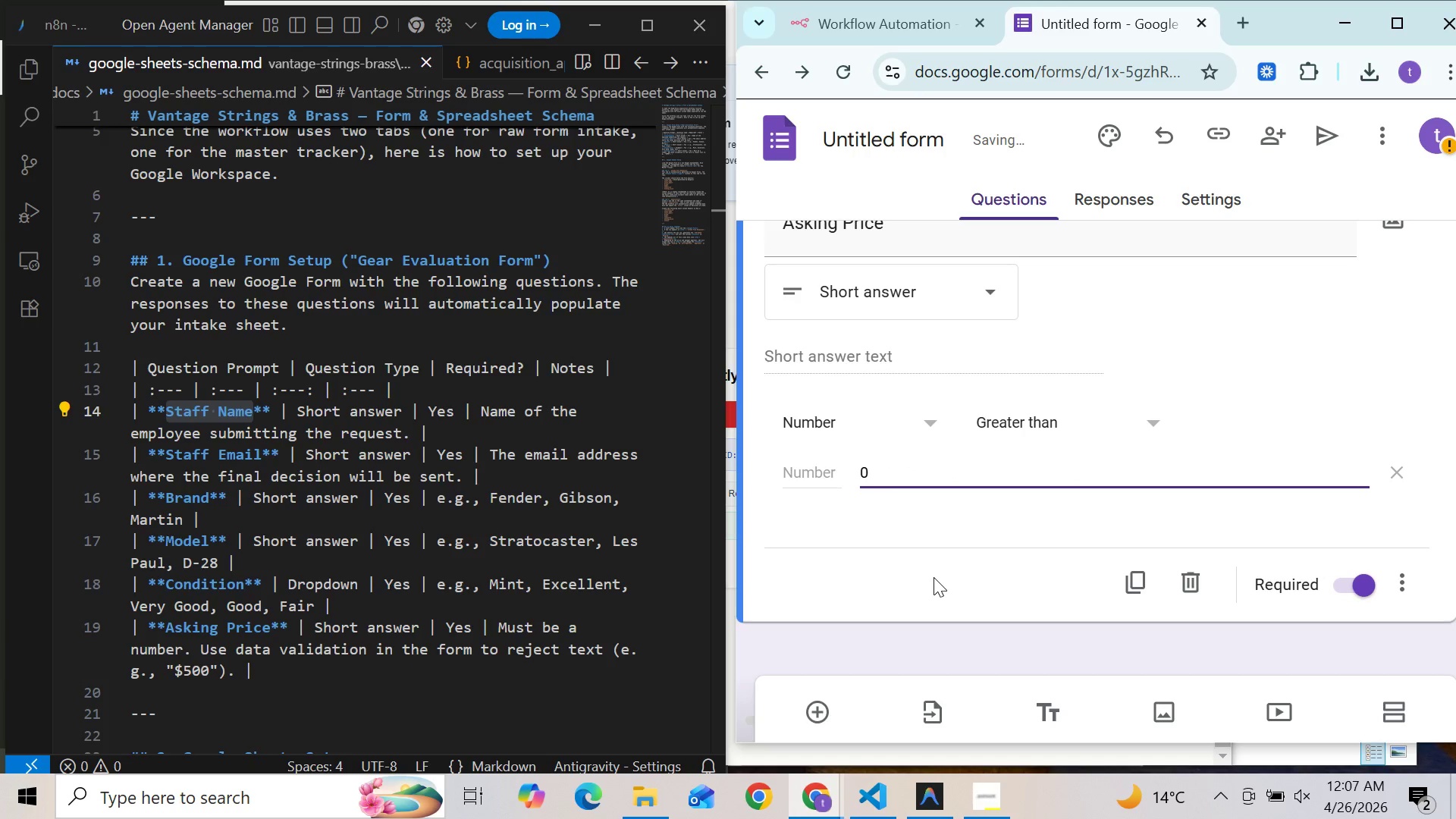 
left_click([934, 577])
 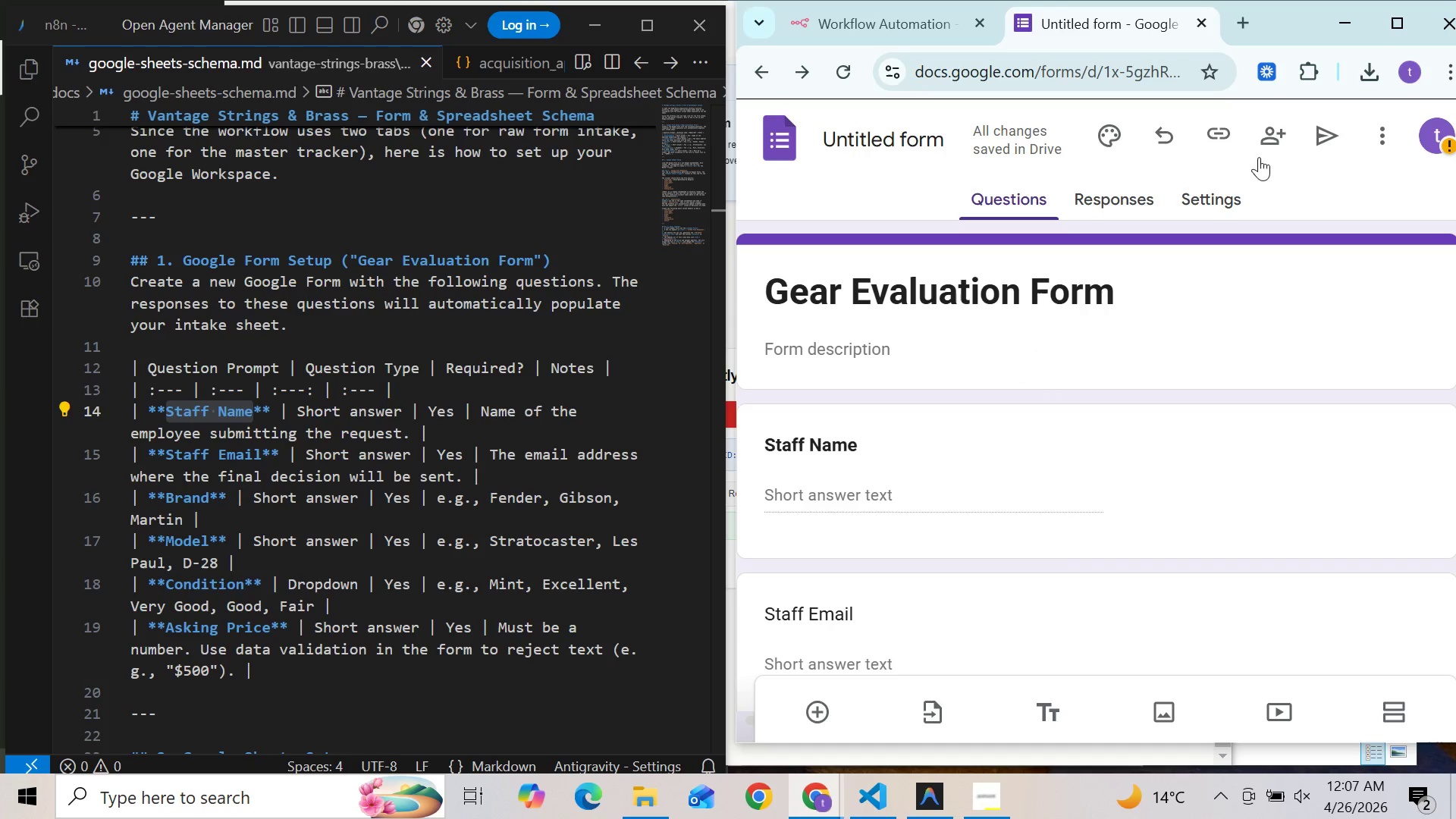 
wait(5.81)
 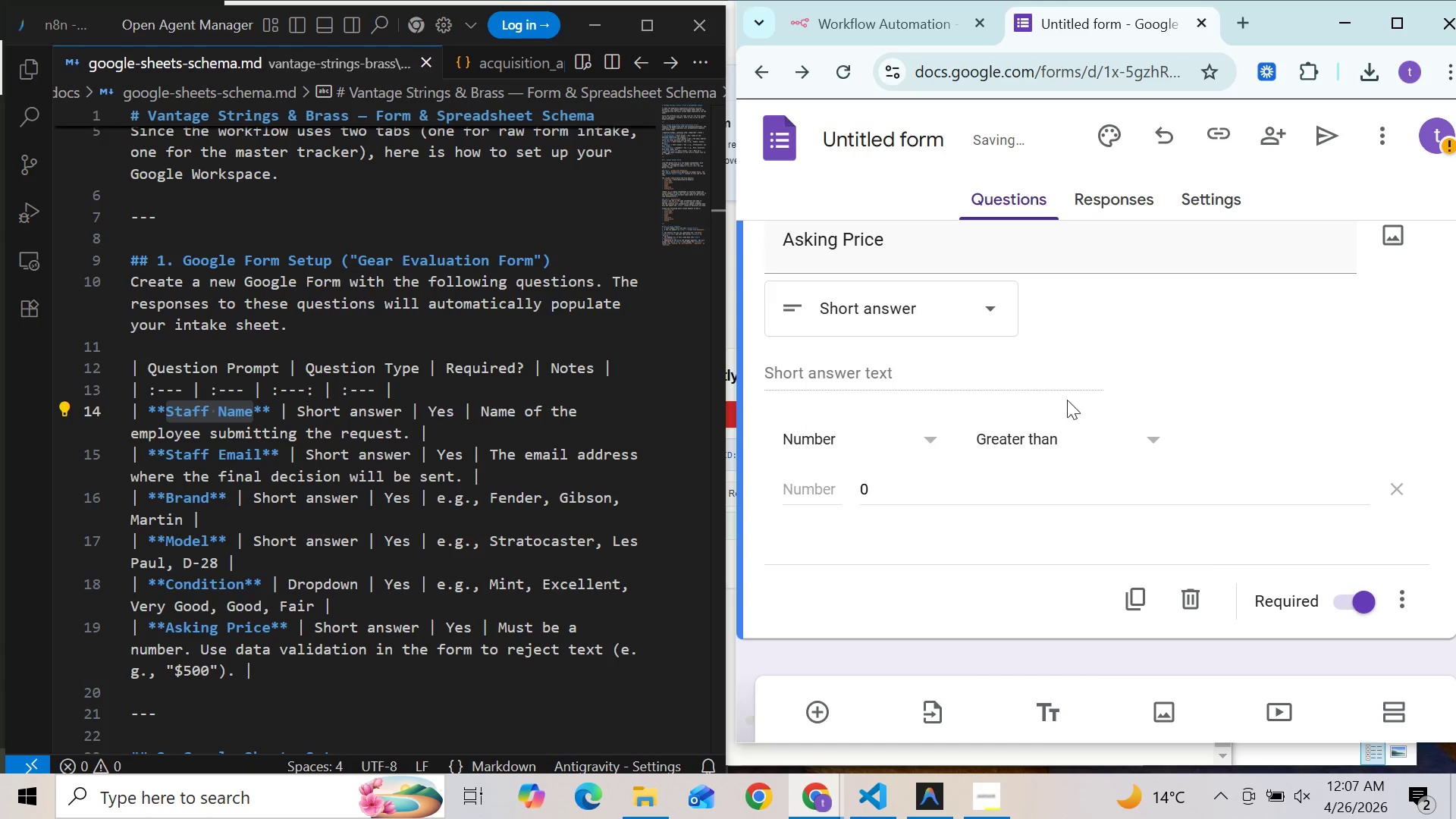 
left_click([1318, 135])
 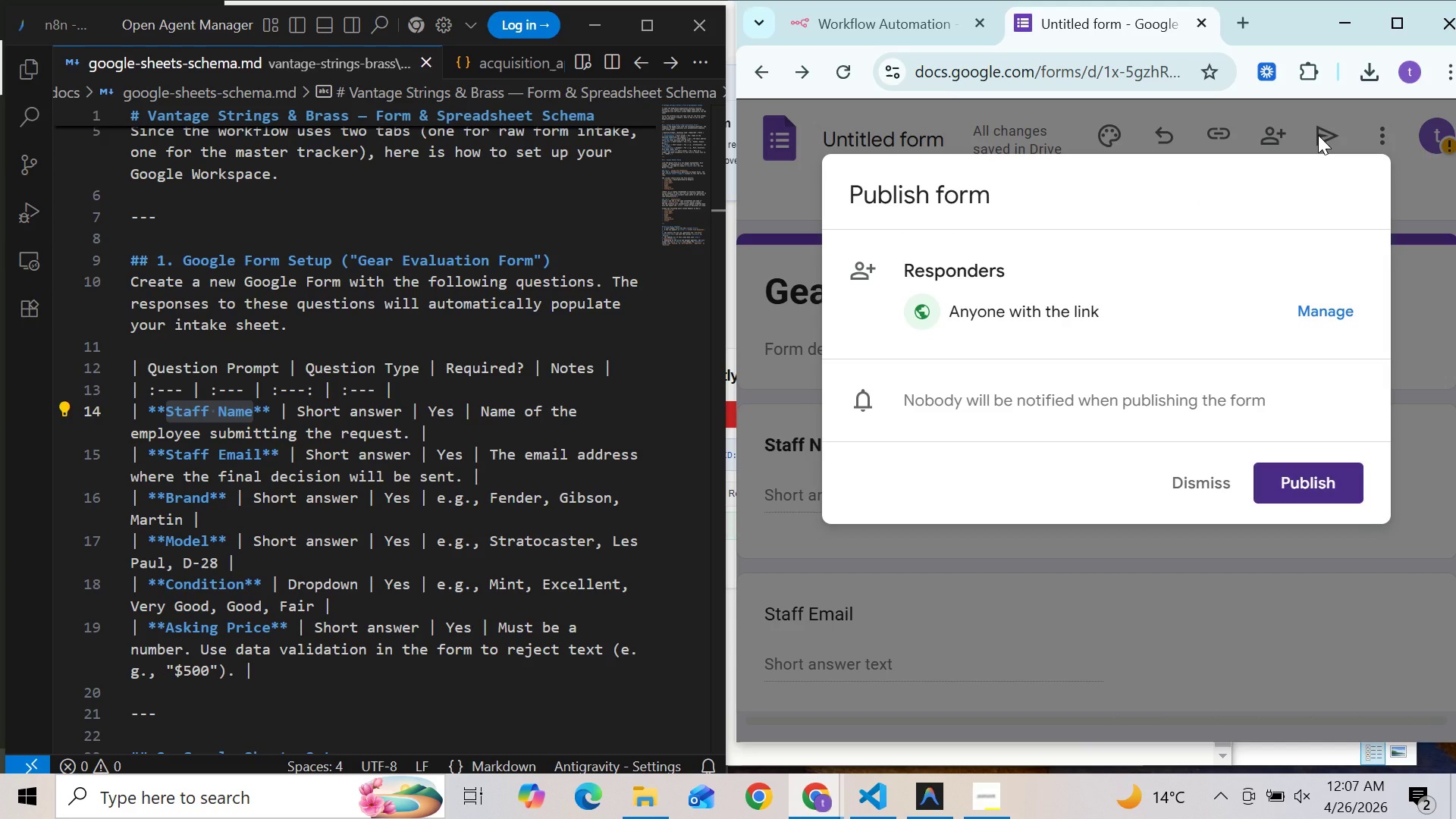 
wait(8.39)
 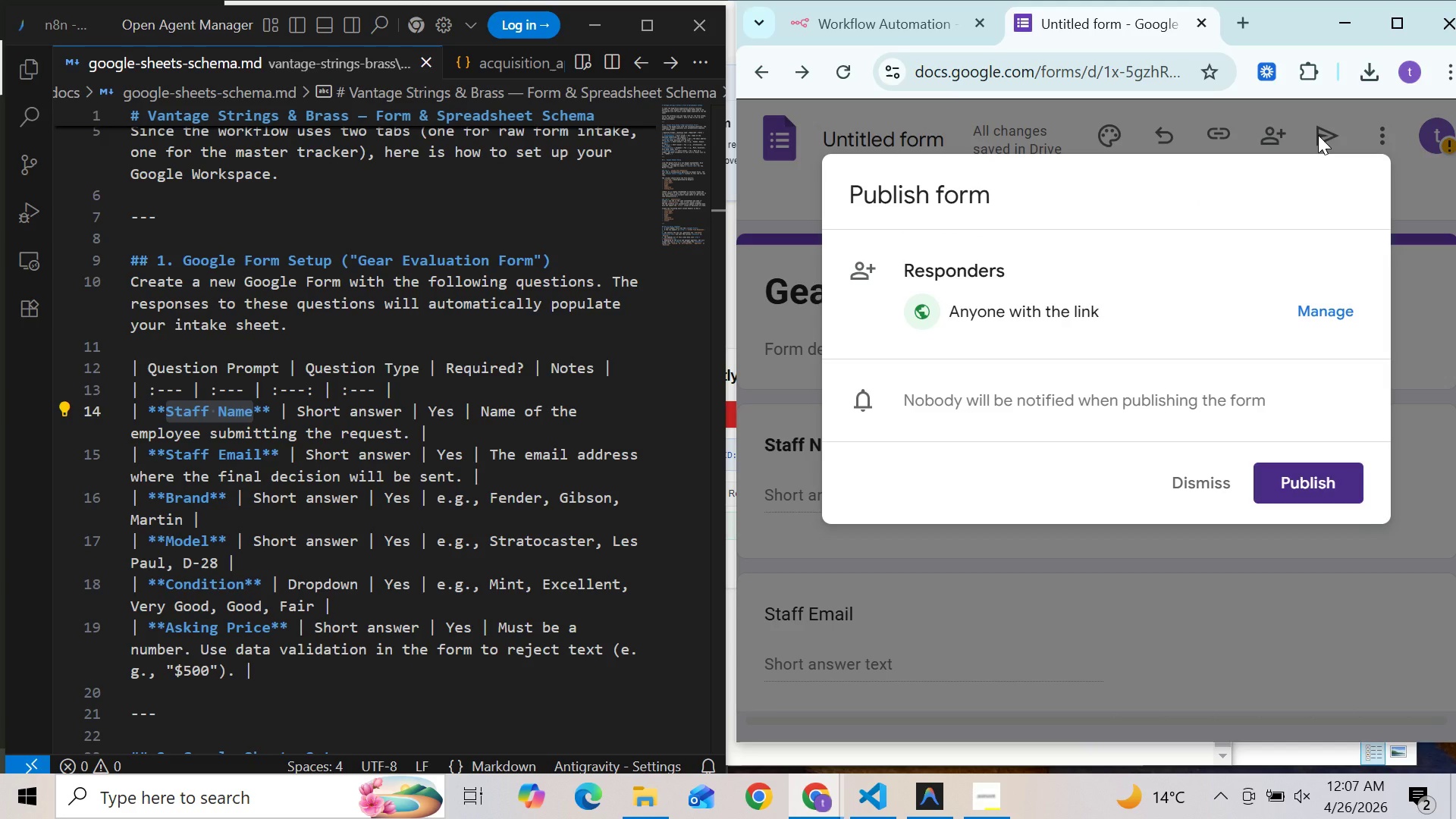 
left_click([1296, 477])
 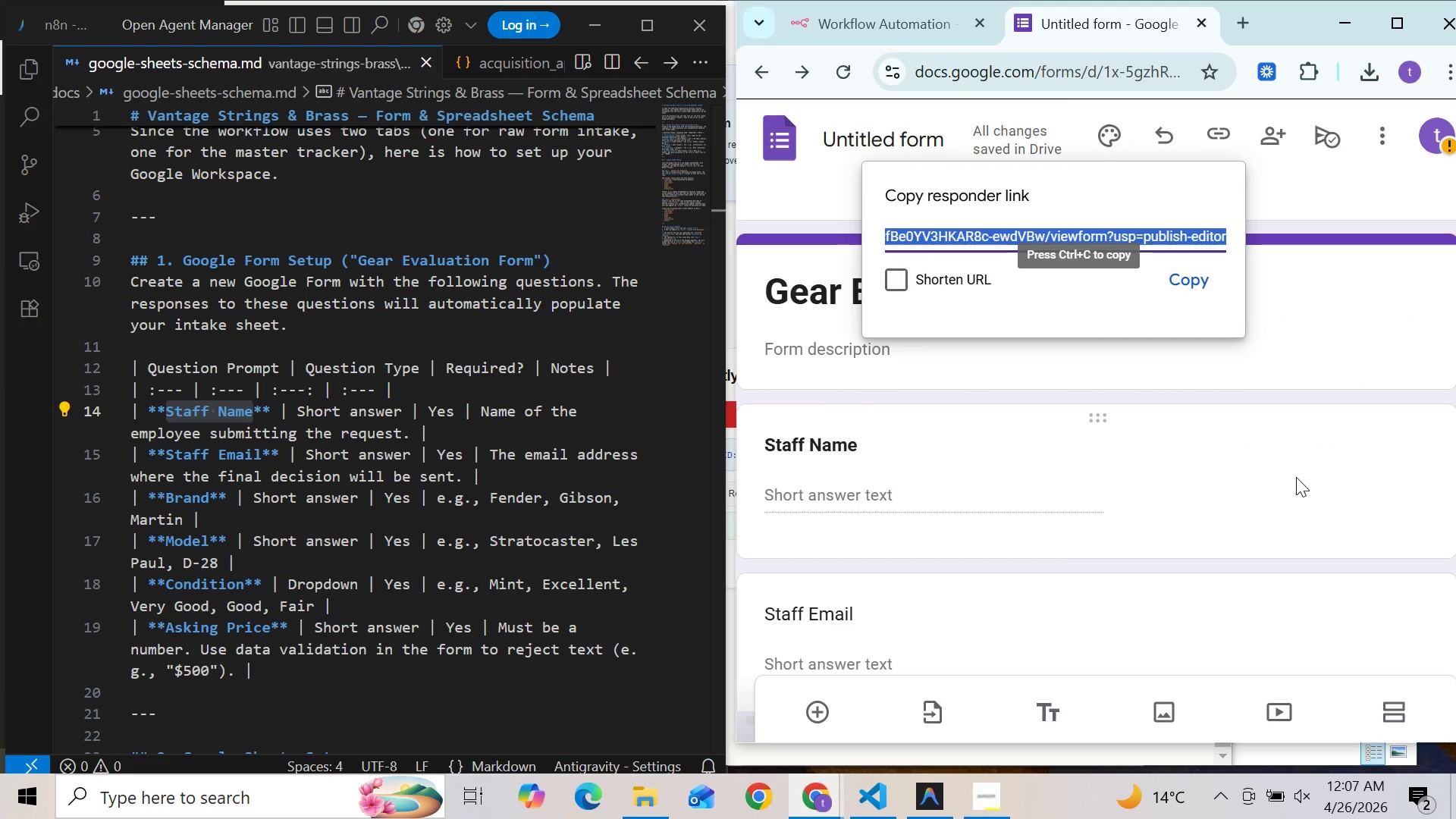 
wait(7.75)
 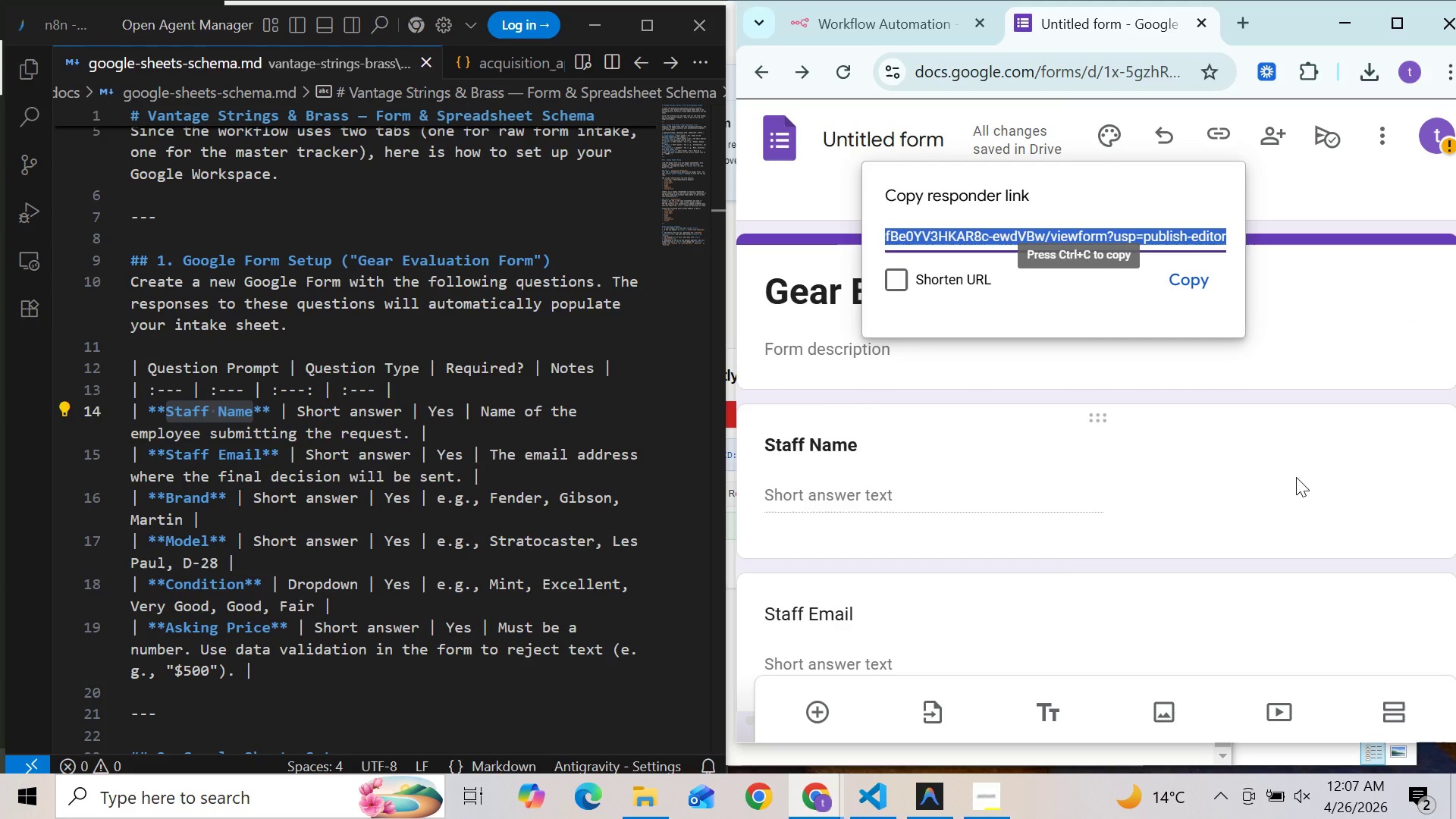 
left_click([902, 275])
 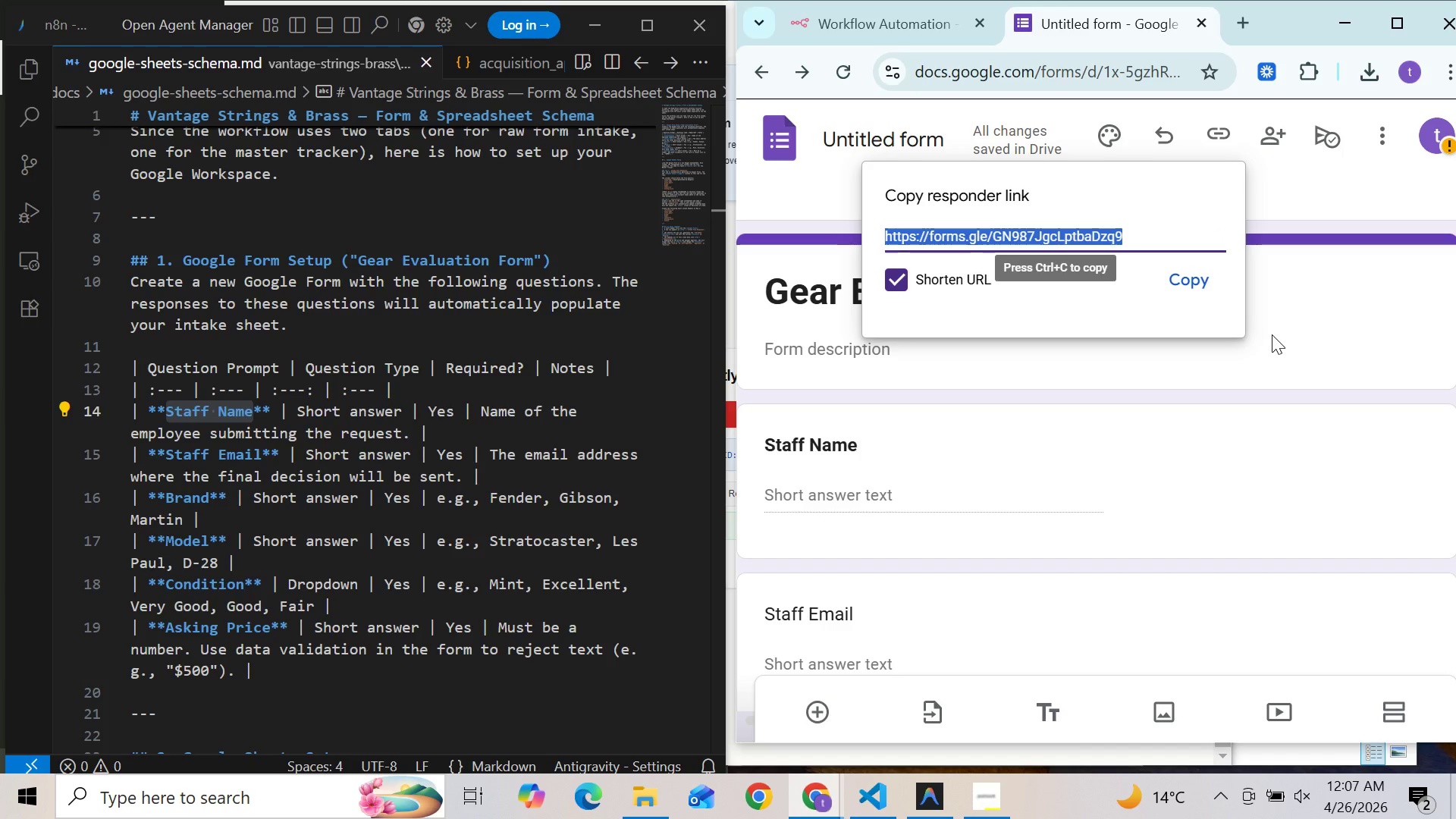 
left_click([1272, 334])
 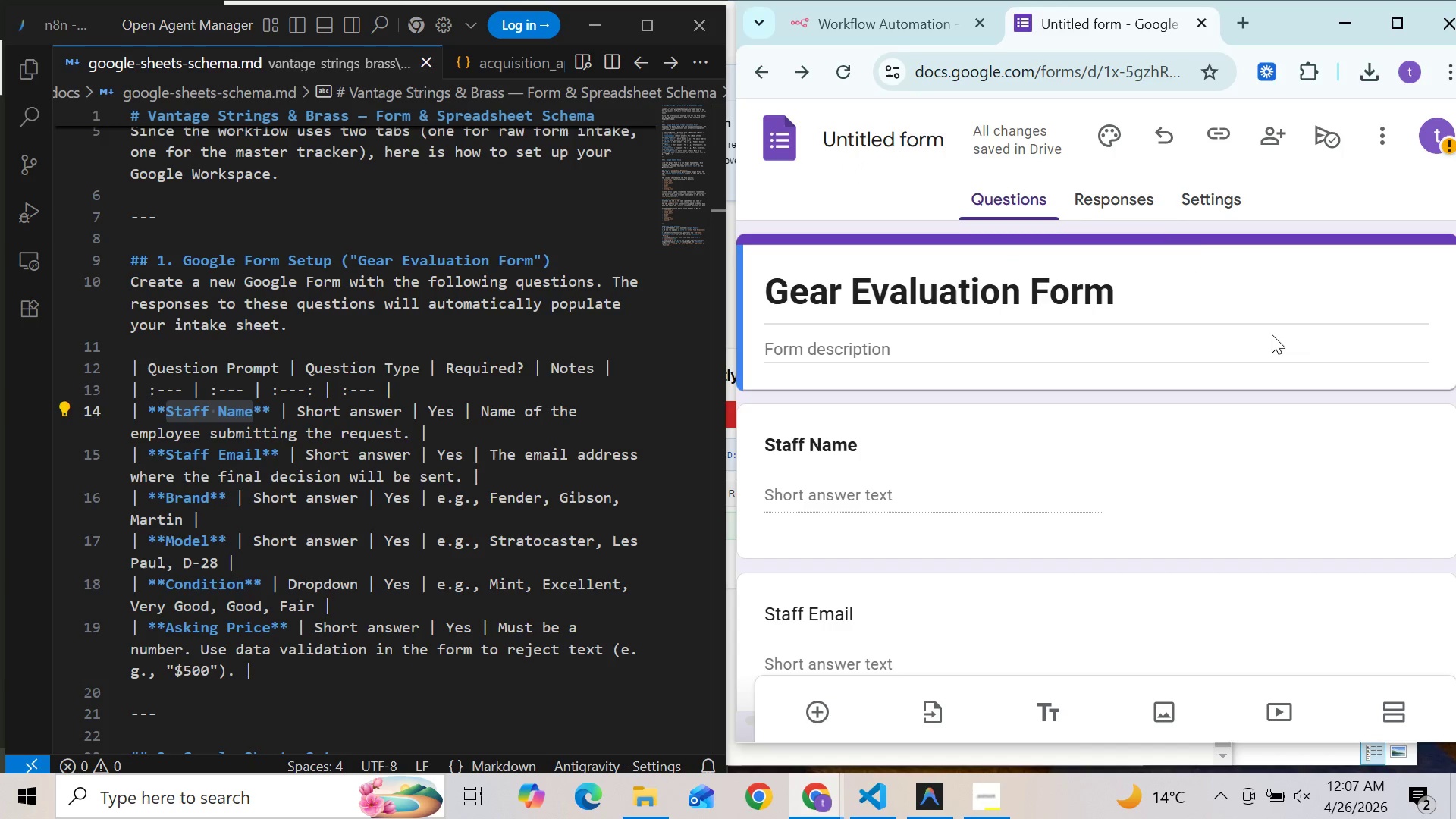 
left_click([1109, 186])
 